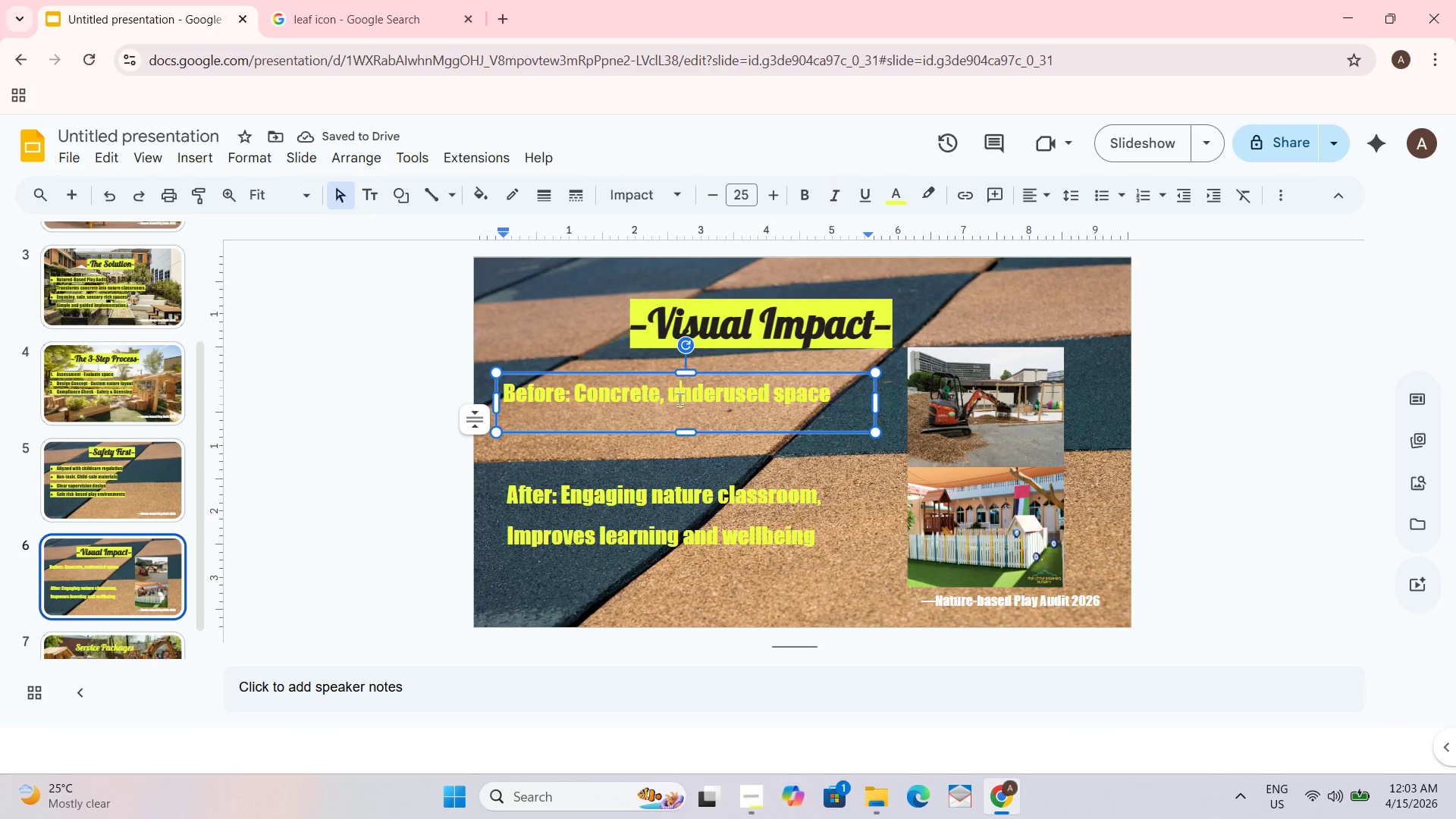 
key(Control+ControlLeft)
 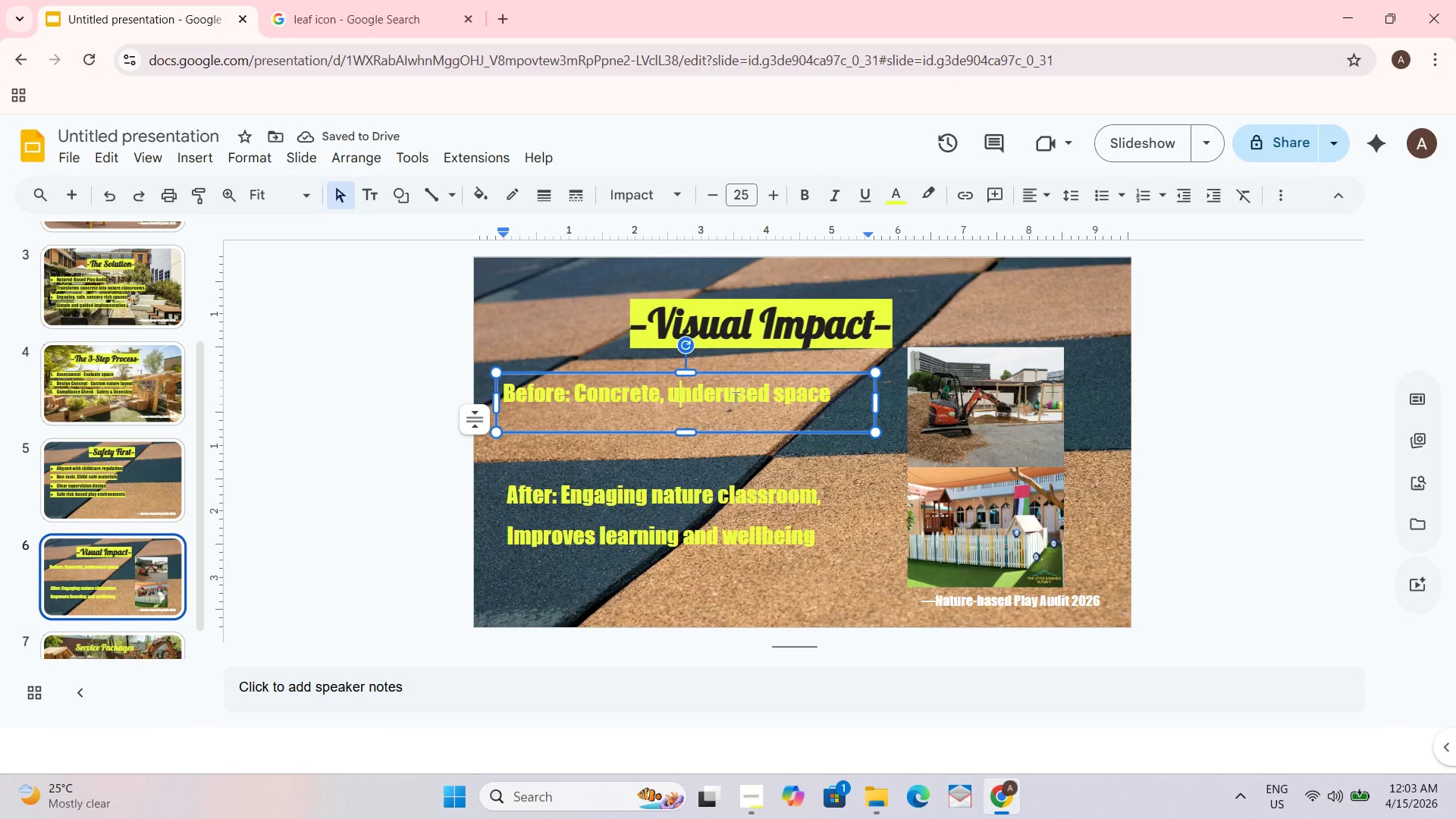 
key(Control+A)
 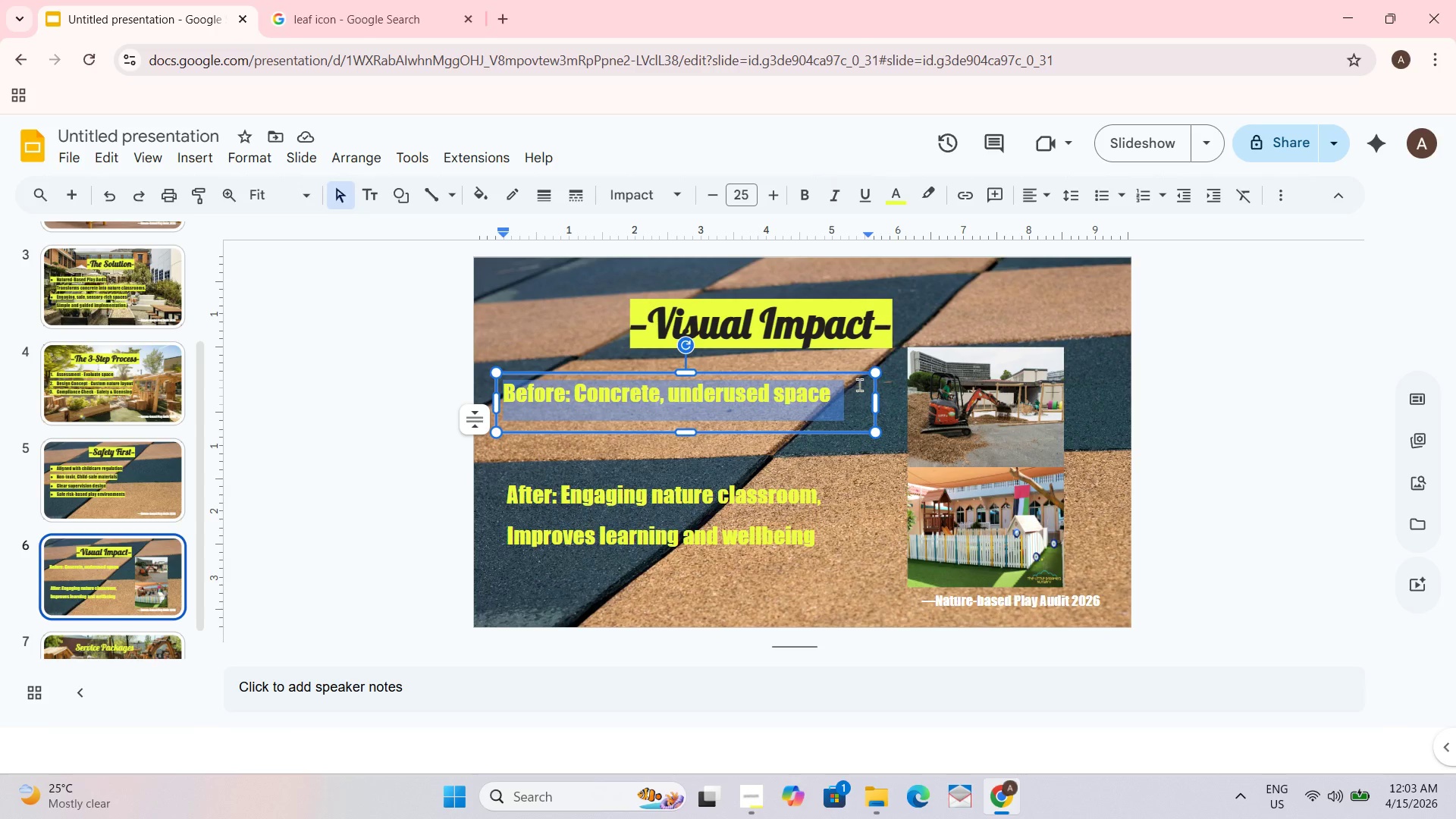 
left_click_drag(start_coordinate=[853, 391], to_coordinate=[852, 395])
 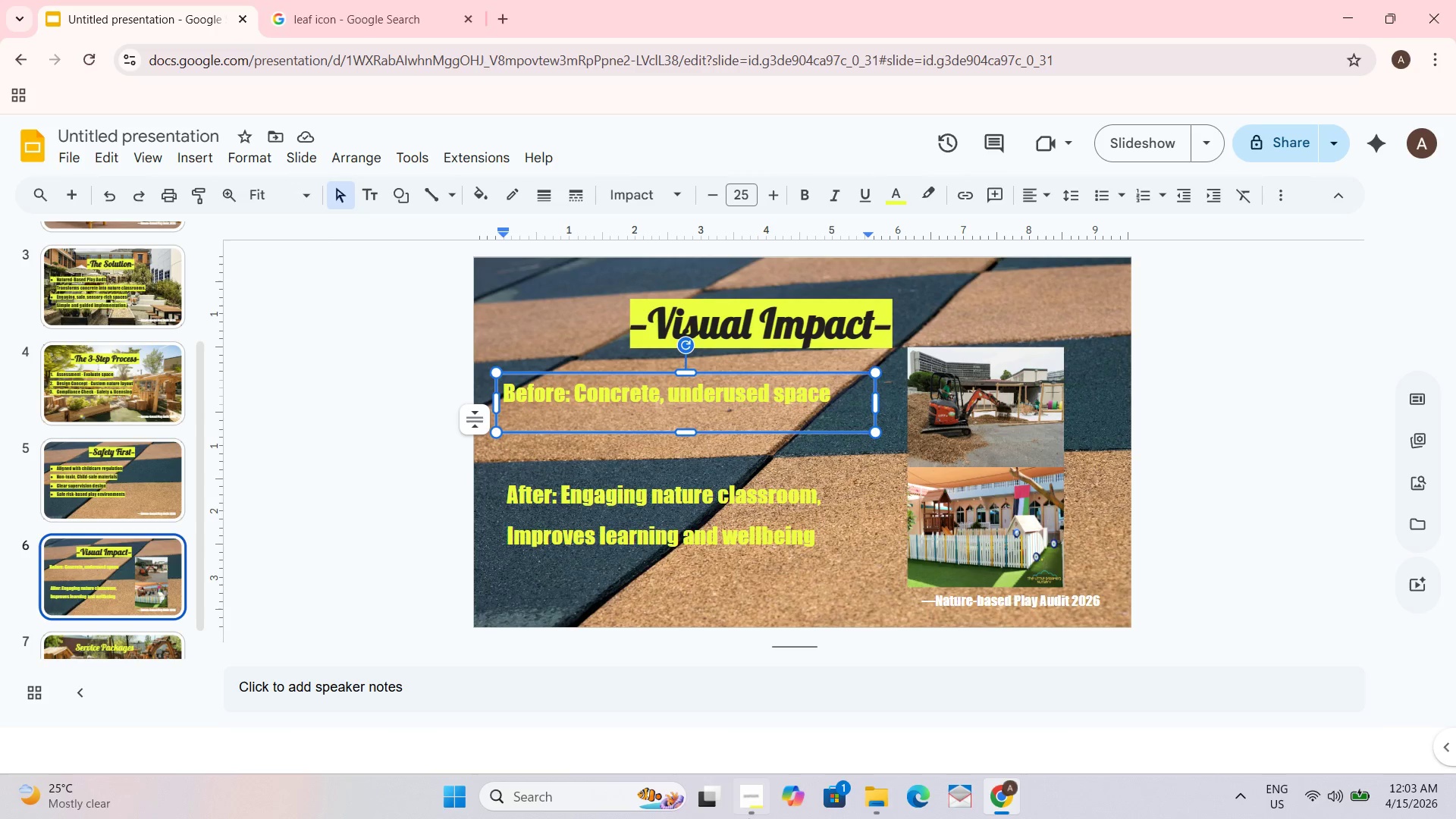 
key(Period)
 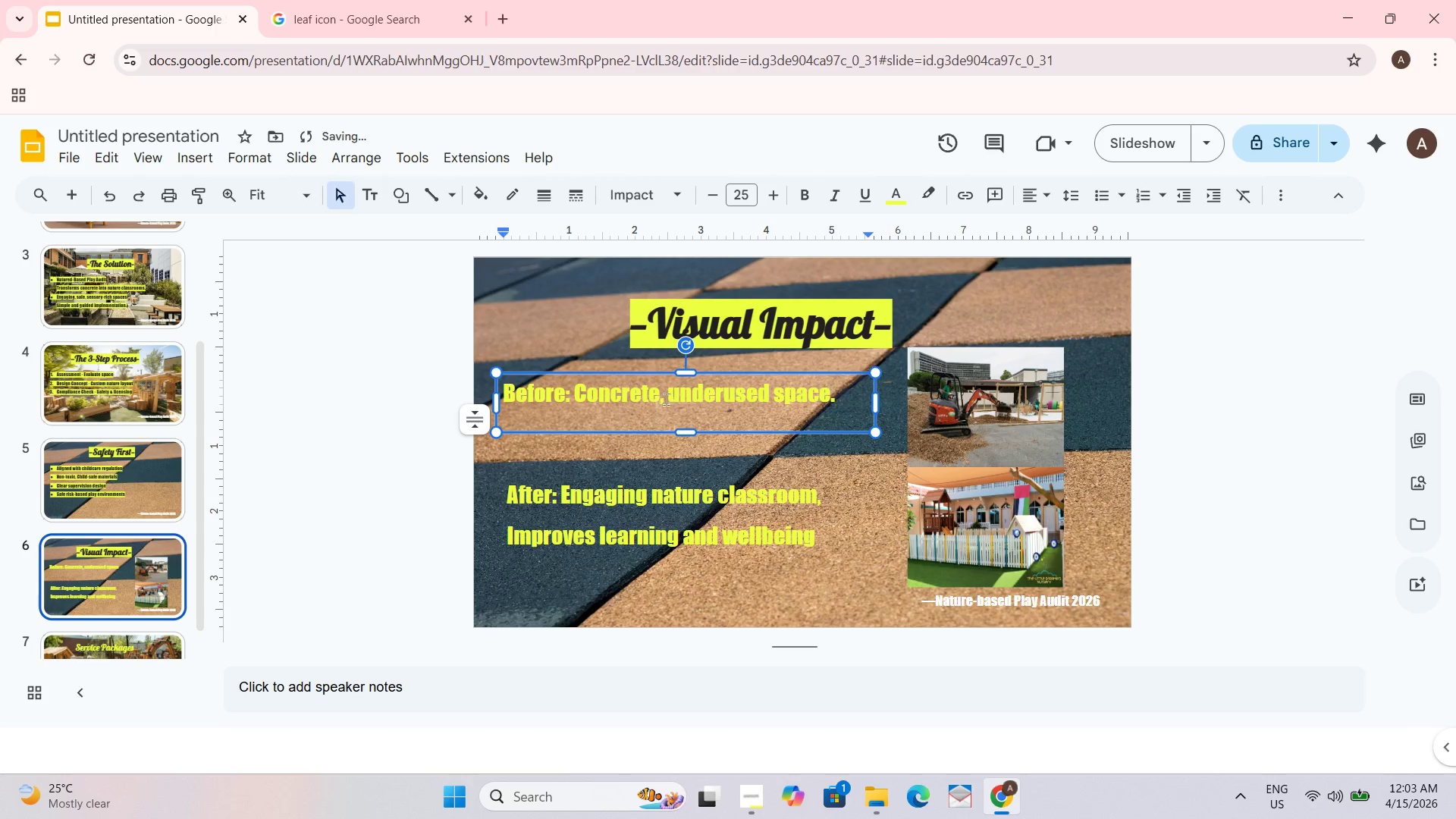 
key(Control+ControlLeft)
 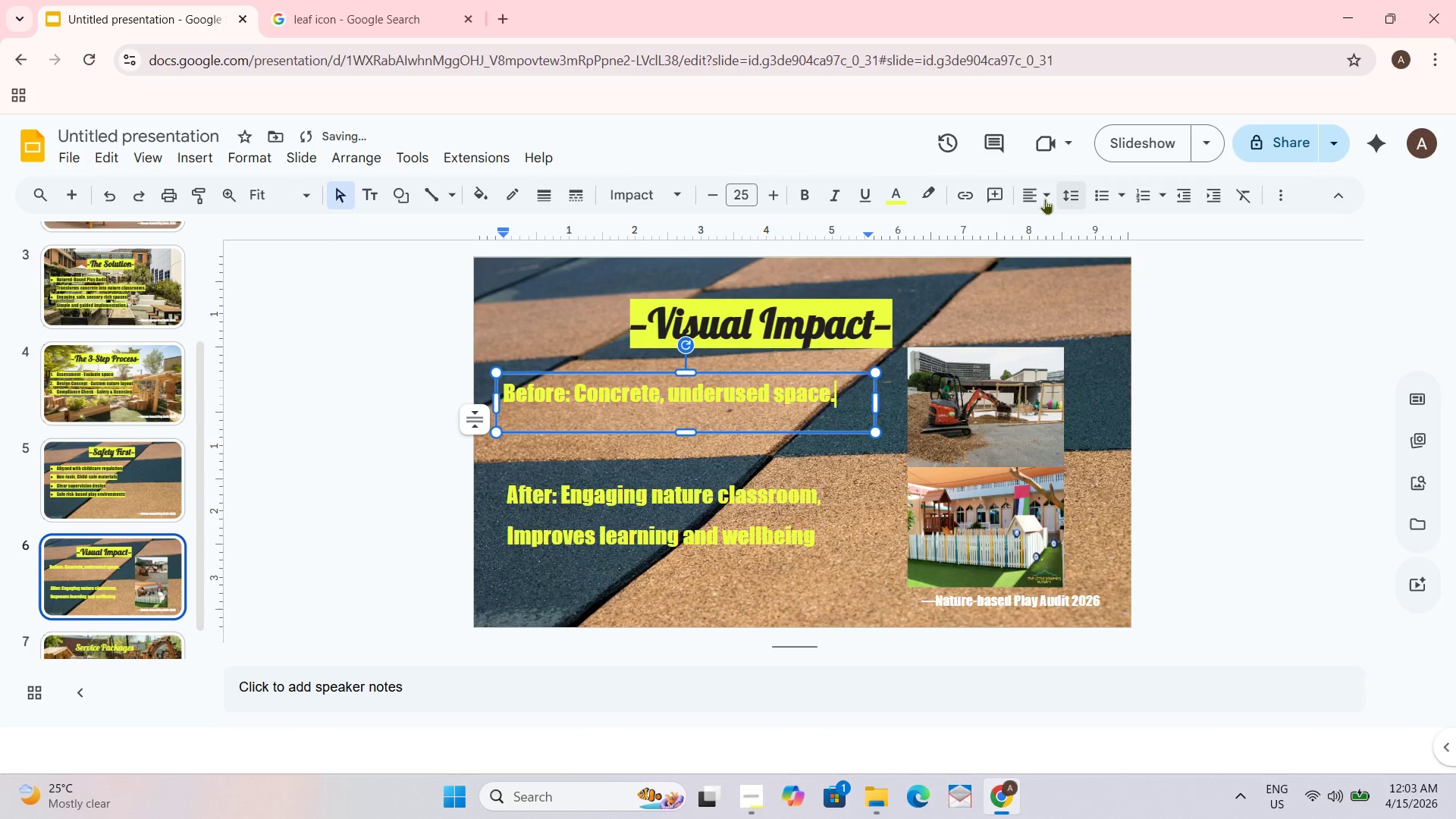 
key(Control+A)
 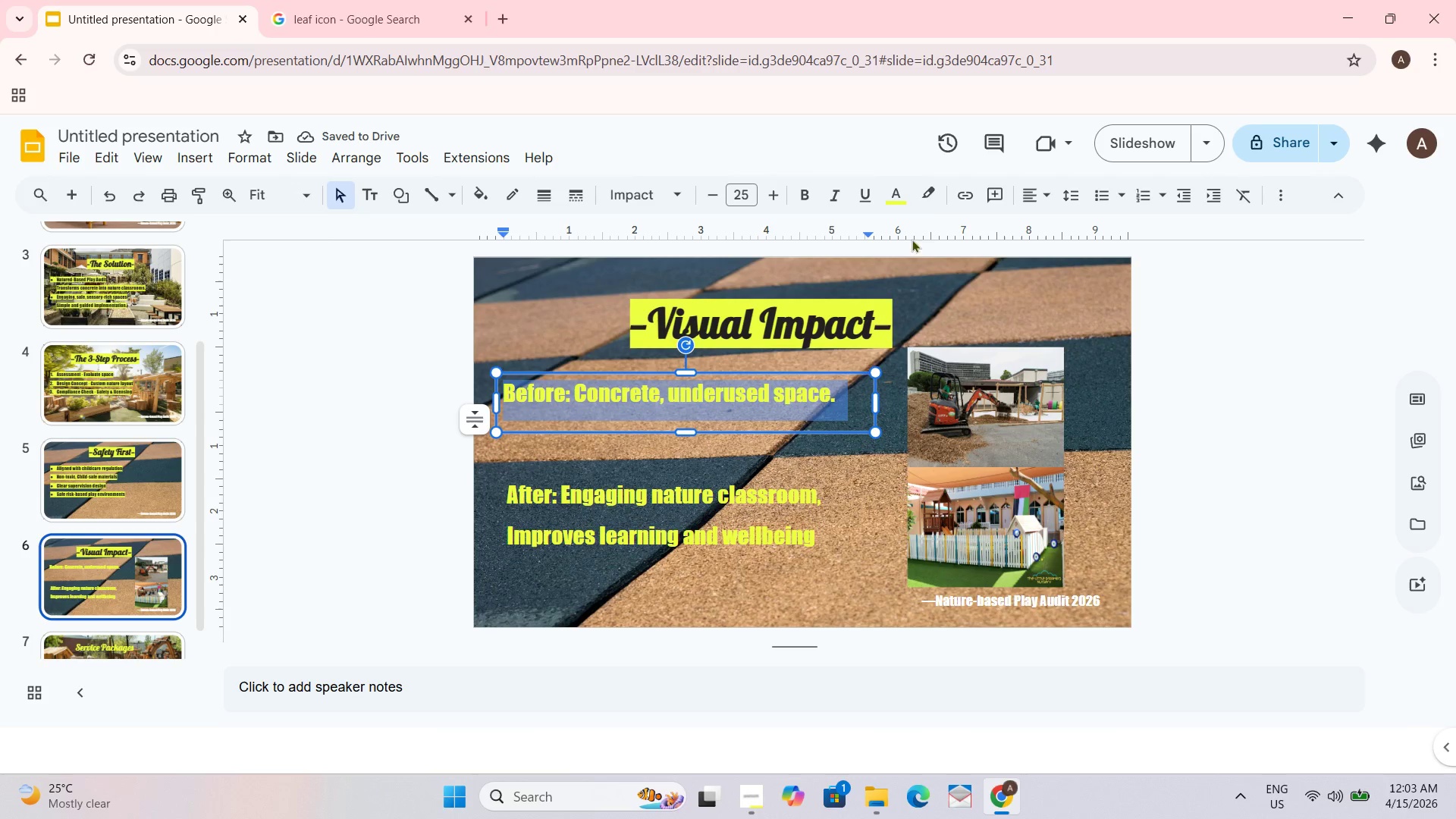 
left_click([925, 203])
 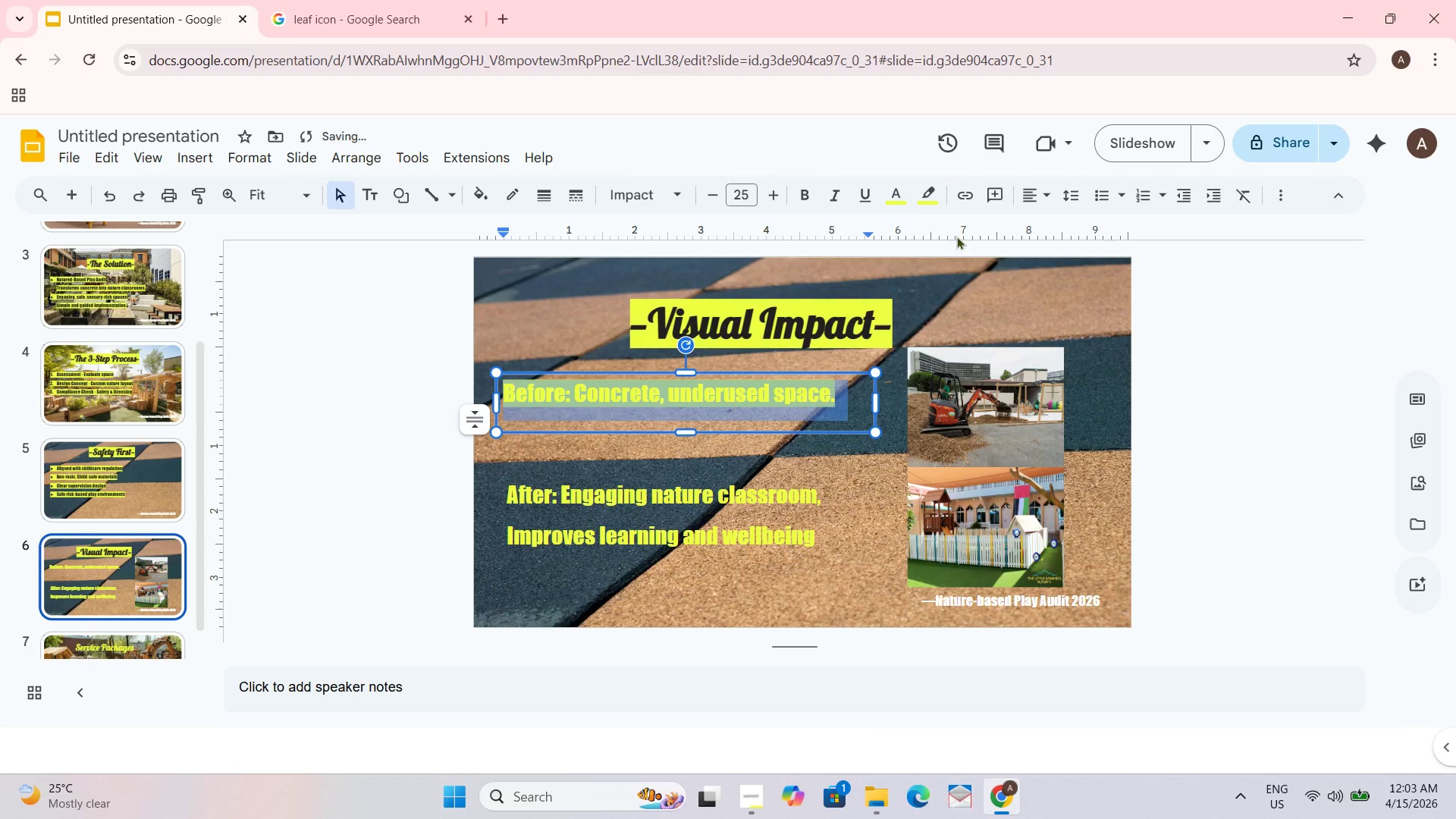 
left_click([905, 199])
 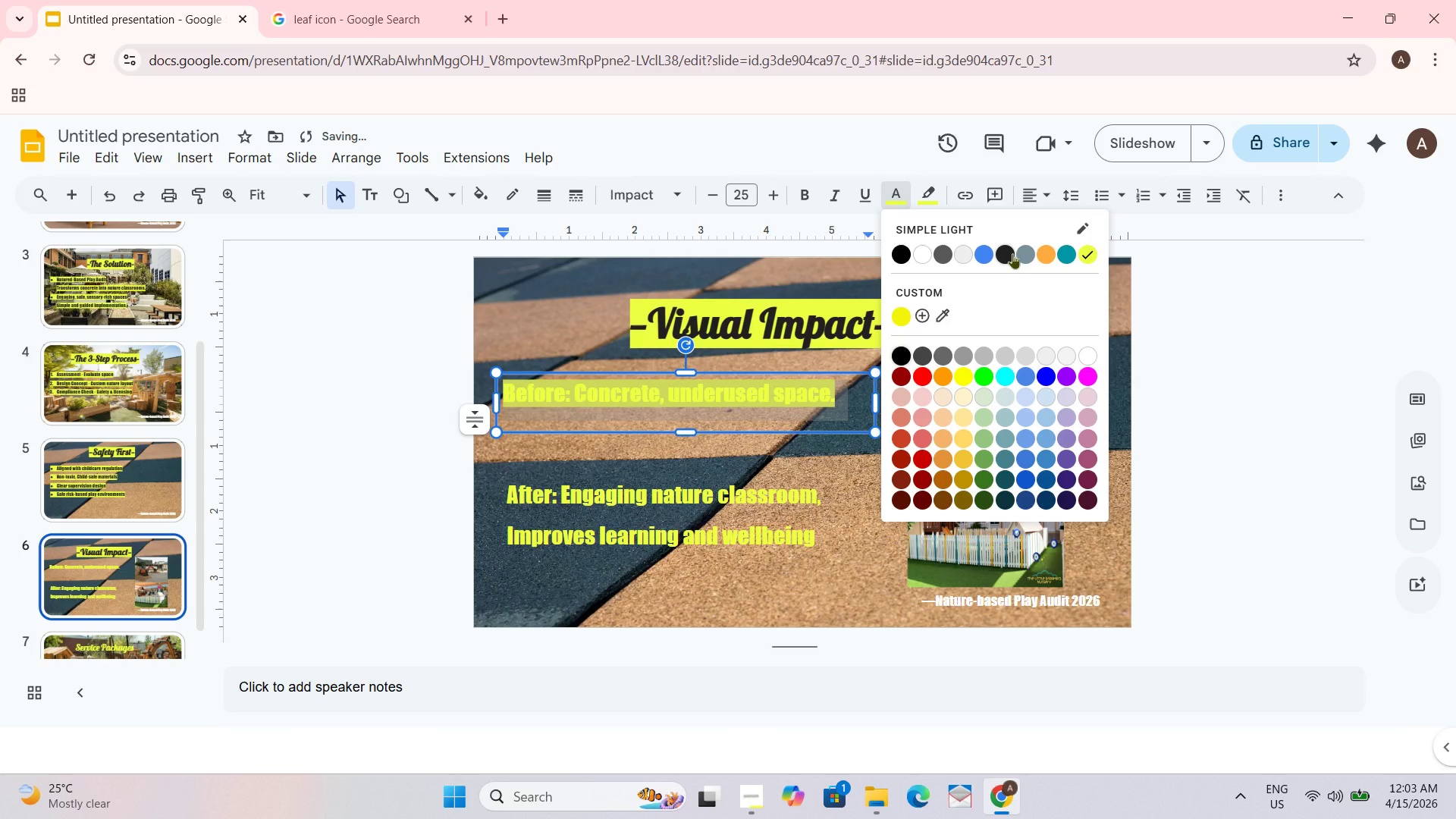 
left_click([1012, 253])
 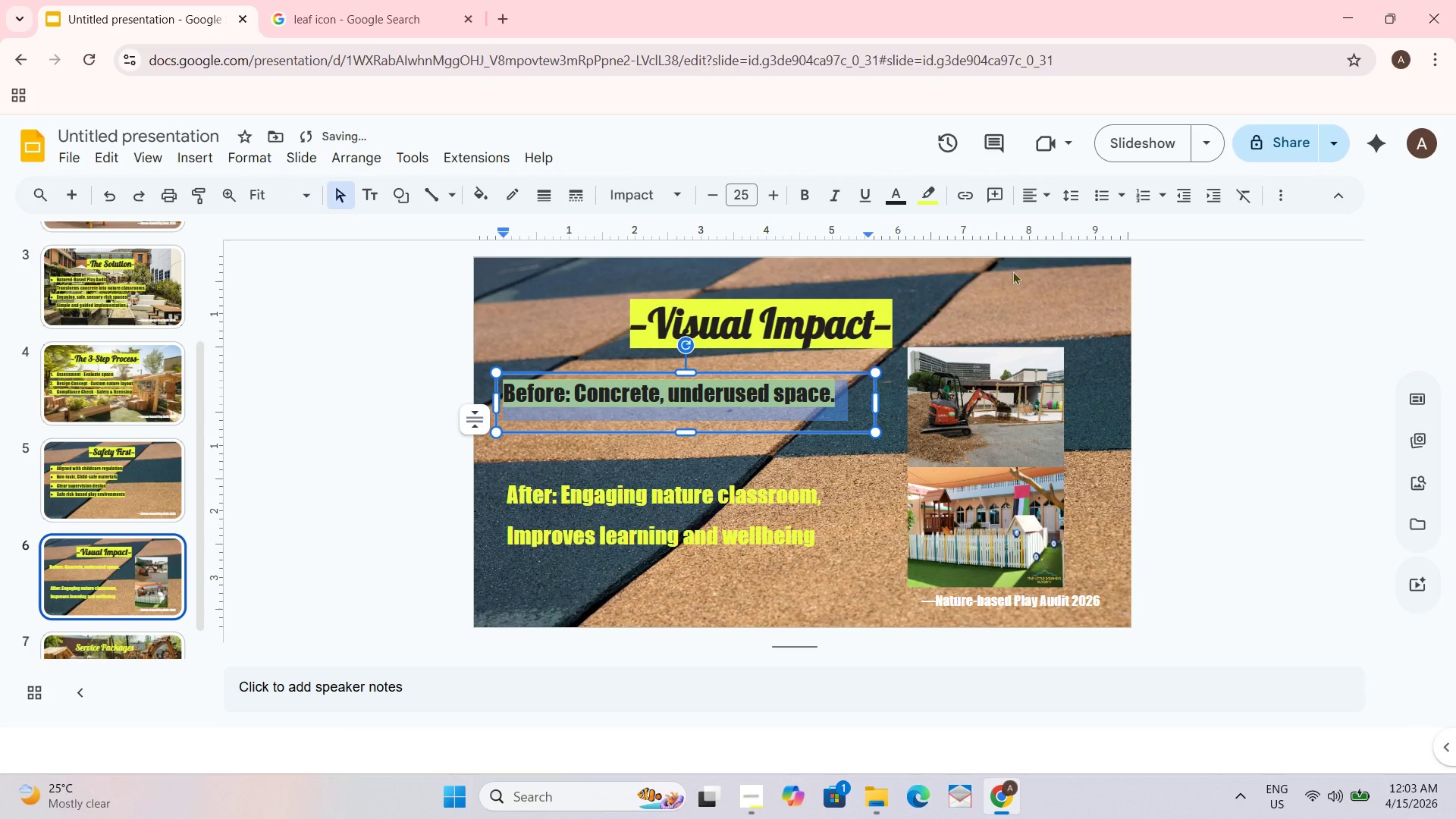 
left_click([1206, 330])
 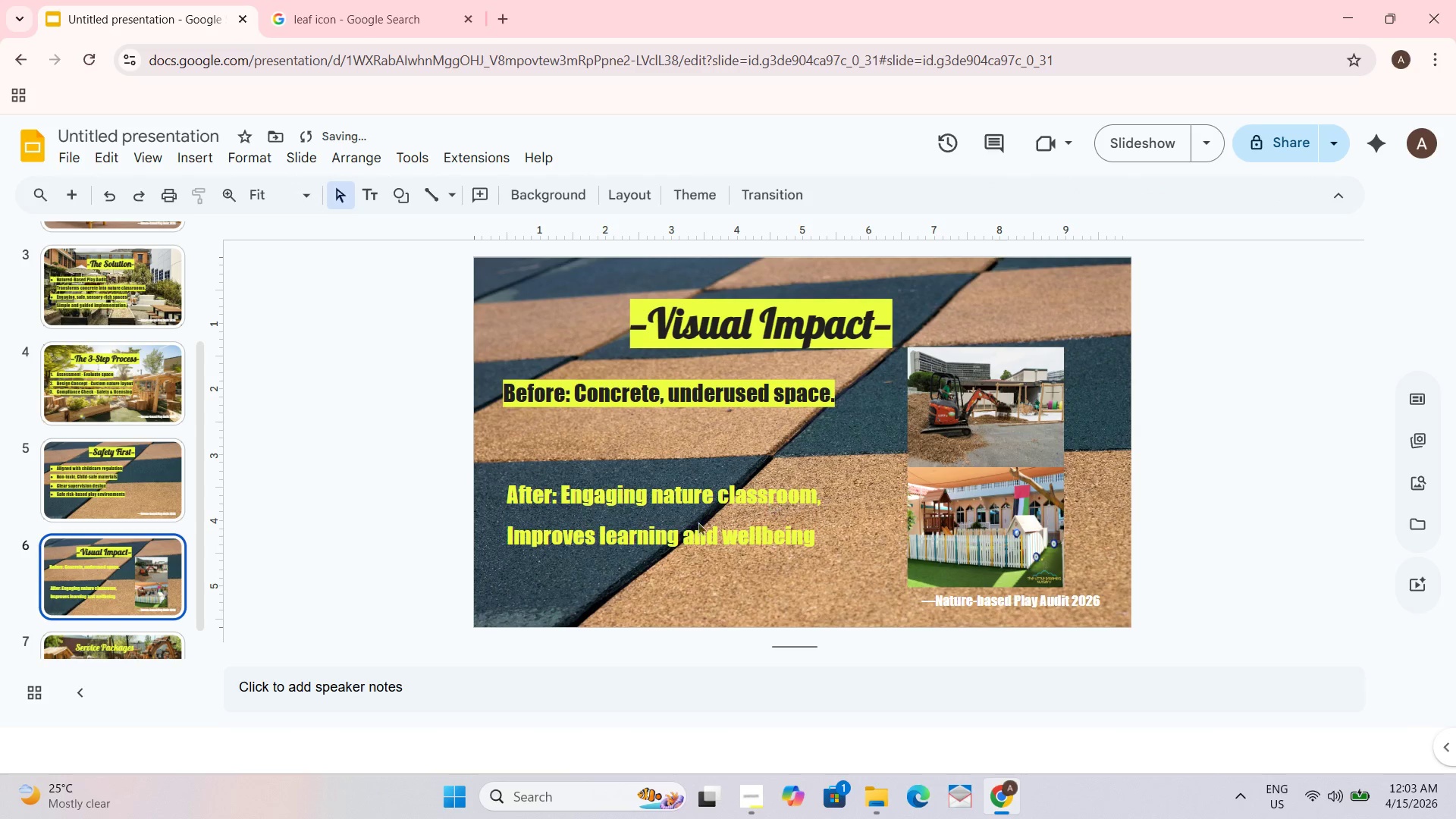 
left_click([639, 536])
 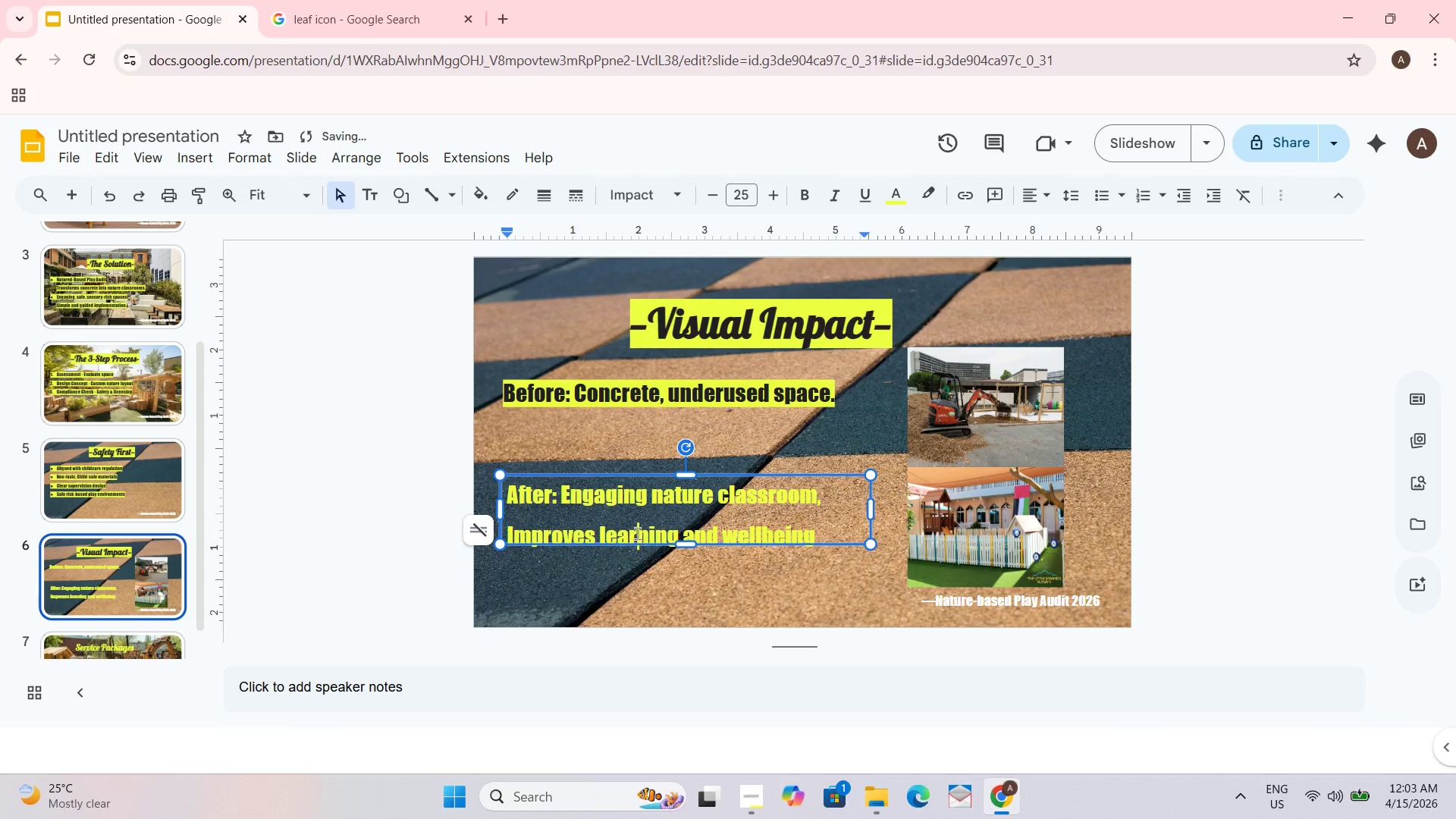 
key(Control+ControlLeft)
 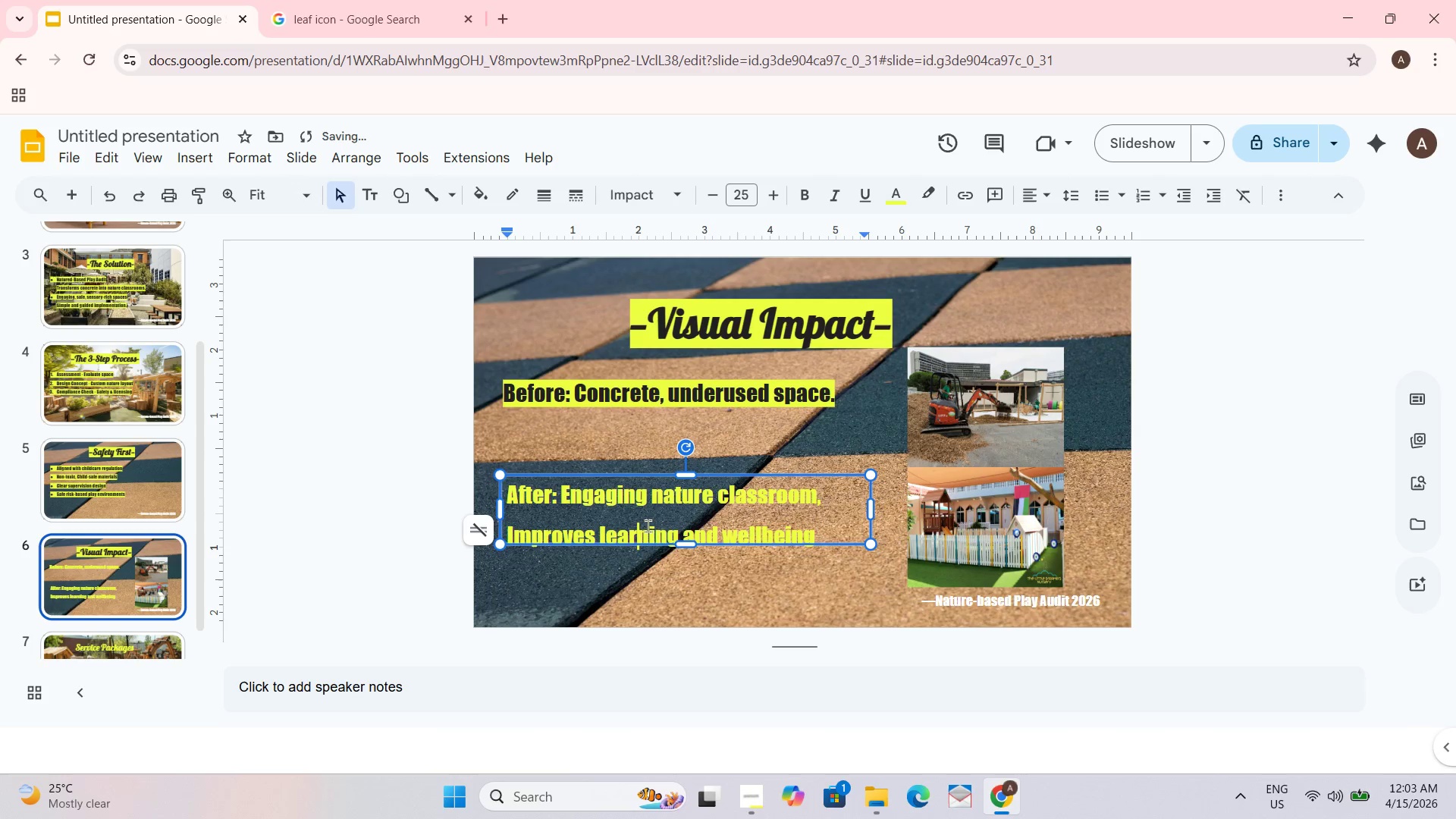 
key(Control+A)
 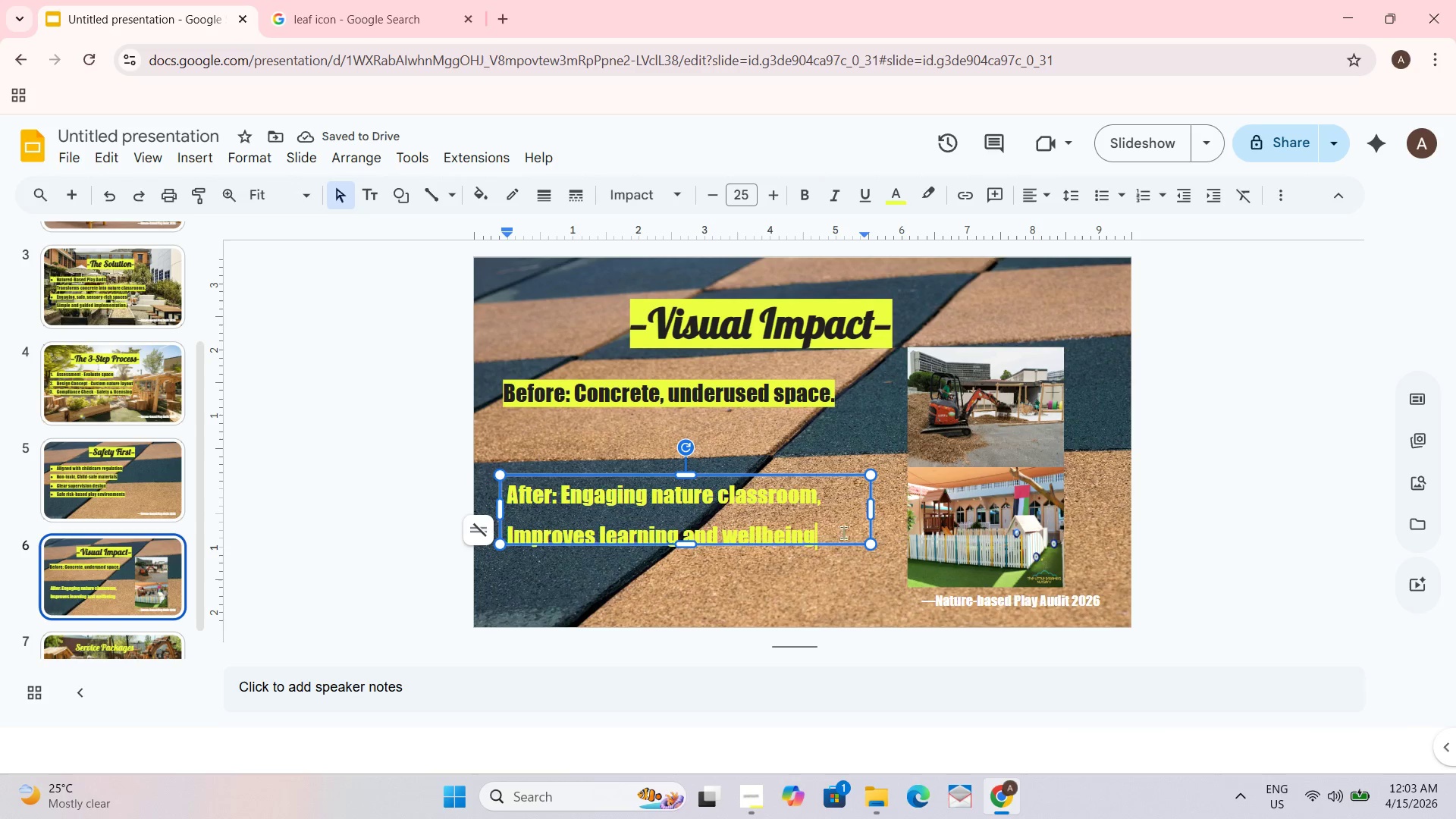 
key(Period)
 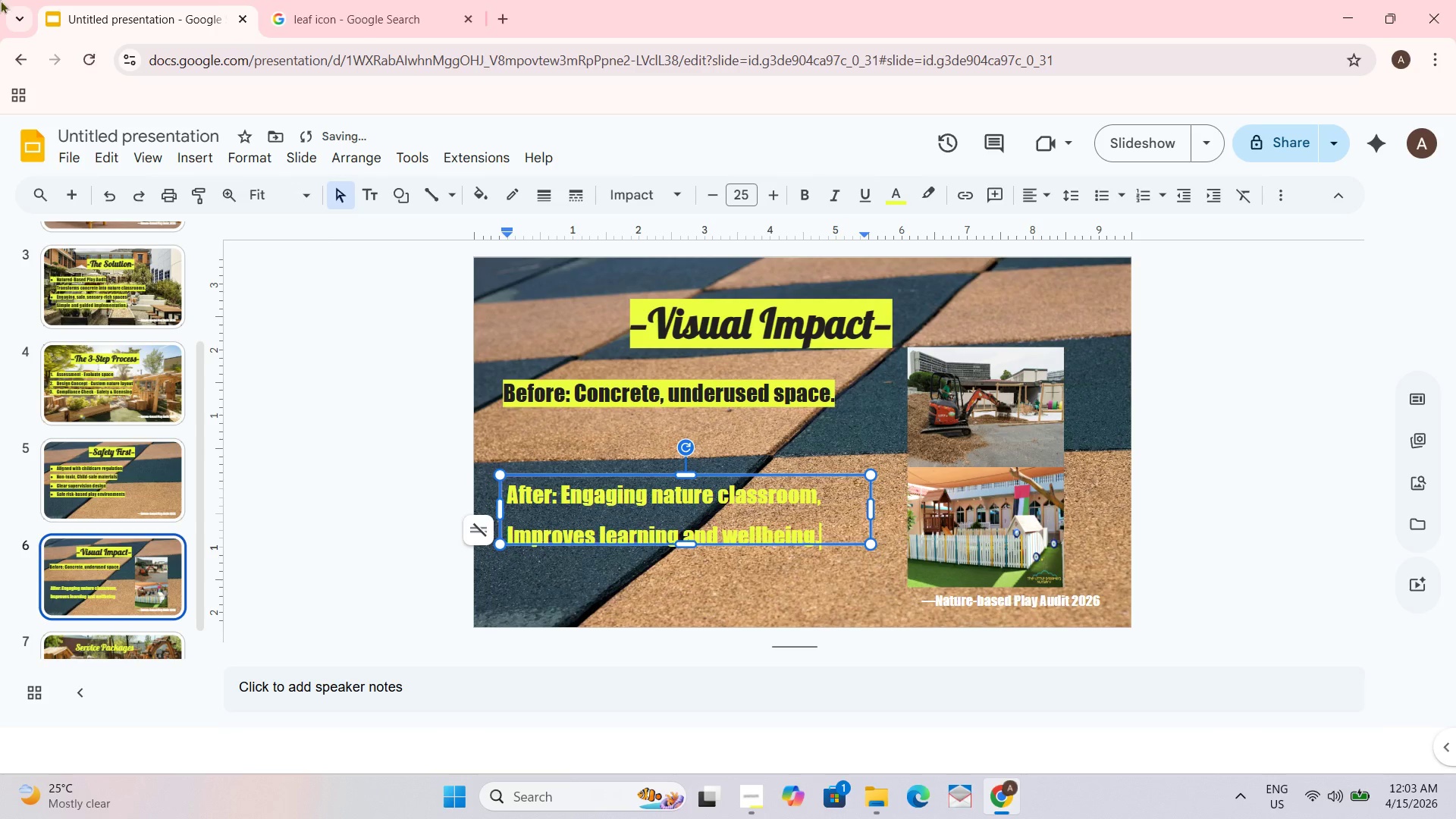 
key(Control+A)
 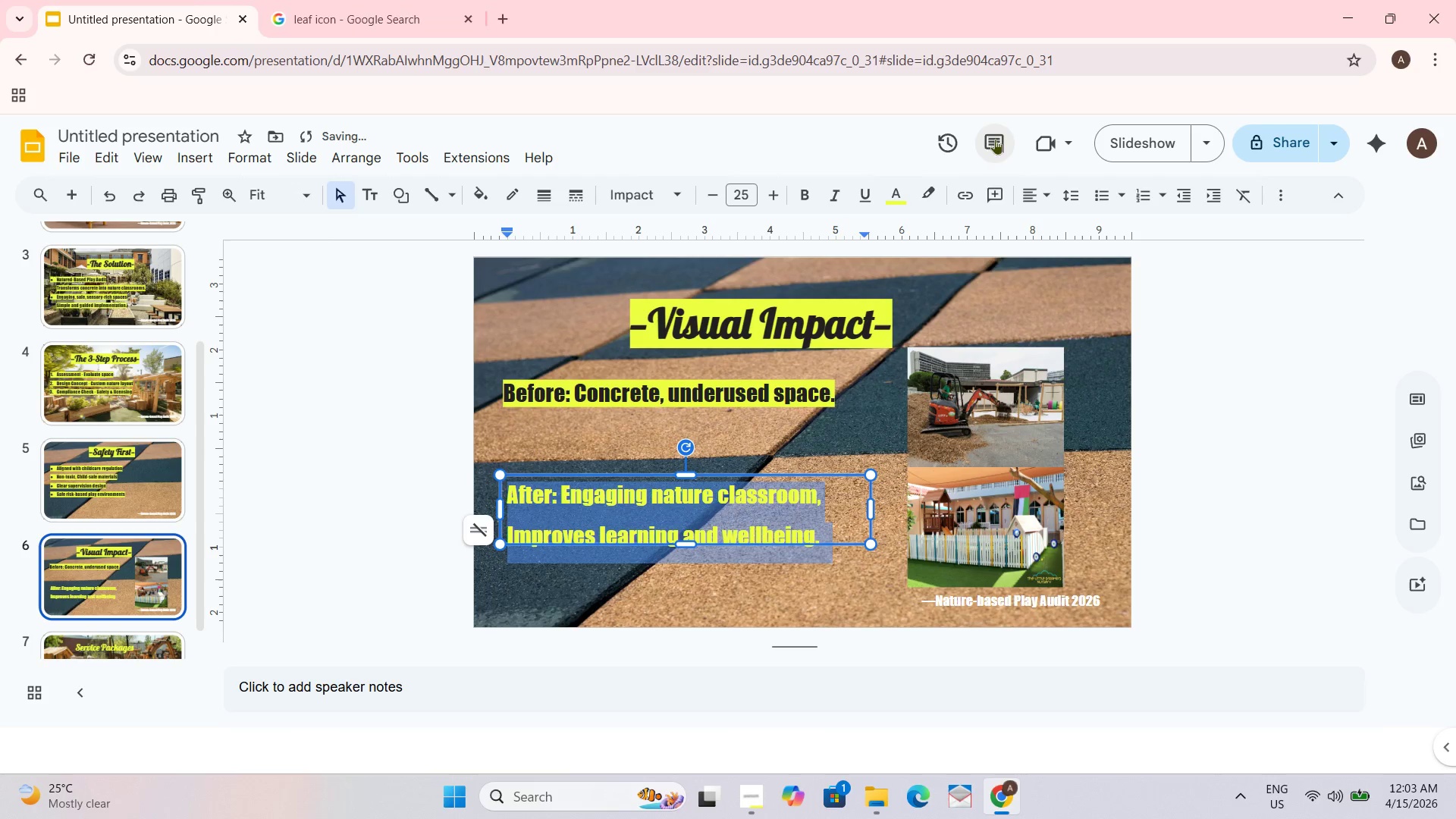 
left_click([924, 195])
 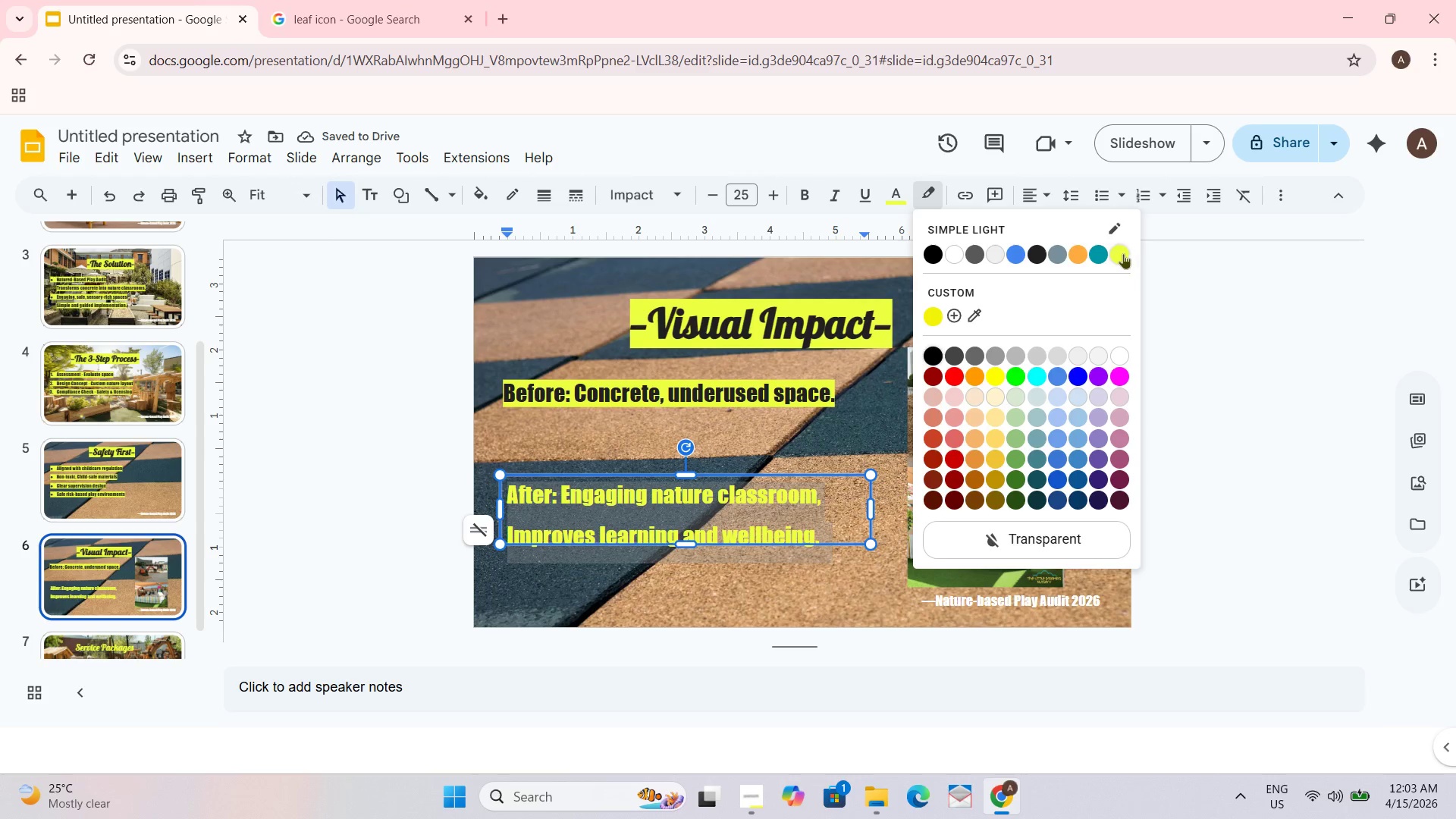 
left_click([1122, 253])
 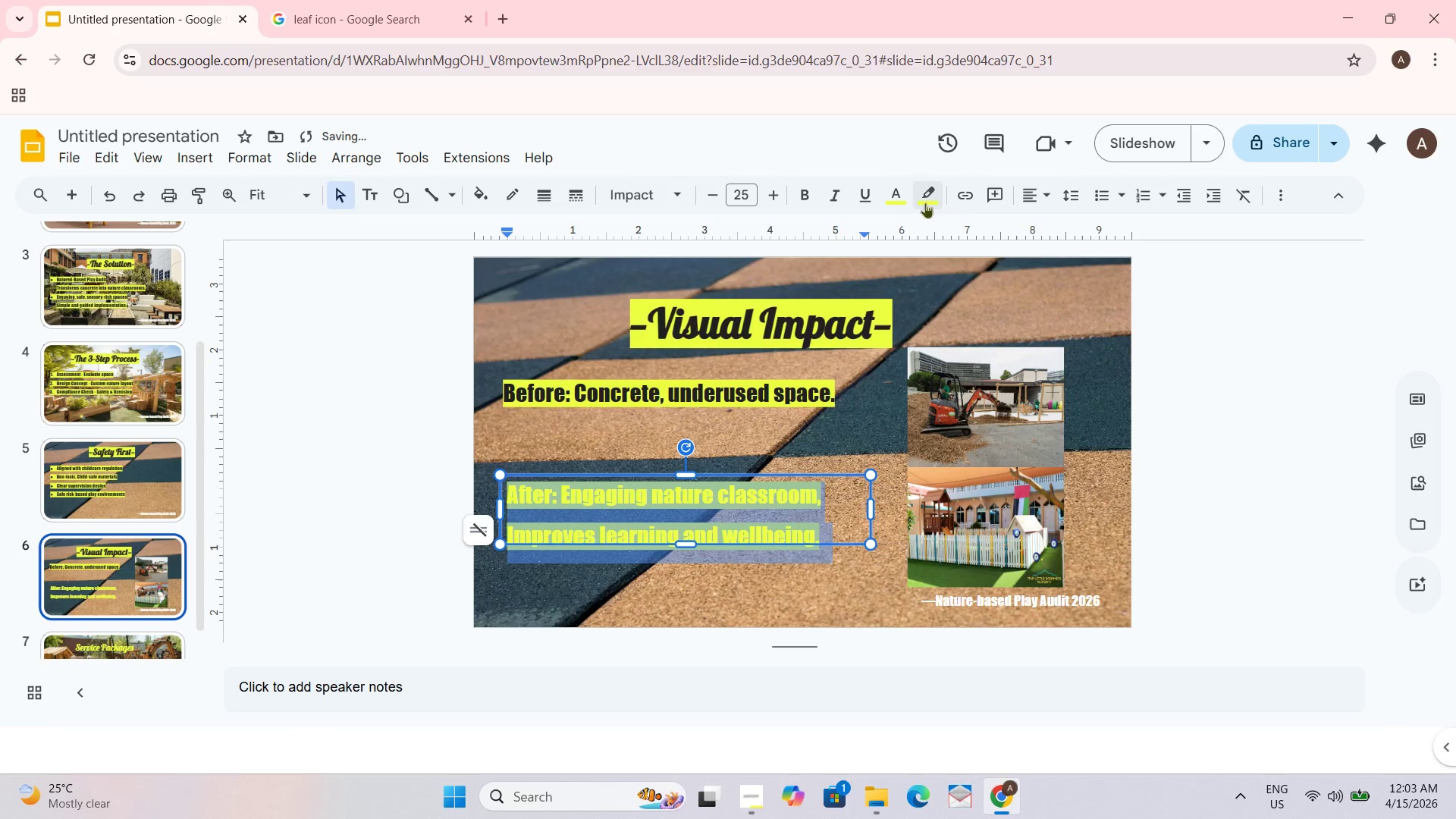 
left_click([901, 199])
 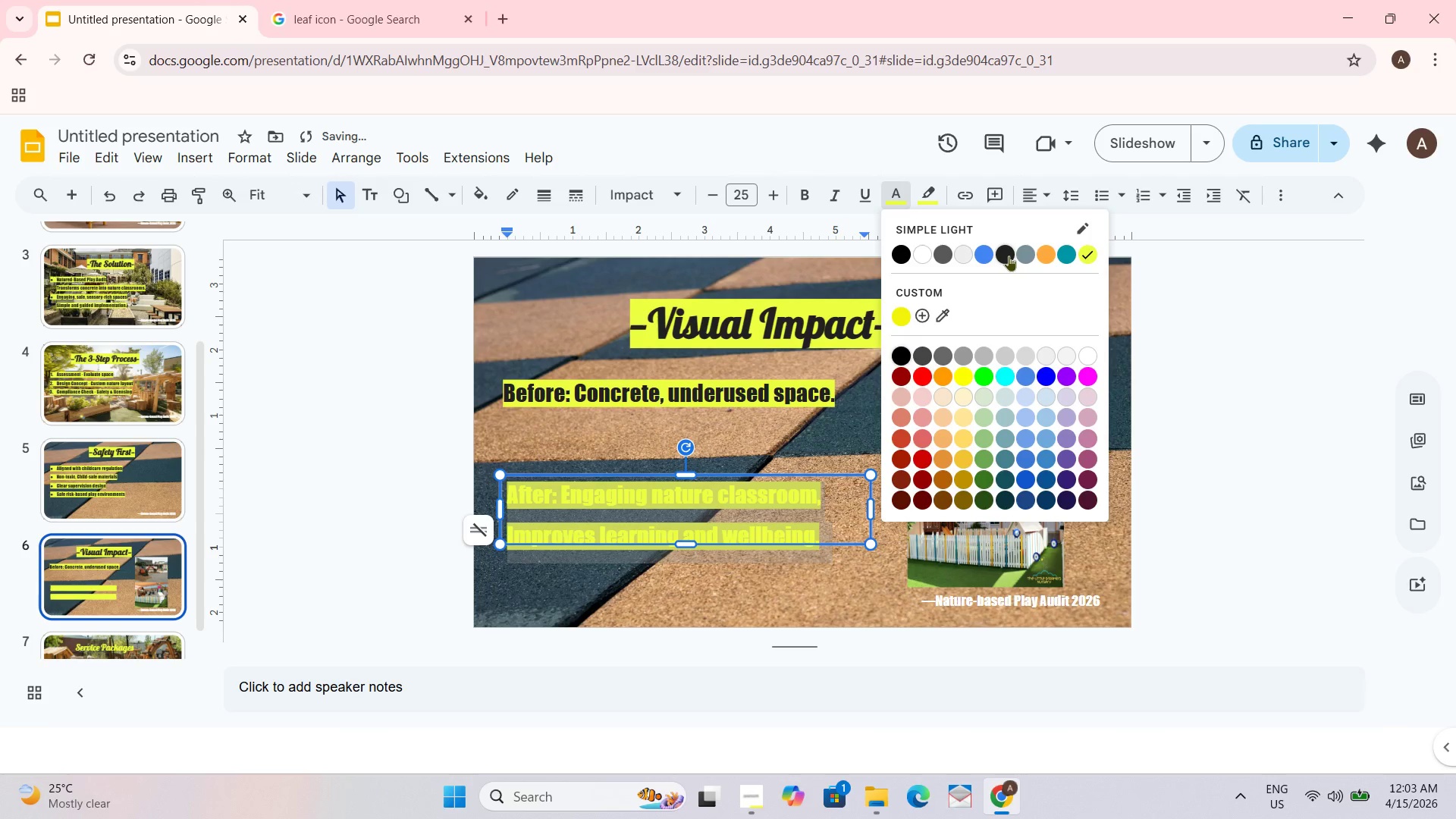 
left_click([1009, 256])
 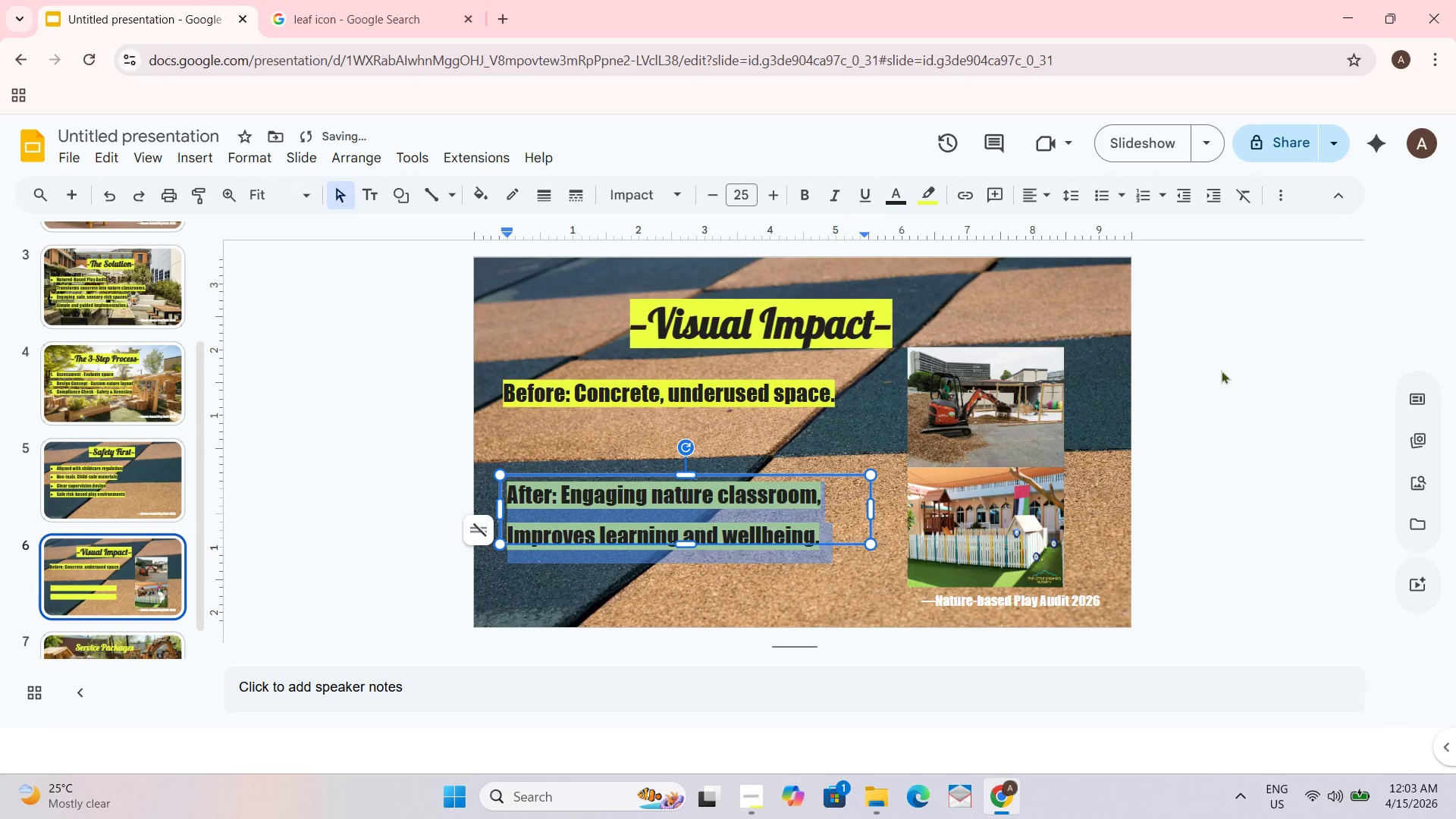 
left_click([1226, 369])
 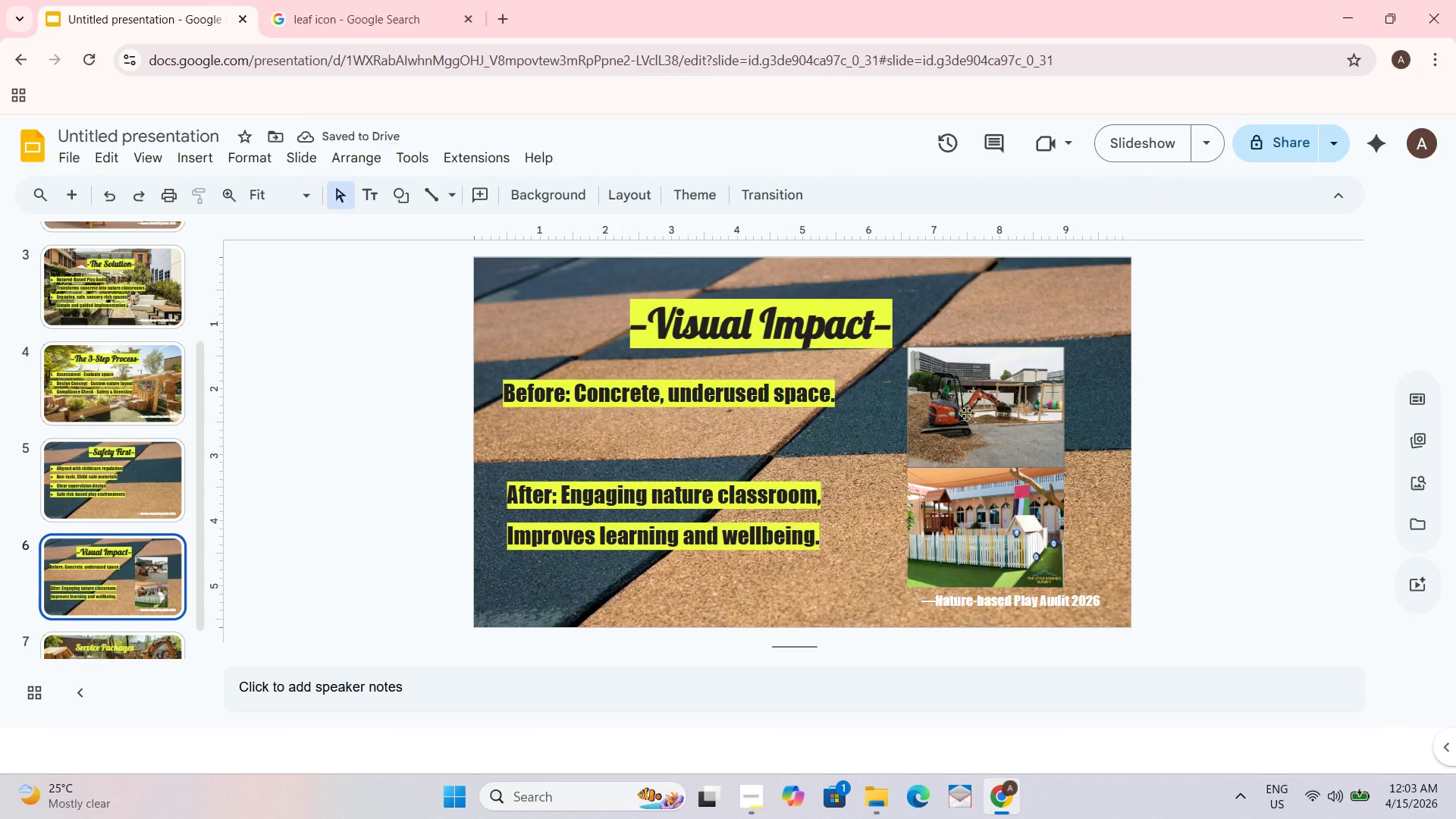 
left_click([969, 394])
 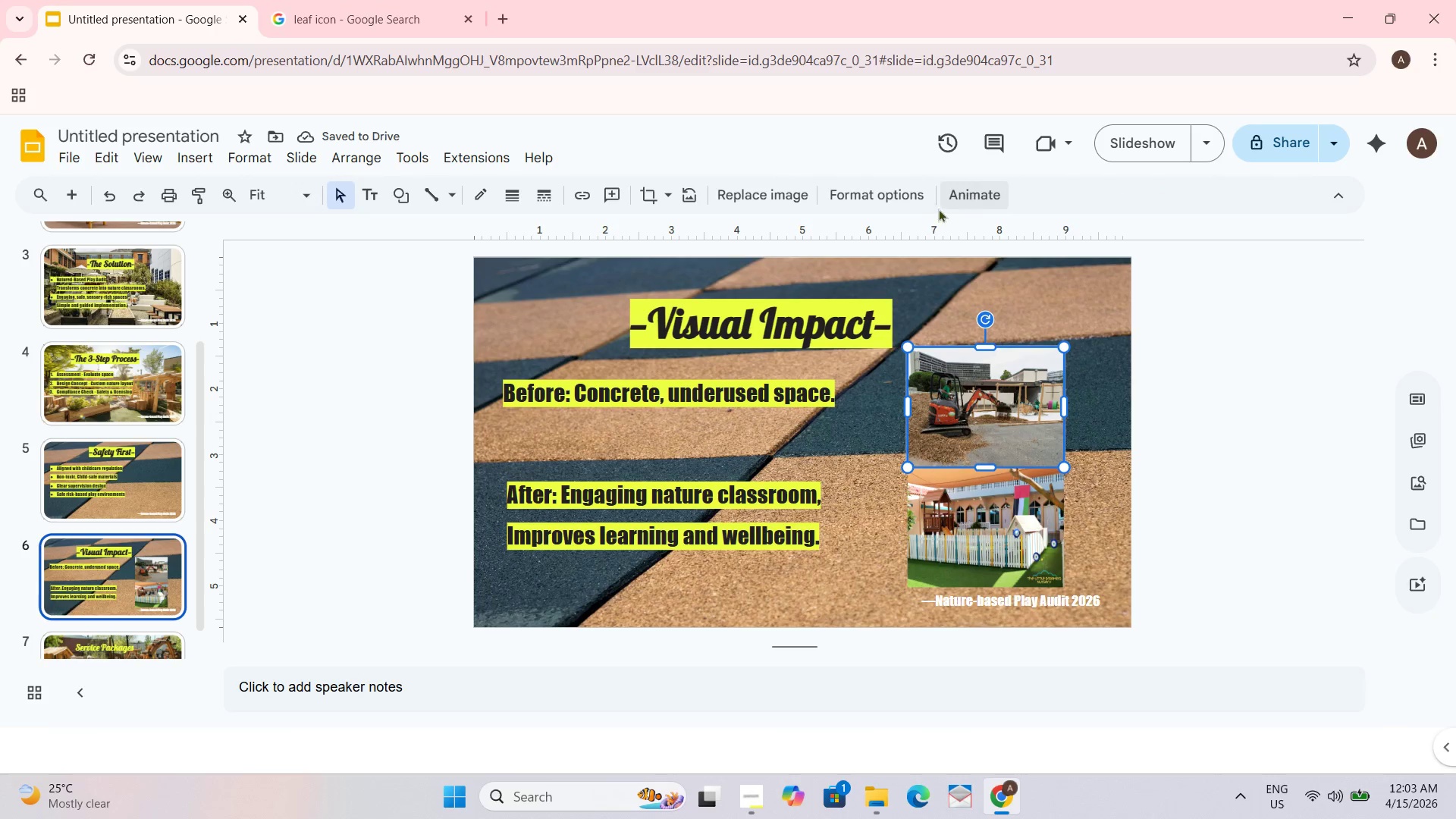 
left_click([848, 196])
 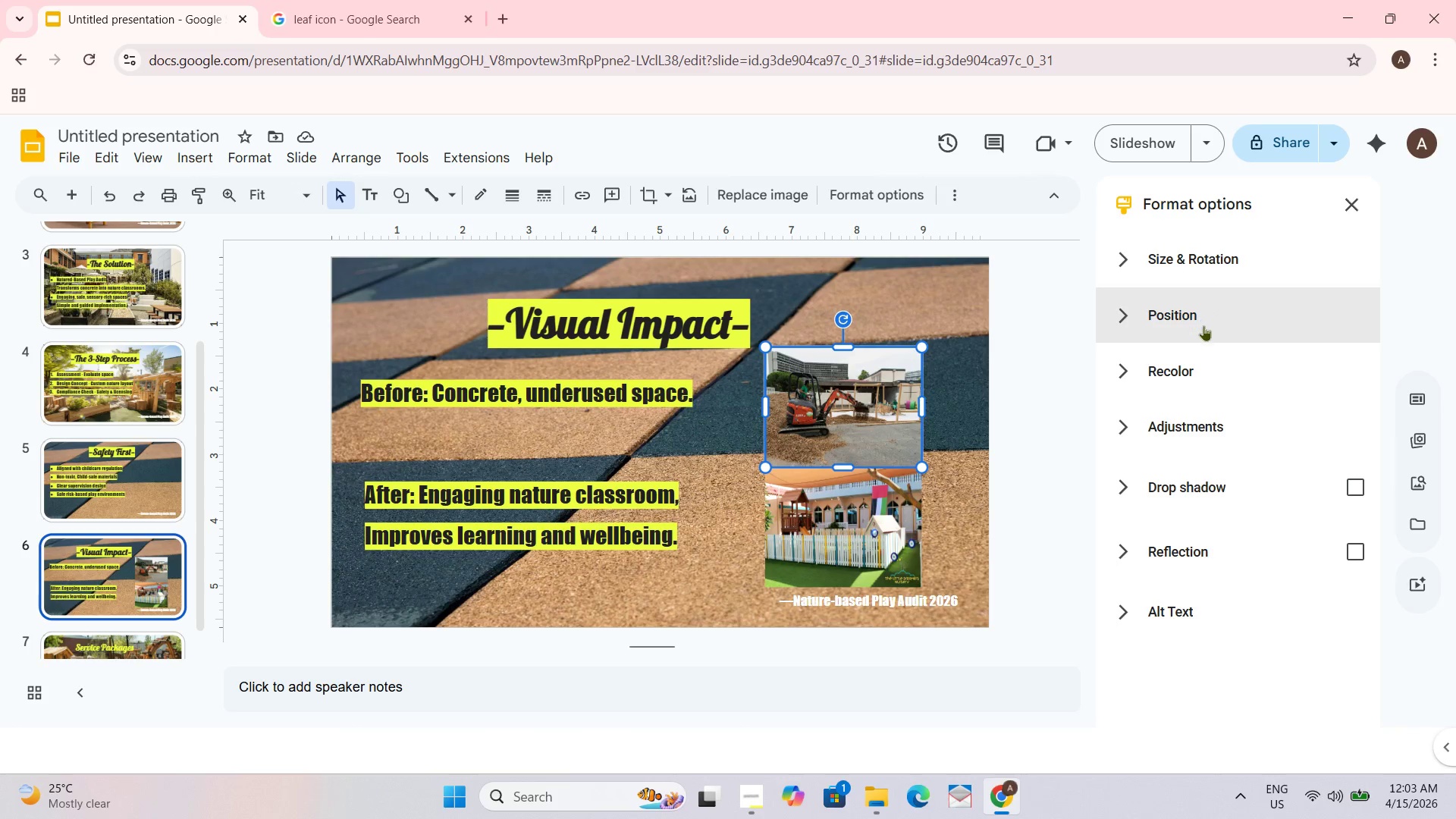 
left_click([1204, 423])
 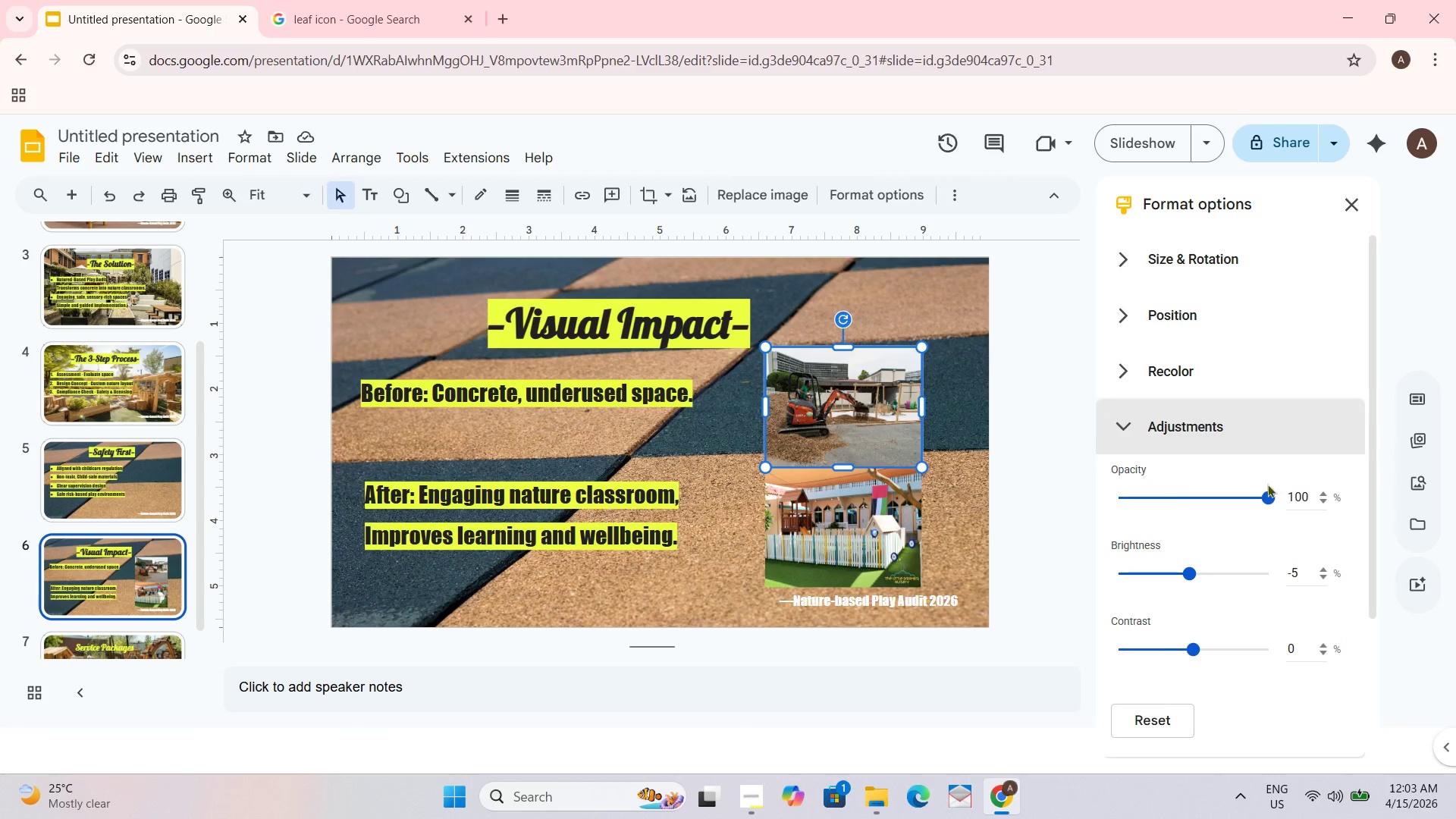 
left_click_drag(start_coordinate=[1273, 494], to_coordinate=[1238, 500])
 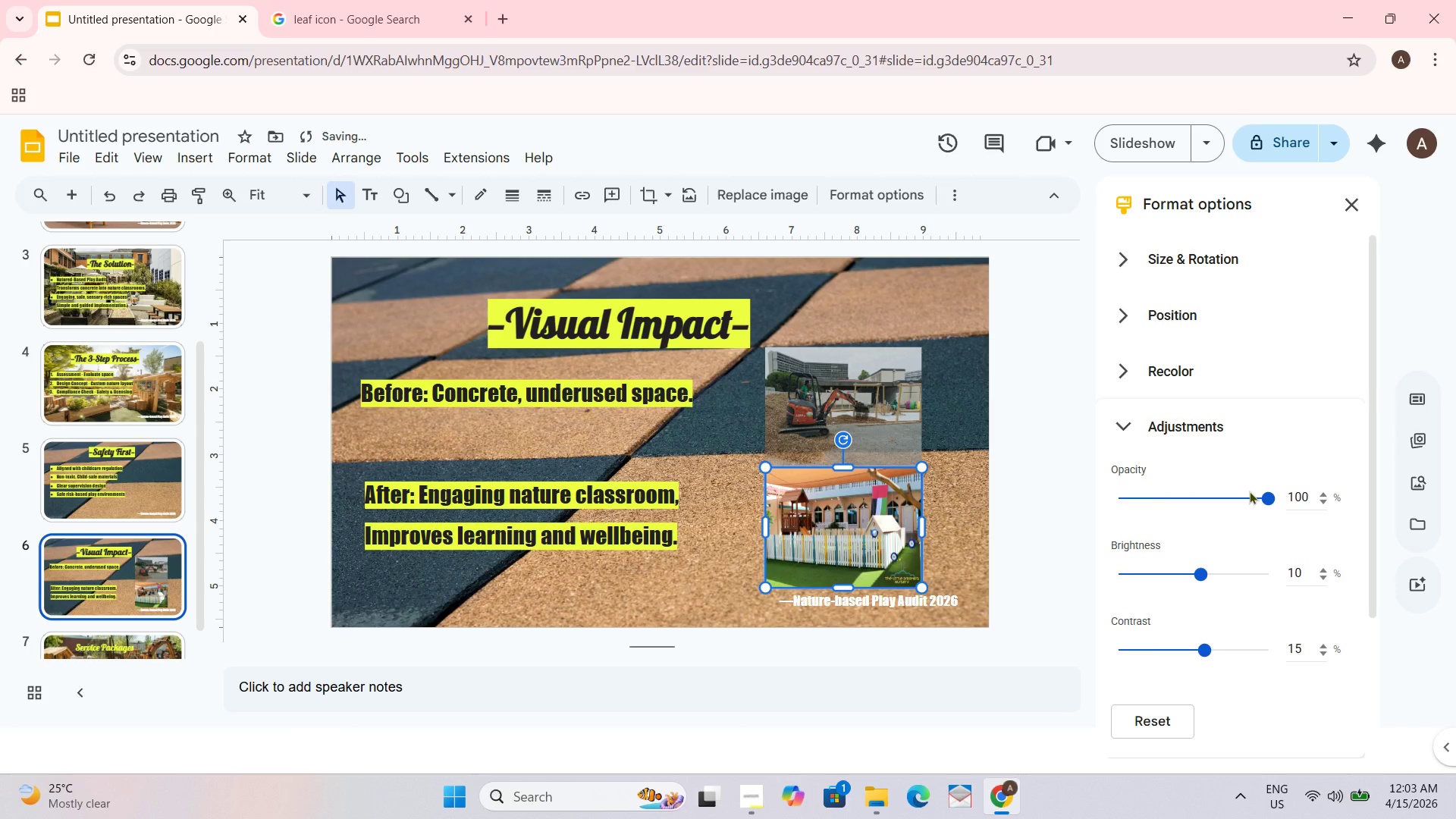 
left_click_drag(start_coordinate=[1269, 497], to_coordinate=[1245, 502])
 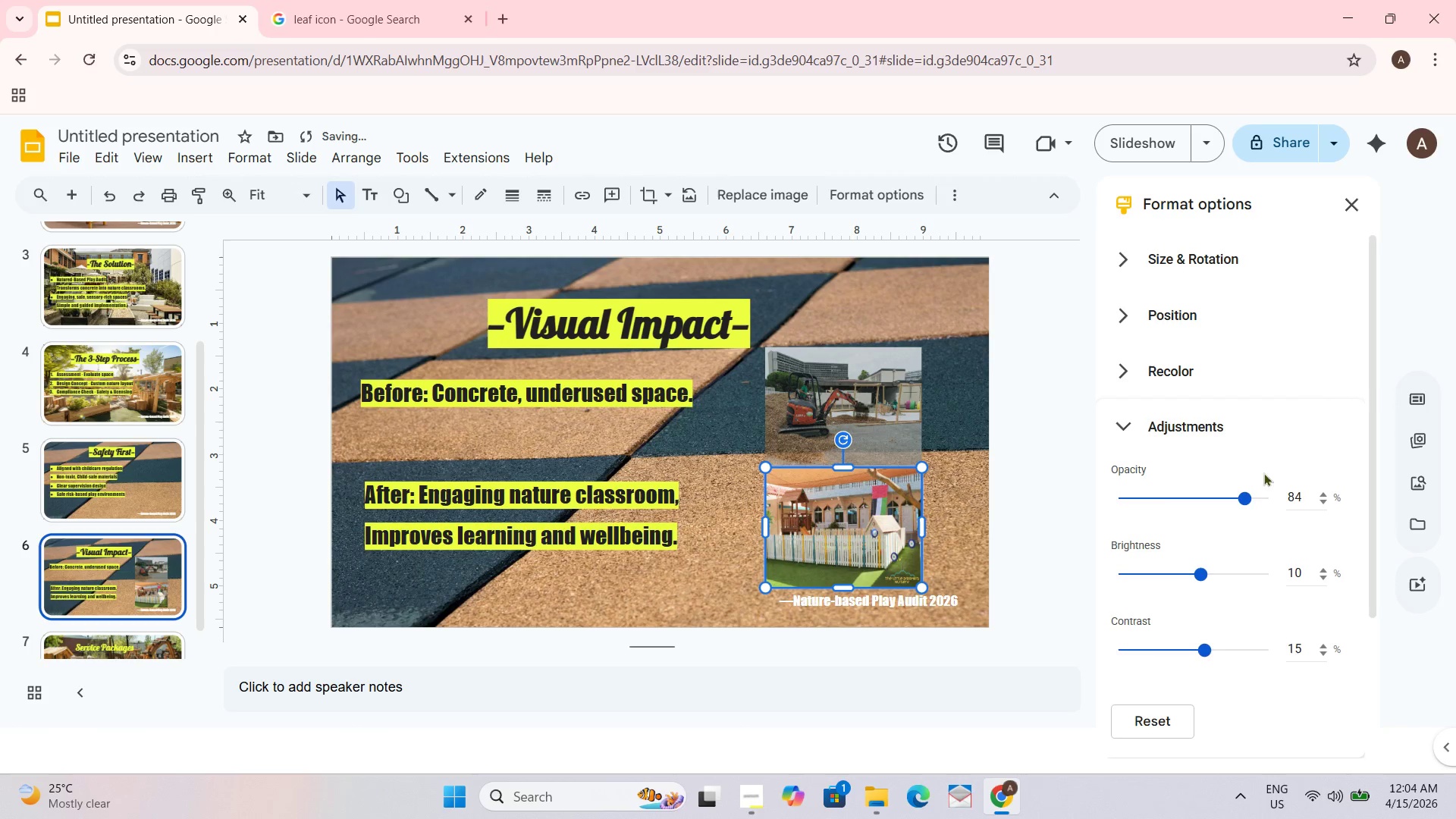 
left_click_drag(start_coordinate=[1244, 494], to_coordinate=[1224, 505])
 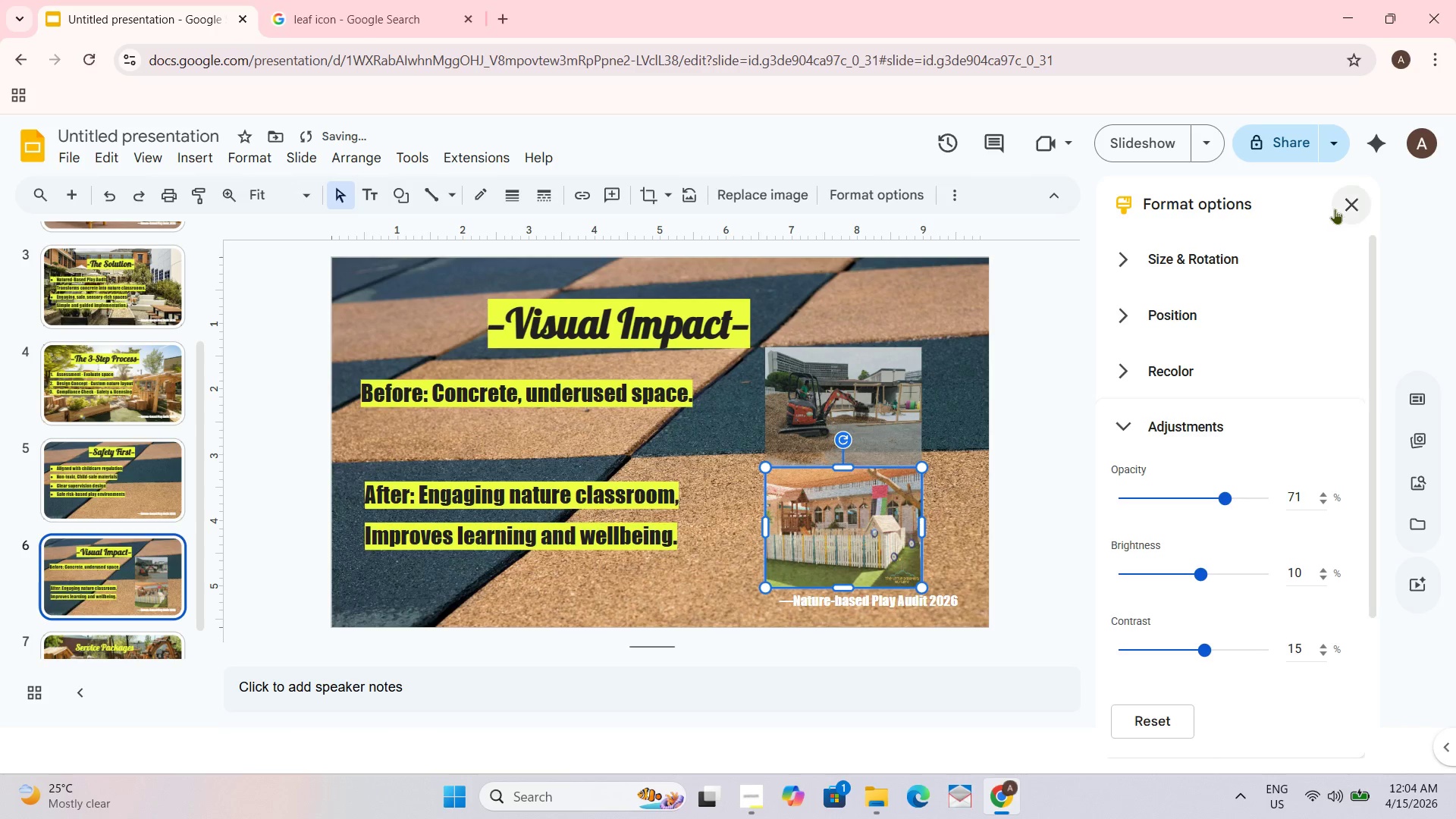 
left_click([1340, 204])
 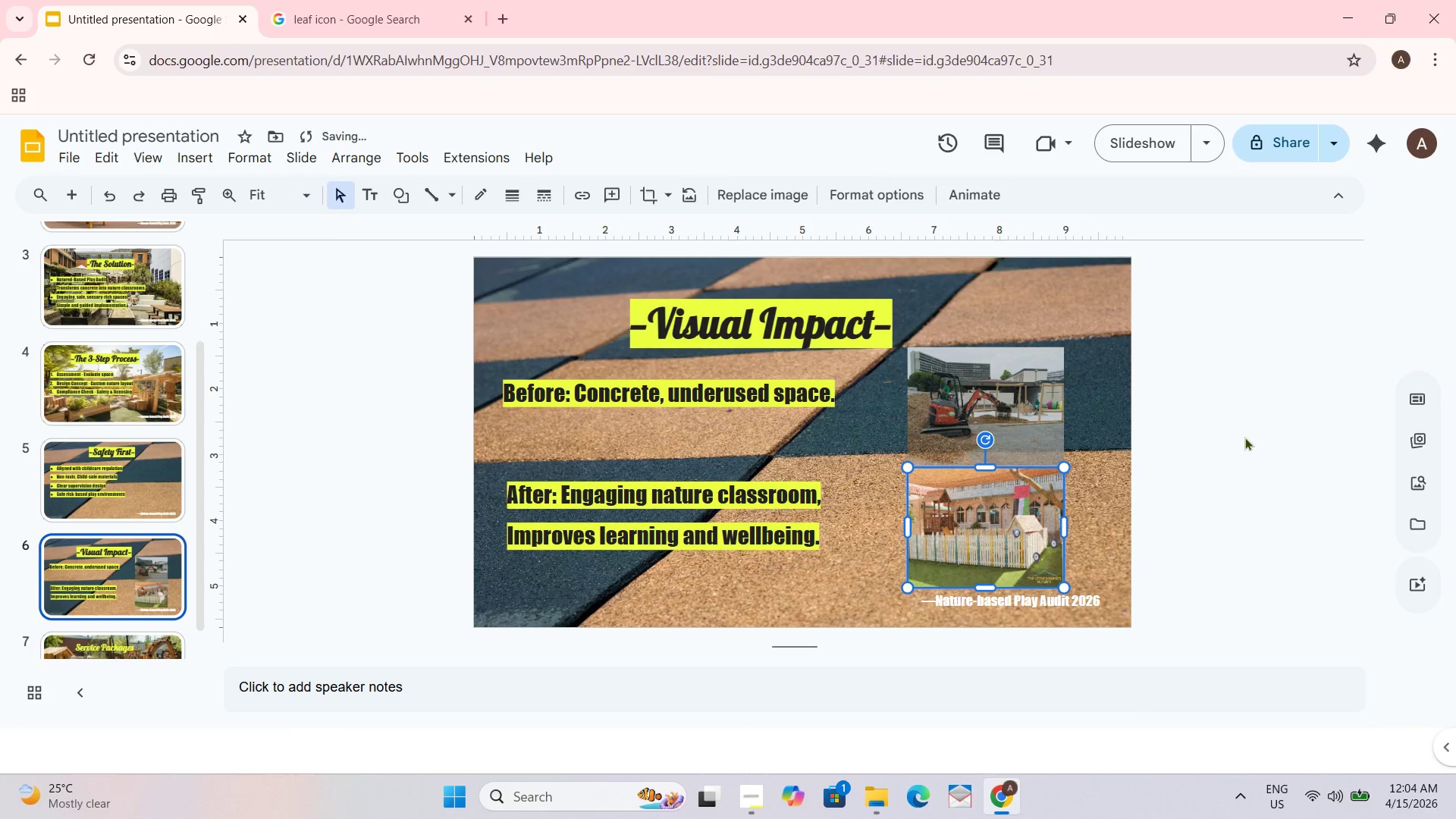 
left_click([1239, 432])
 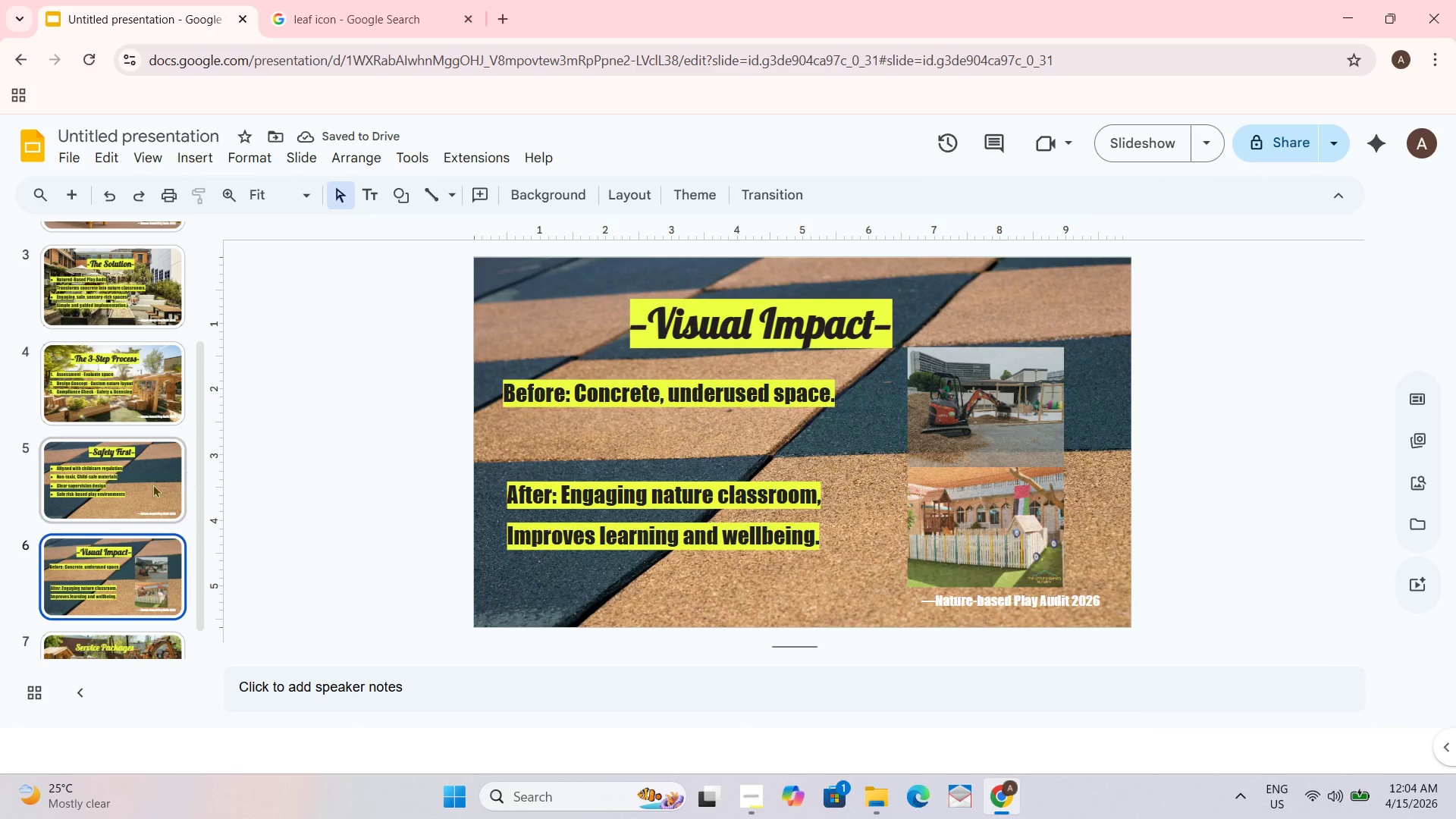 
scroll: coordinate [121, 539], scroll_direction: down, amount: 1.0
 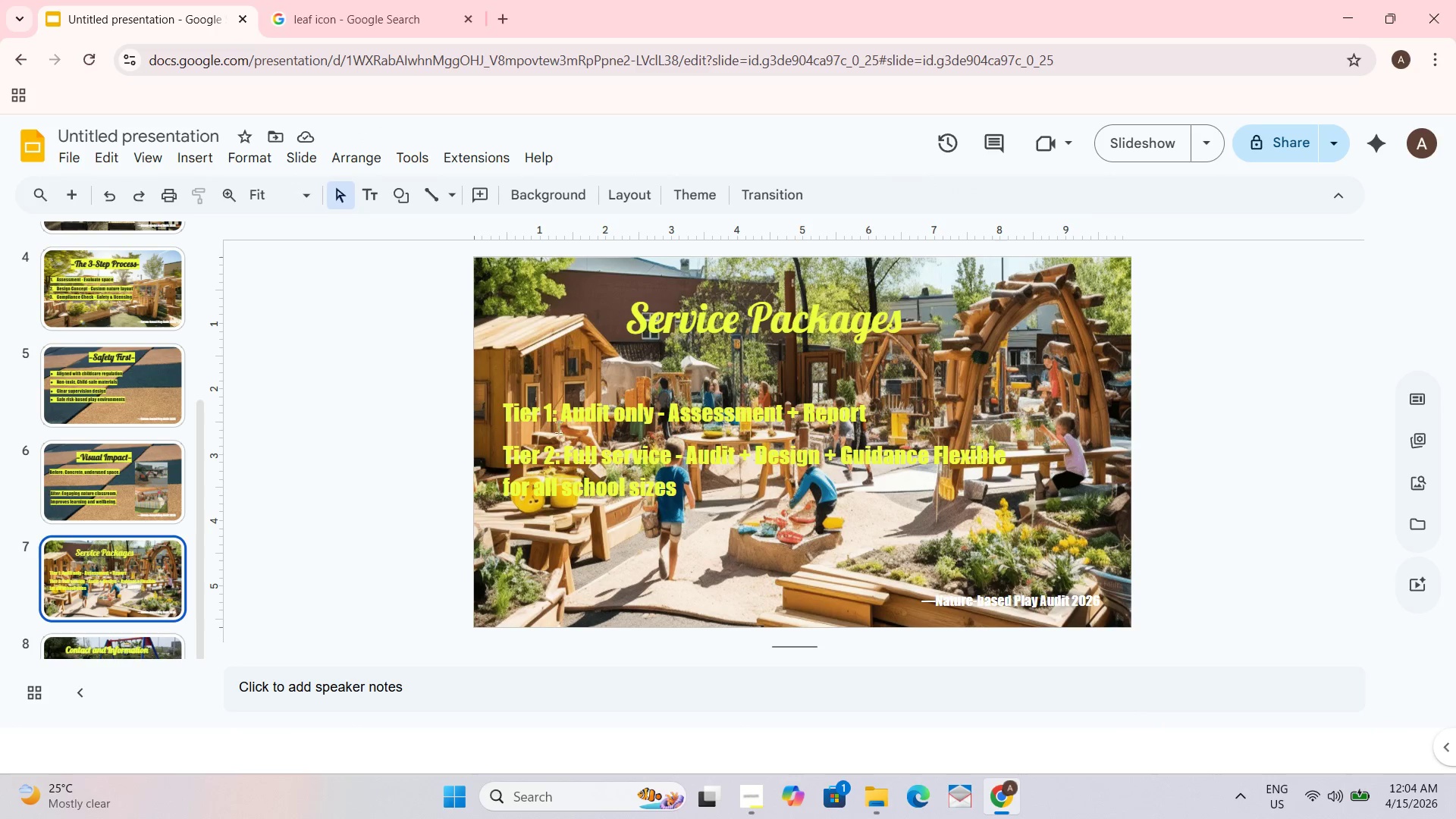 
left_click([816, 301])
 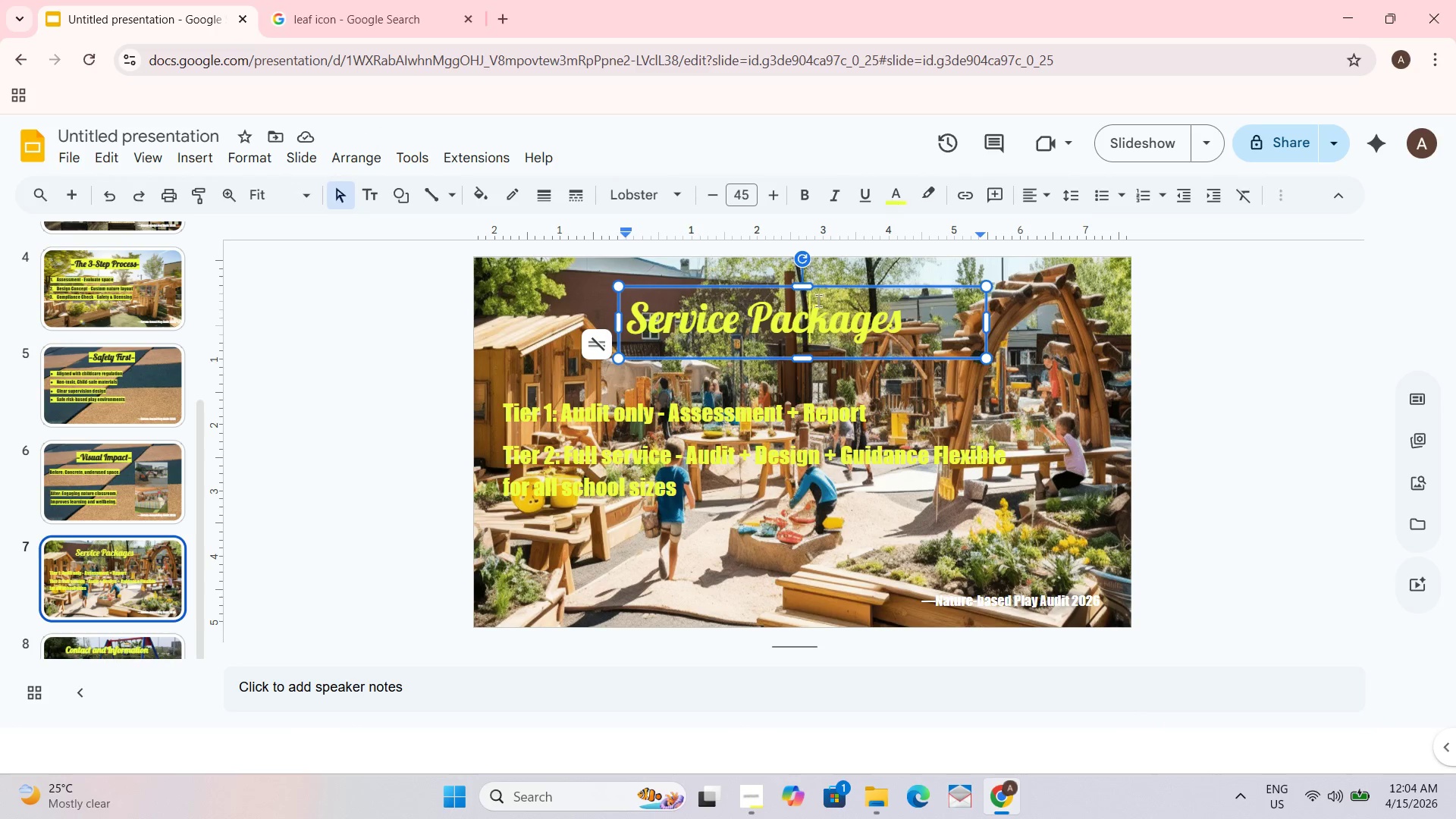 
key(Control+A)
 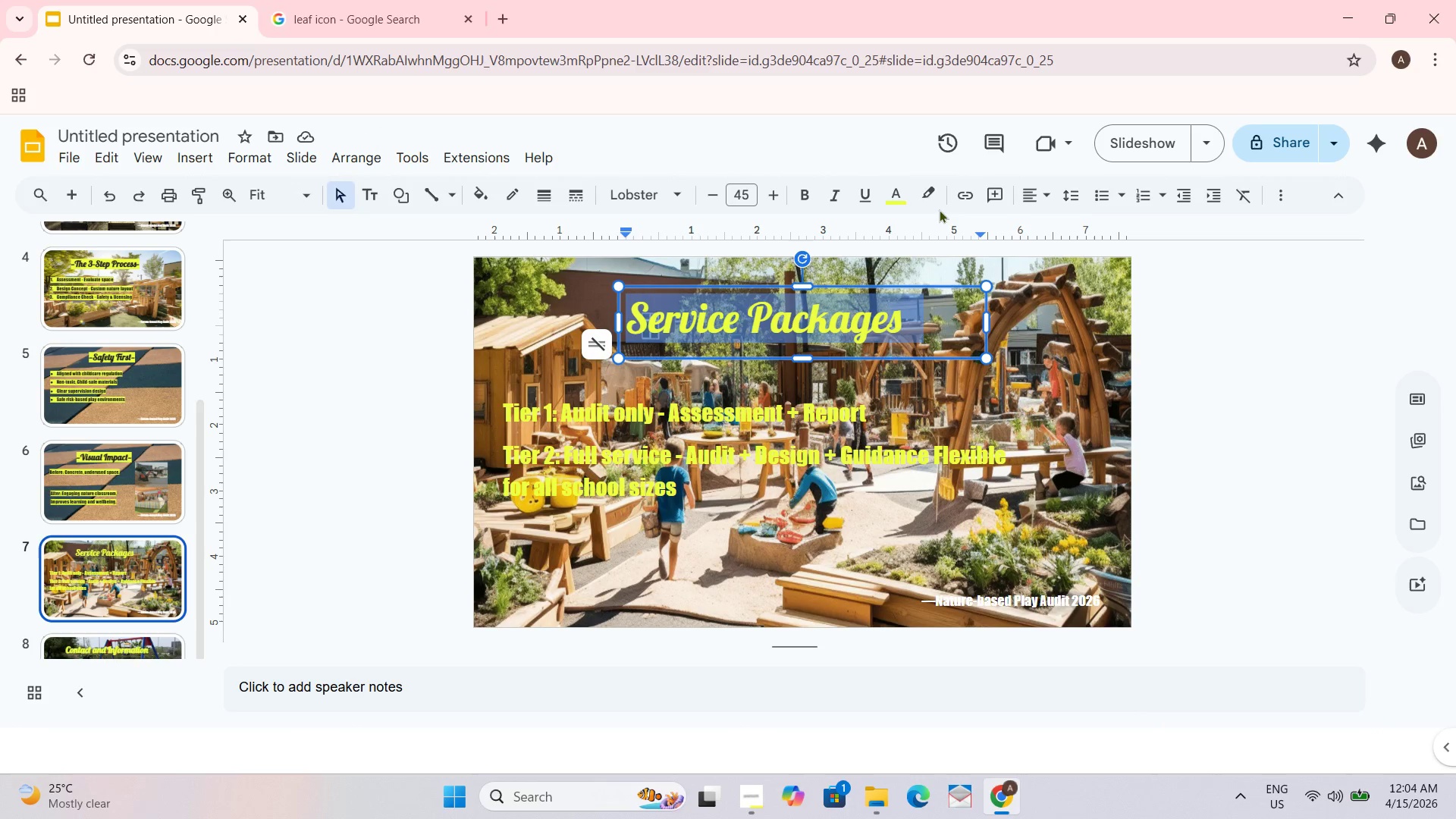 
left_click([924, 190])
 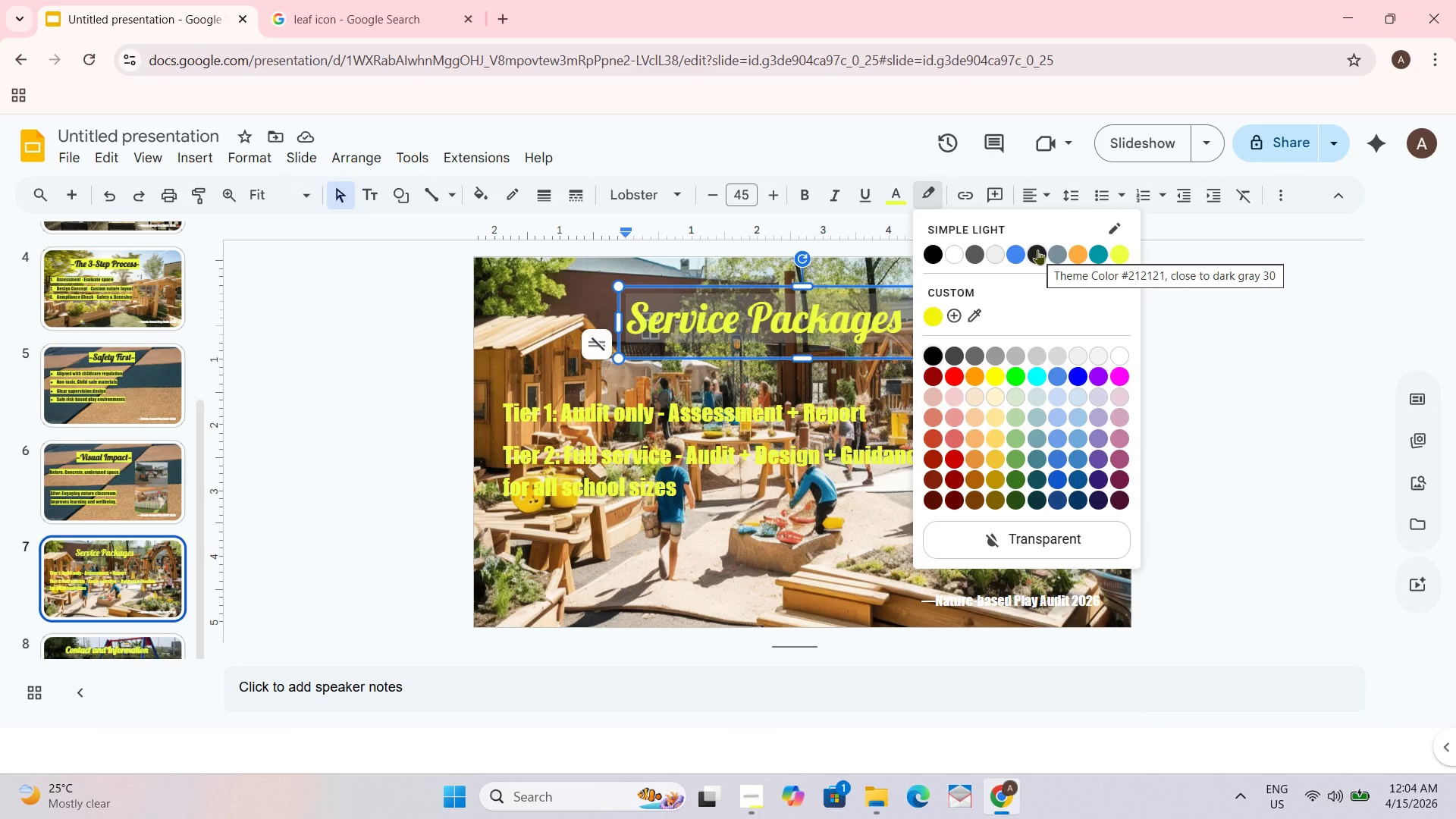 
left_click([1123, 251])
 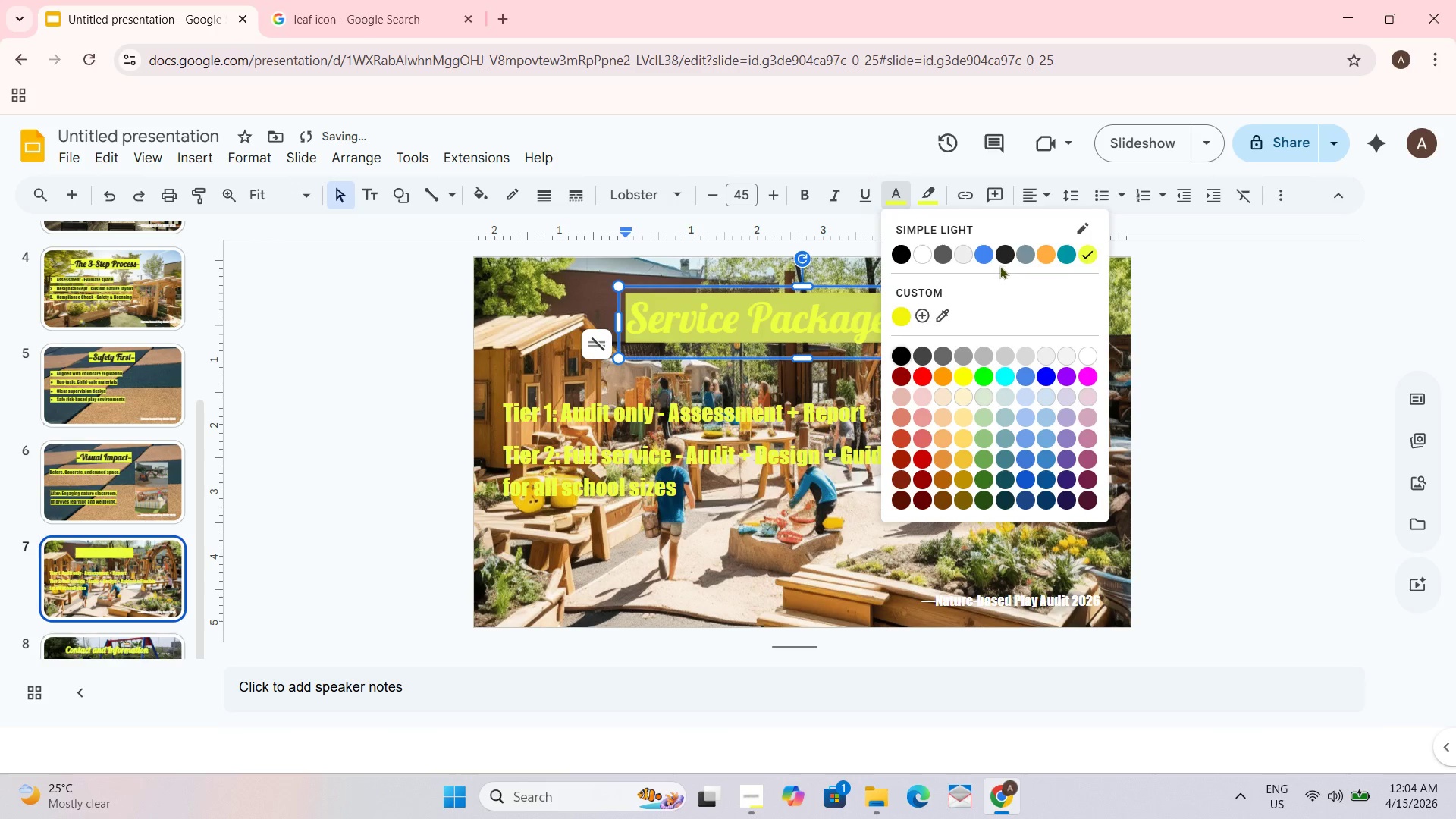 
left_click([1003, 252])
 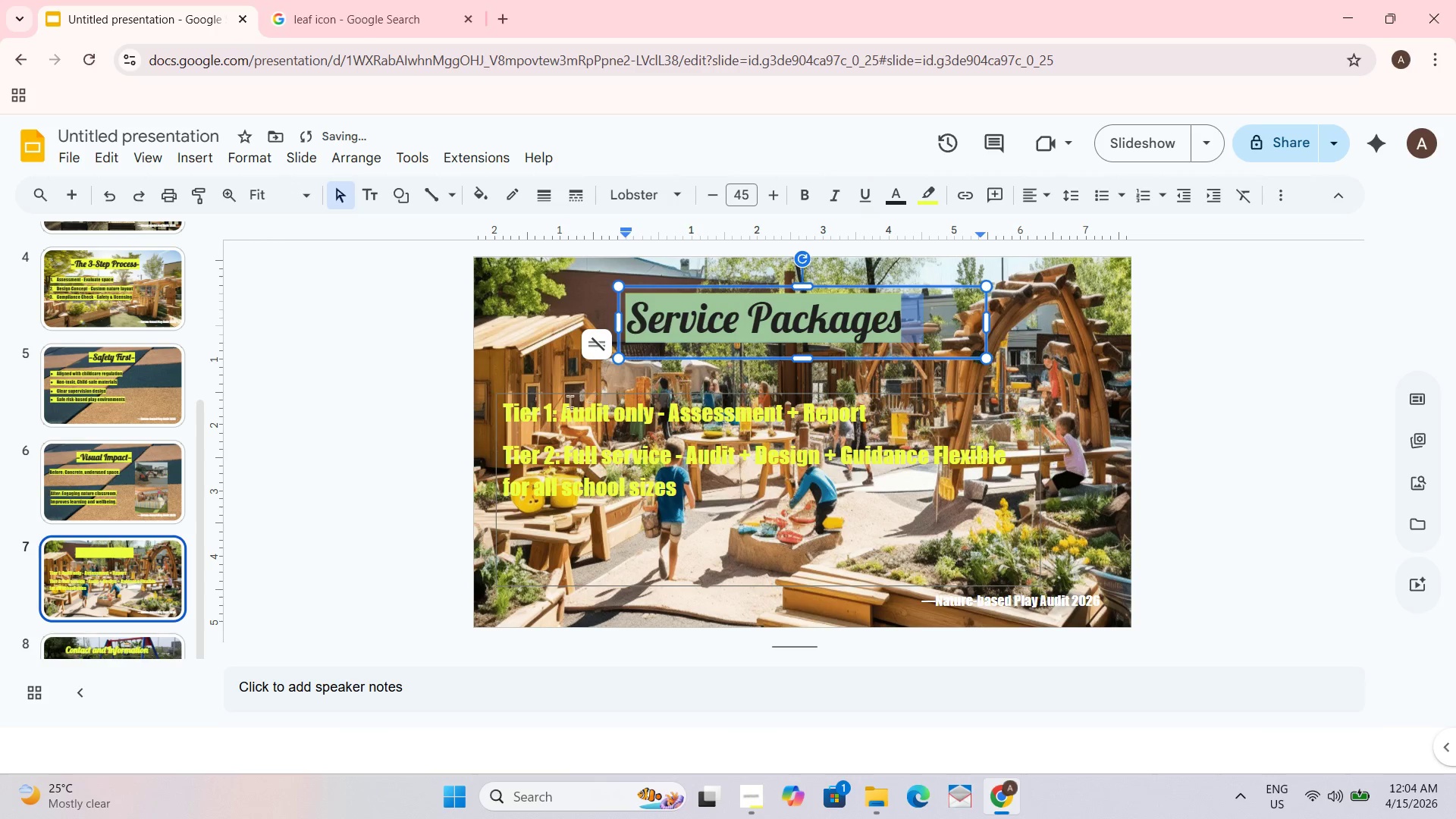 
left_click([534, 419])
 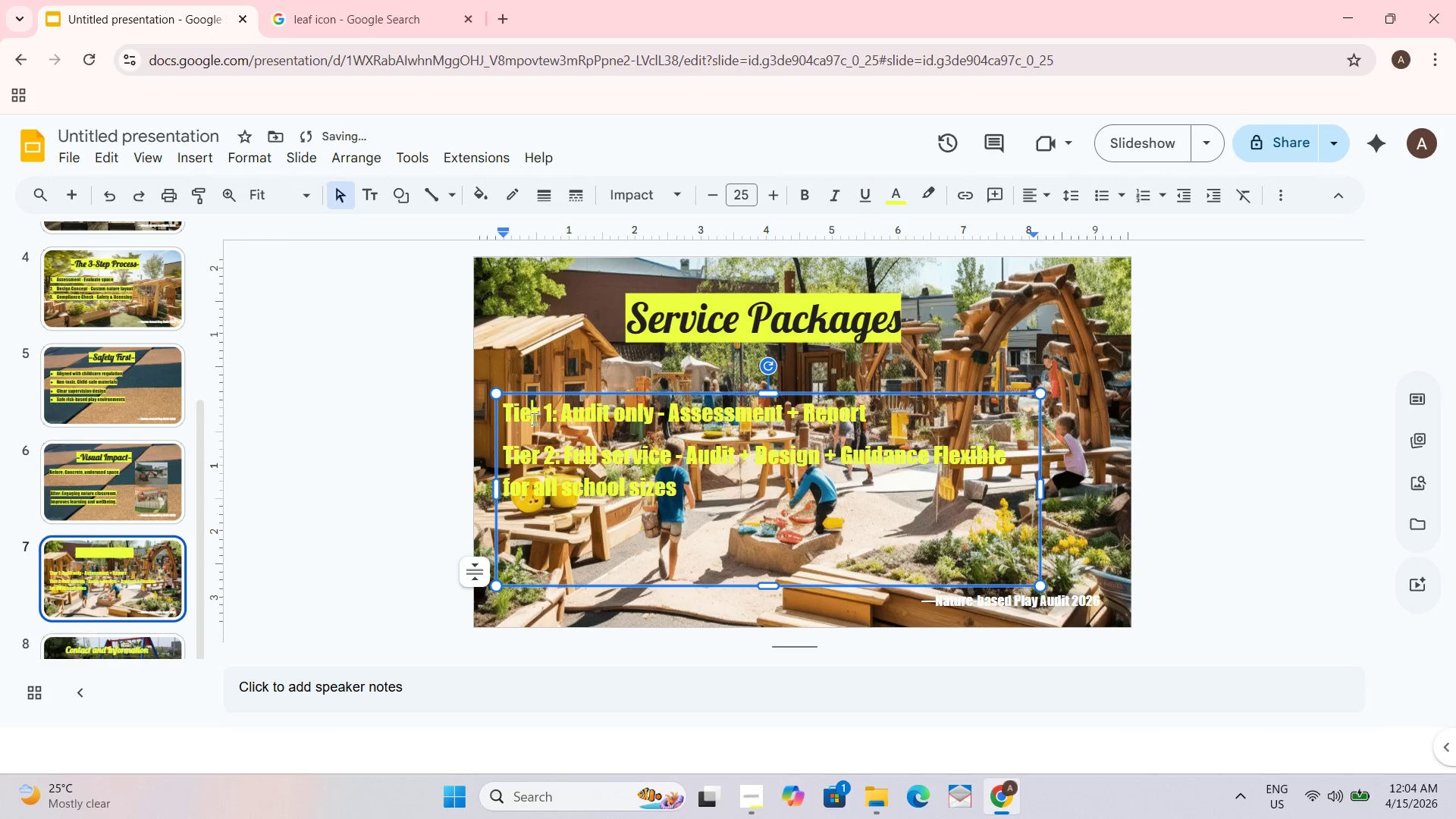 
key(Control+A)
 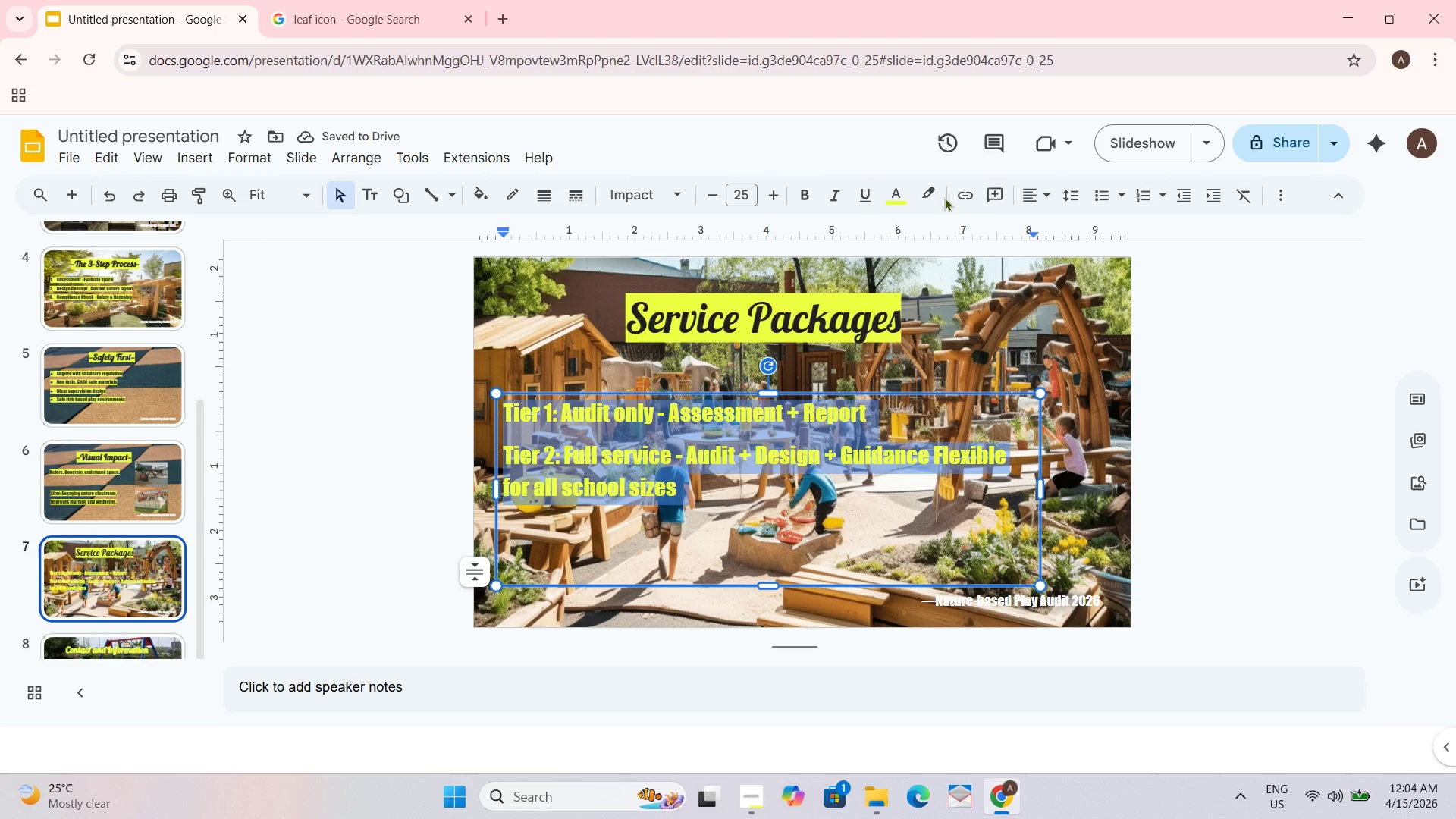 
left_click([928, 196])
 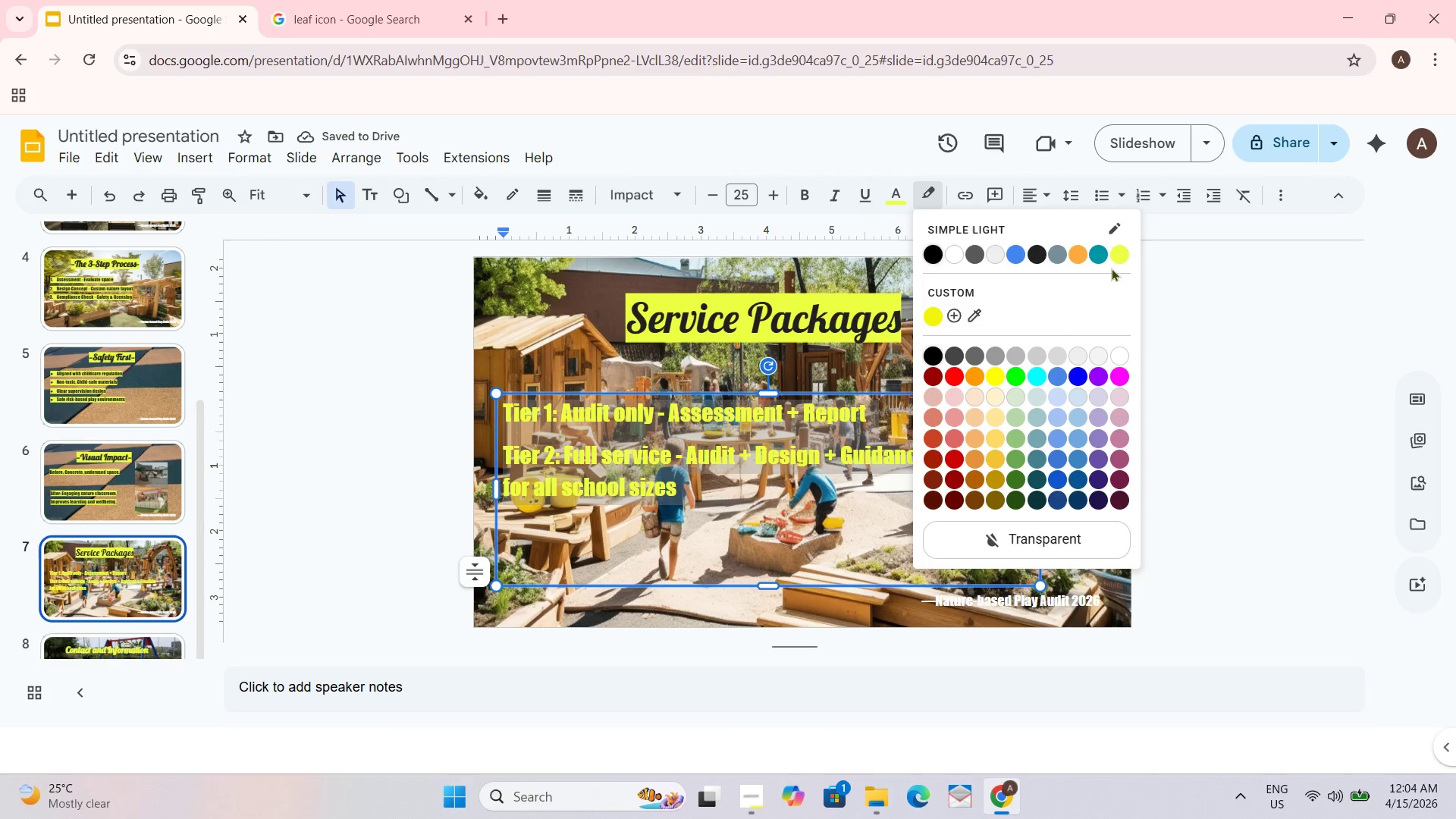 
left_click([1108, 254])
 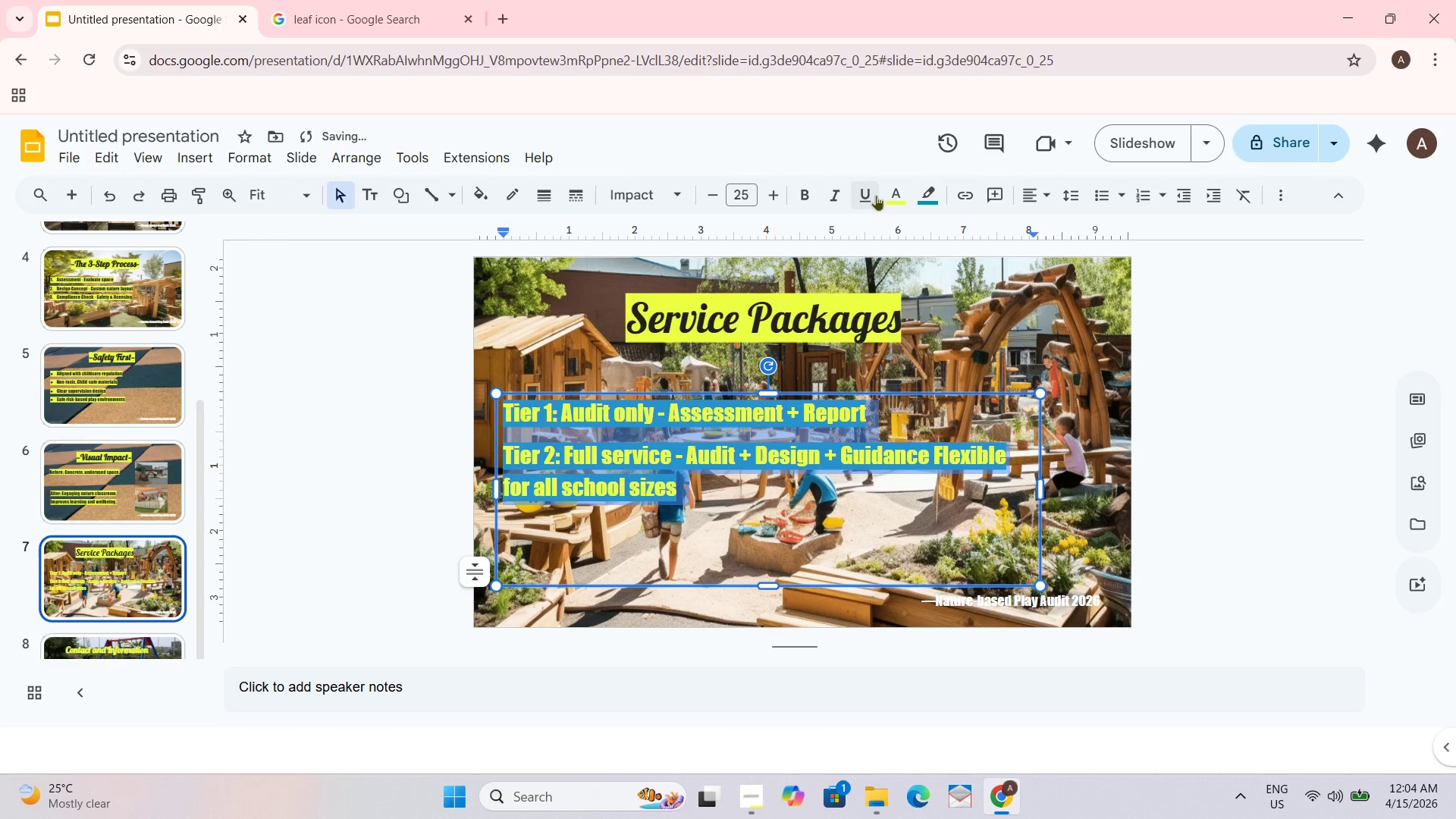 
left_click([893, 194])
 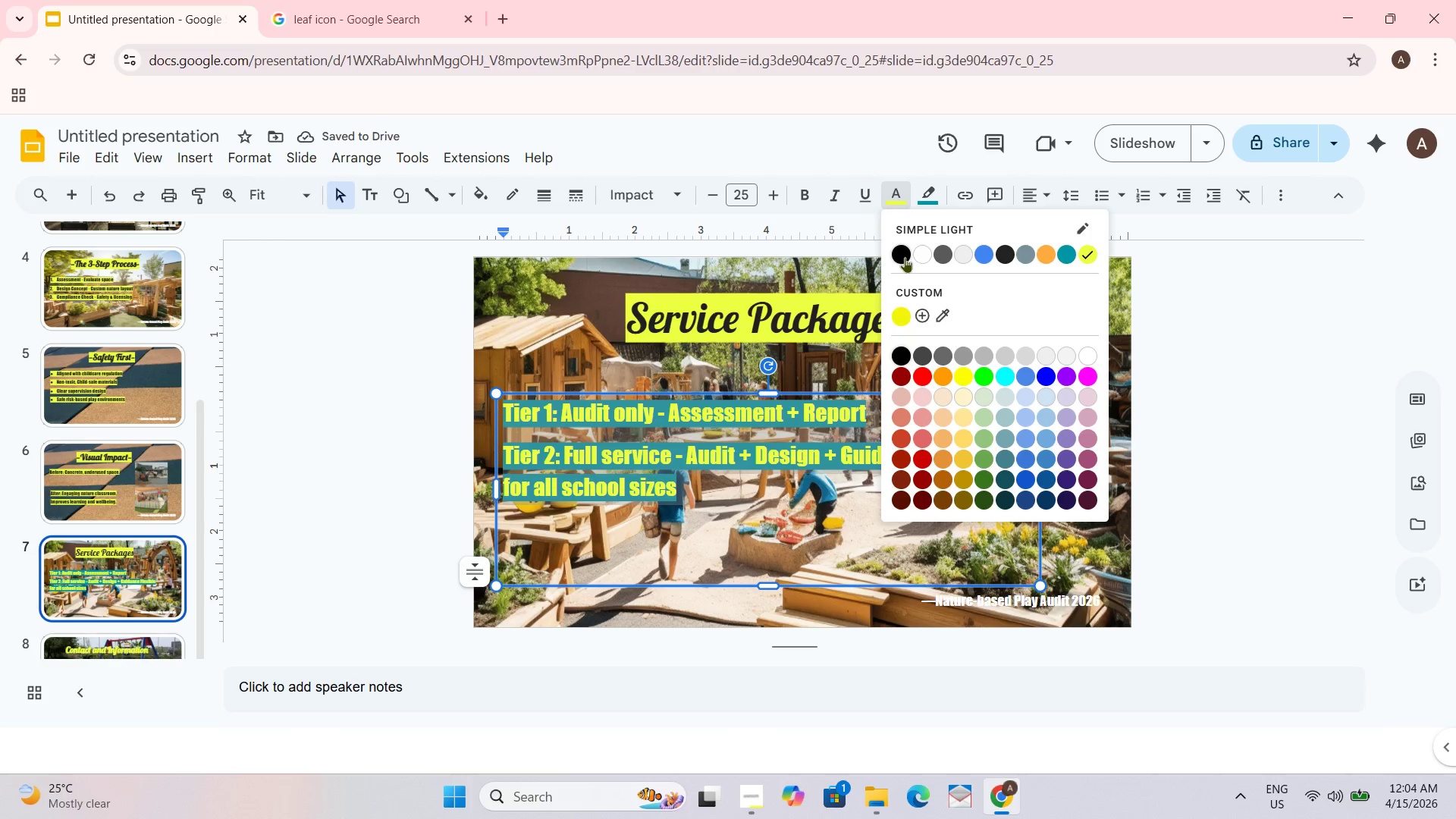 
left_click_drag(start_coordinate=[999, 258], to_coordinate=[997, 262])
 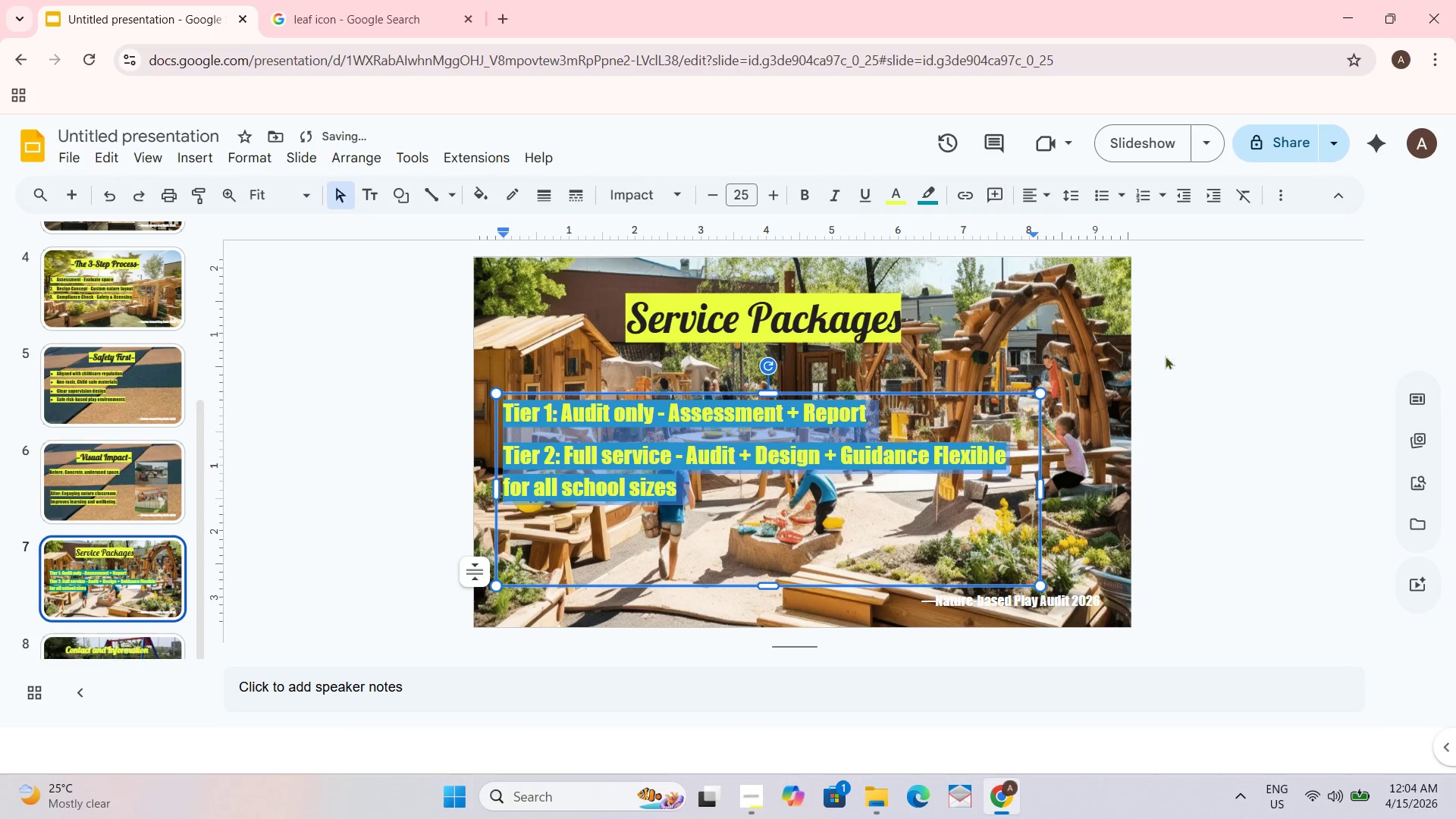 
left_click([1167, 356])
 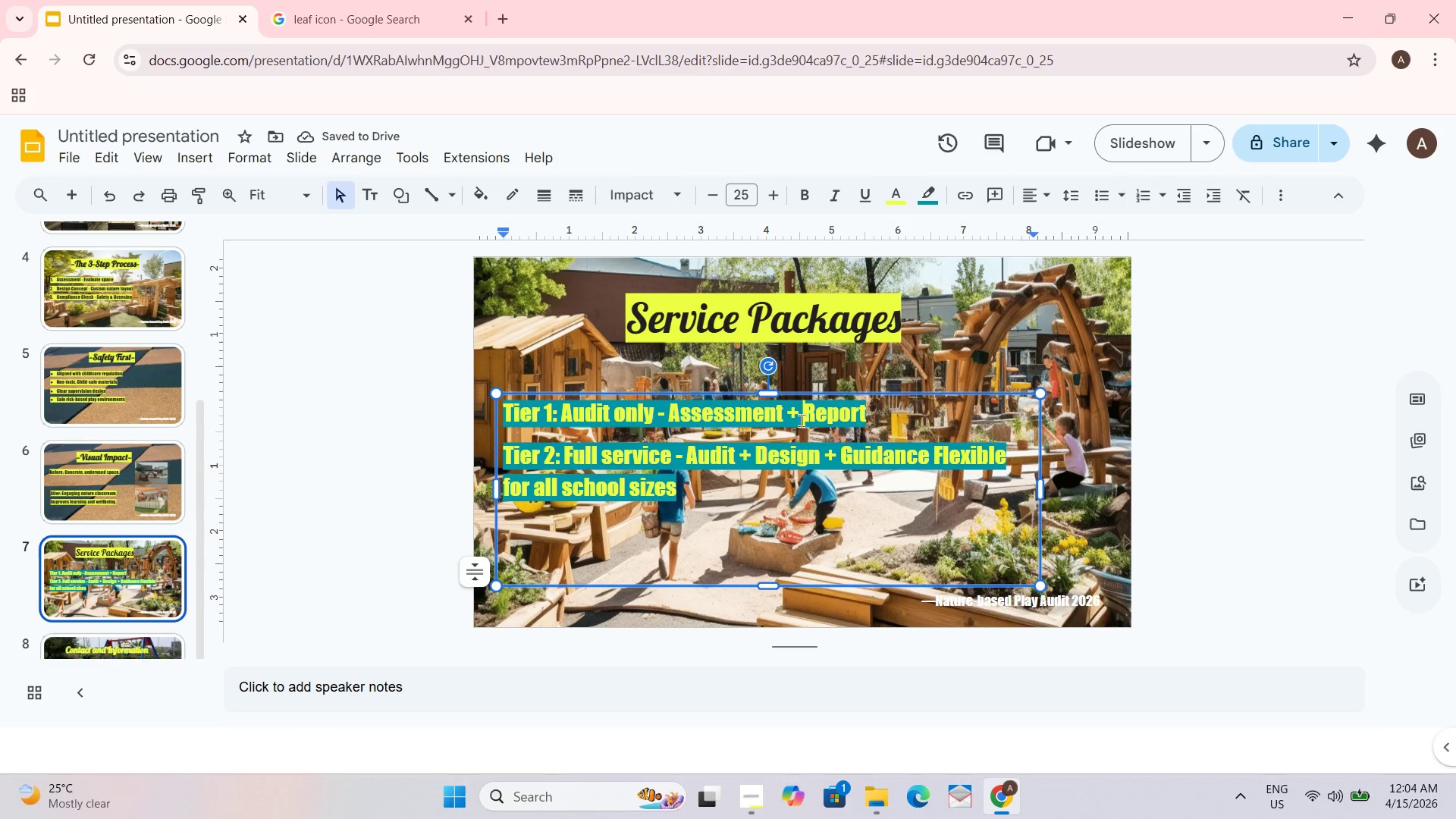 
key(Control+A)
 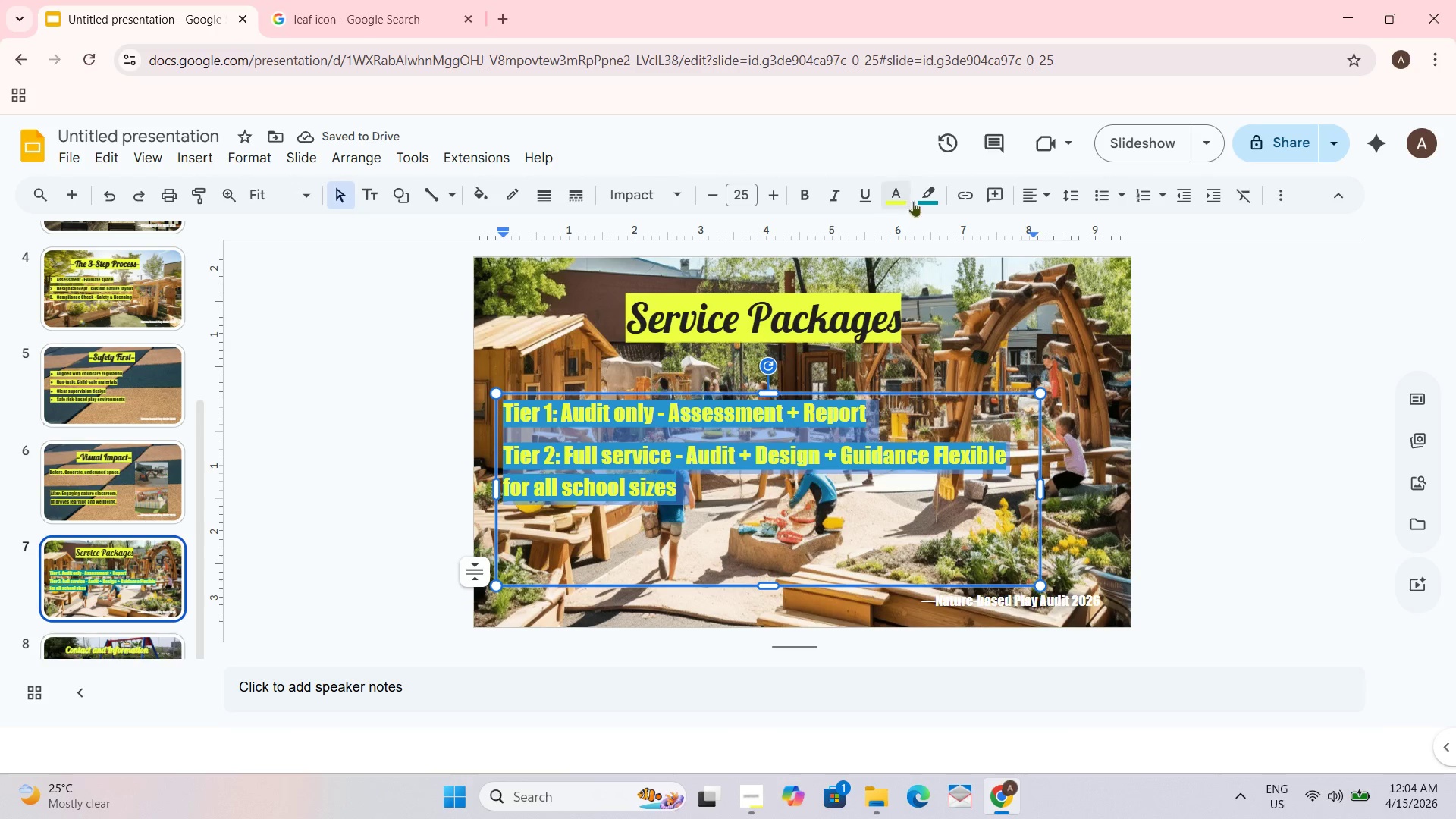 
left_click([924, 190])
 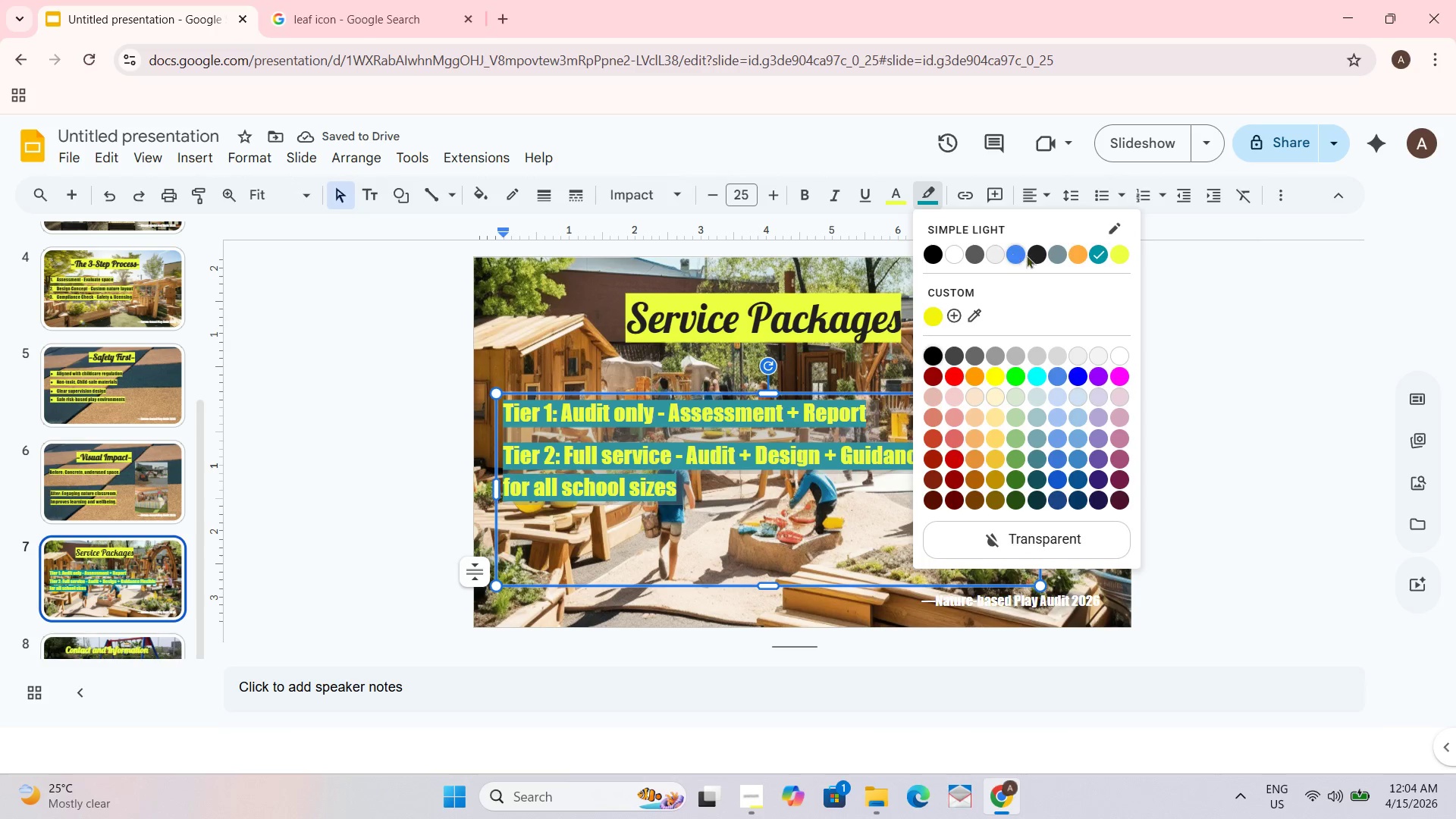 
left_click([1034, 256])
 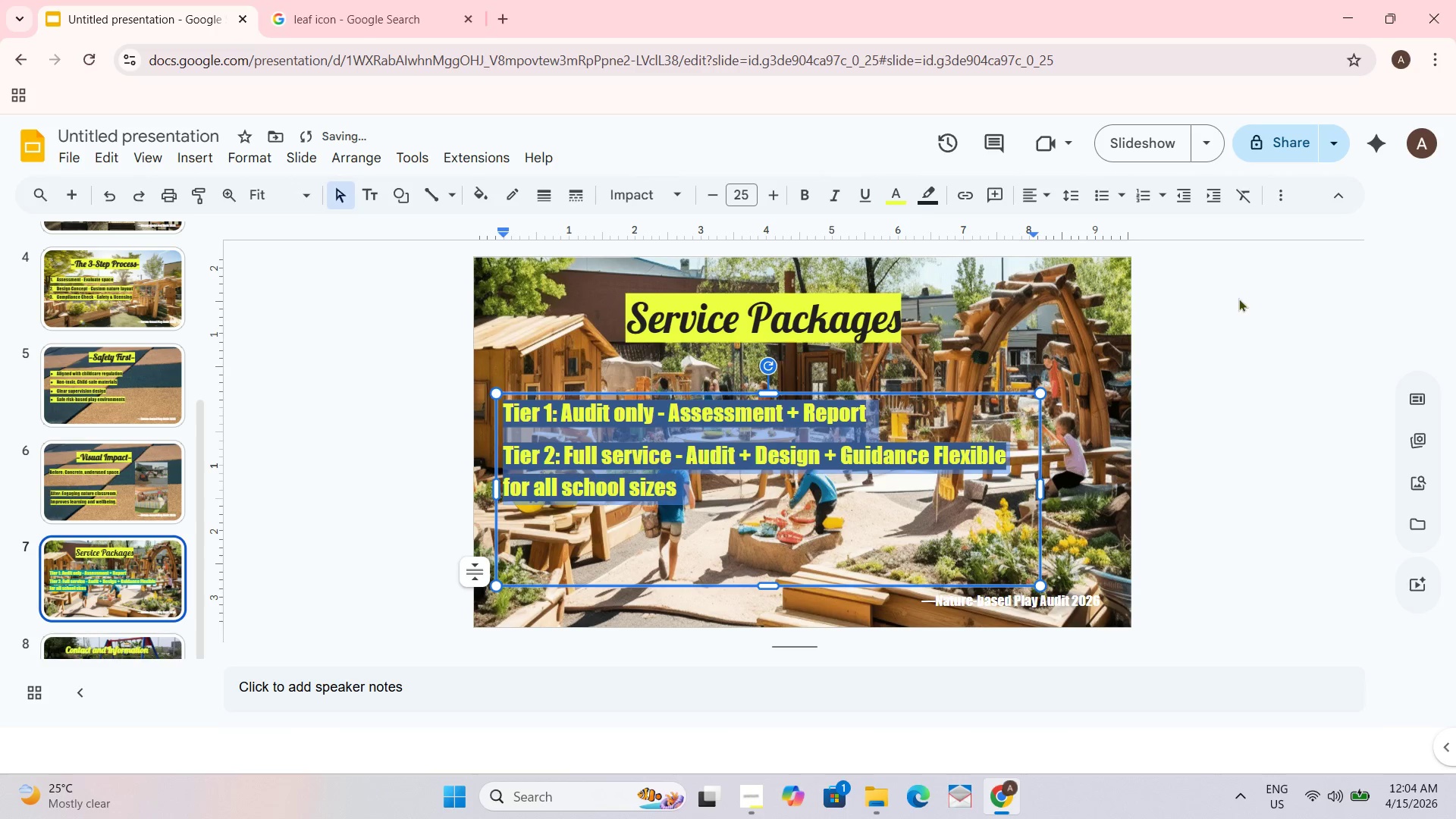 
left_click_drag(start_coordinate=[1241, 298], to_coordinate=[1233, 309])
 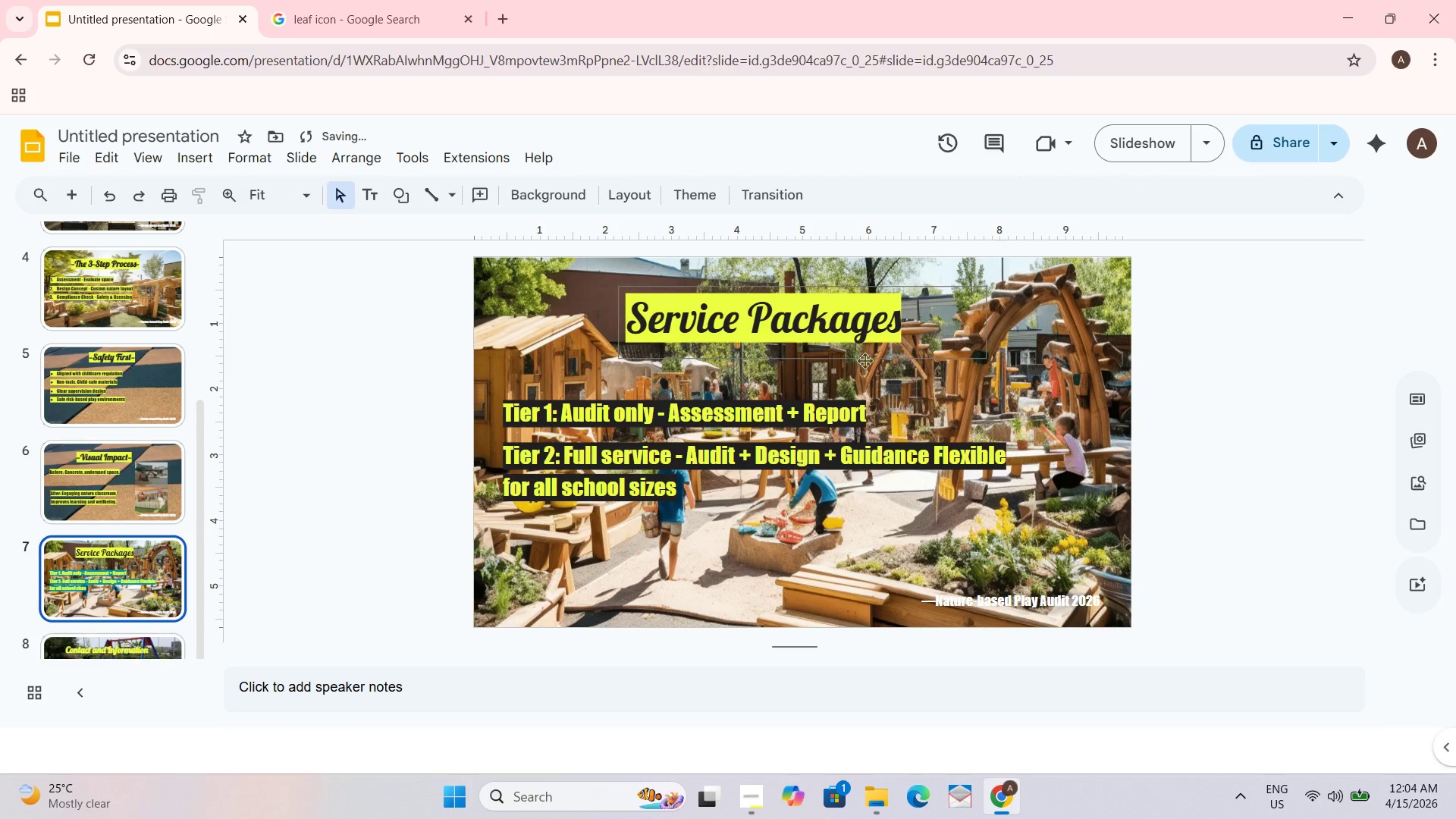 
left_click([849, 339])
 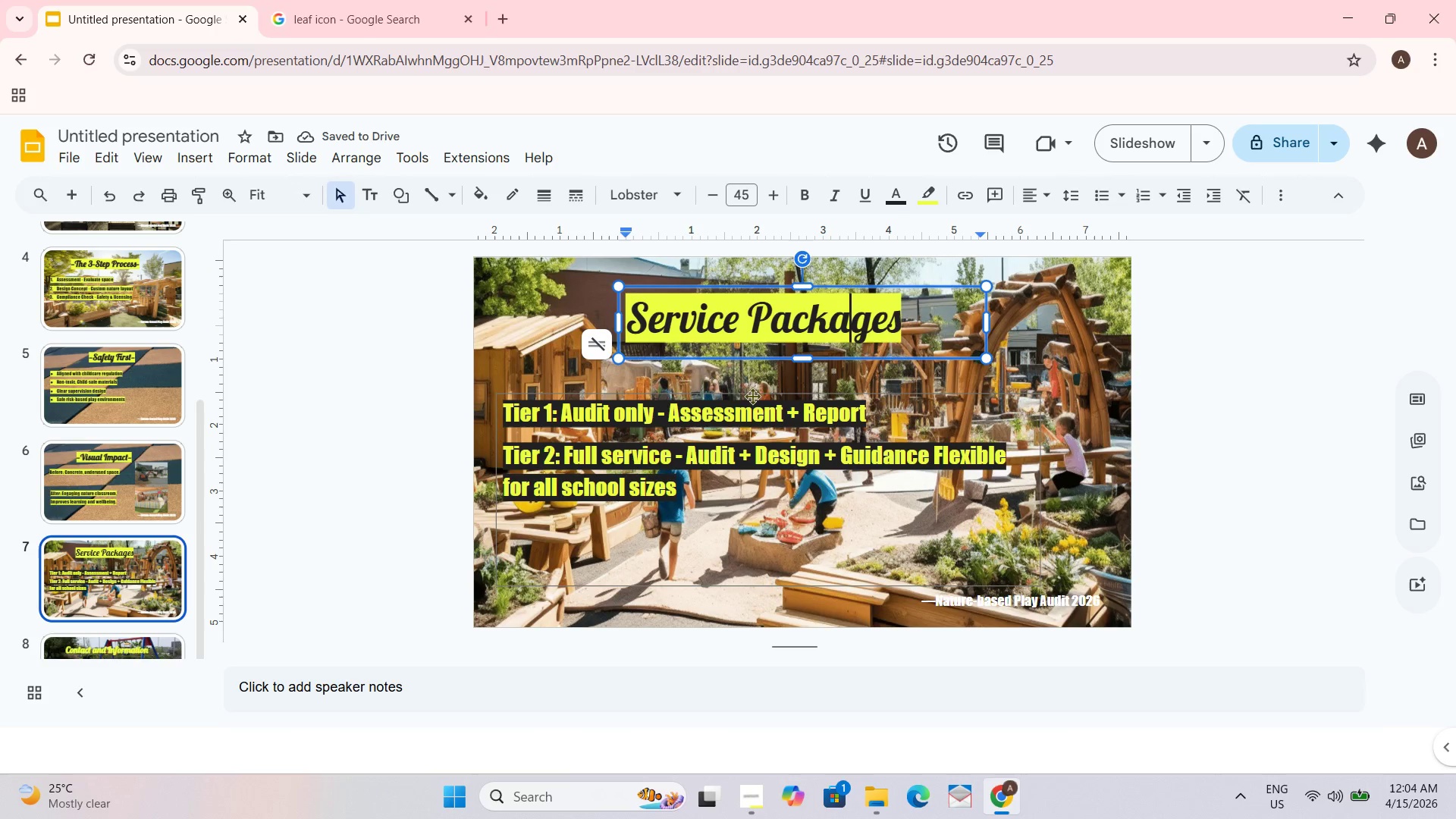 
left_click([735, 409])
 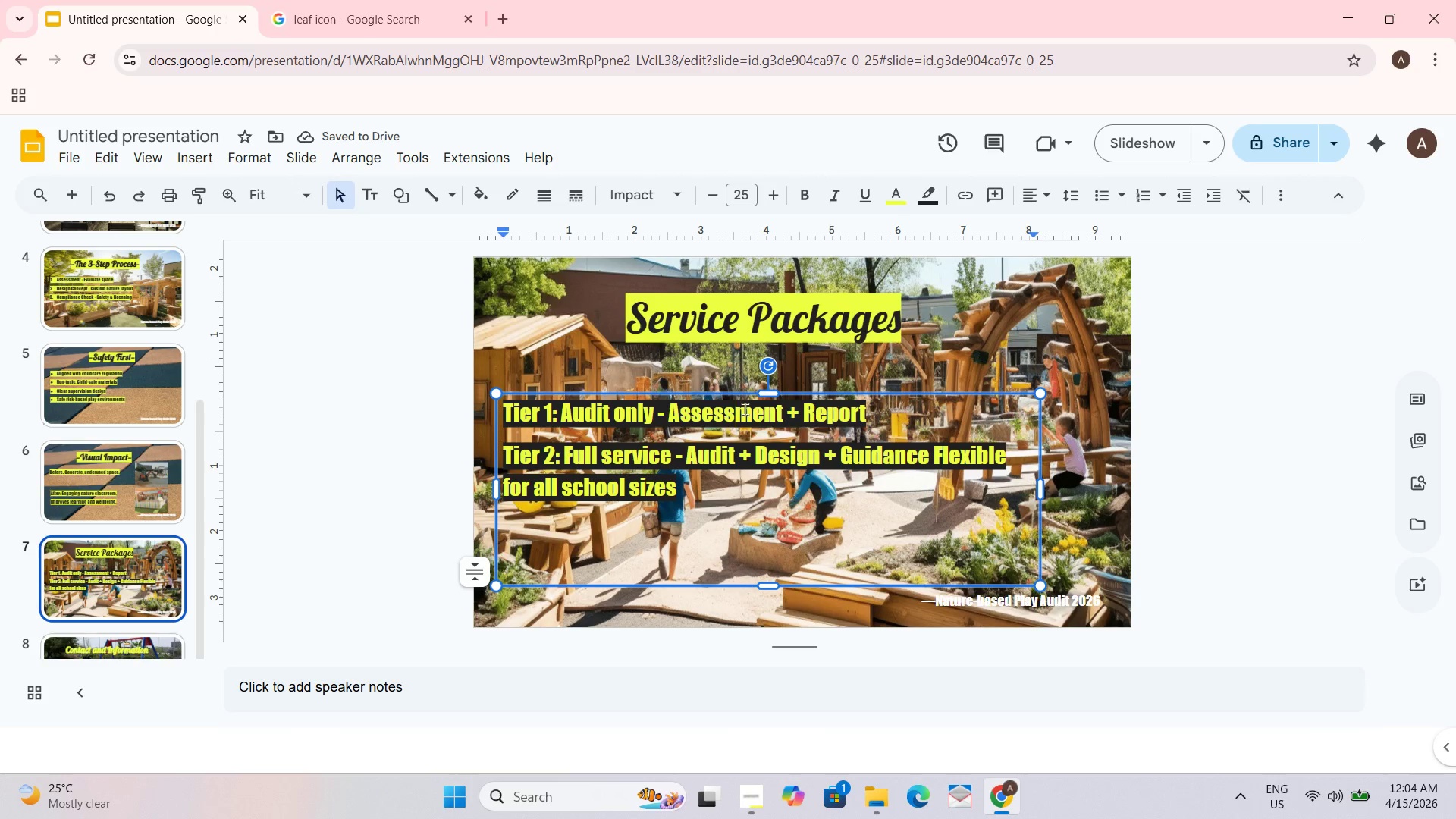 
key(Control+A)
 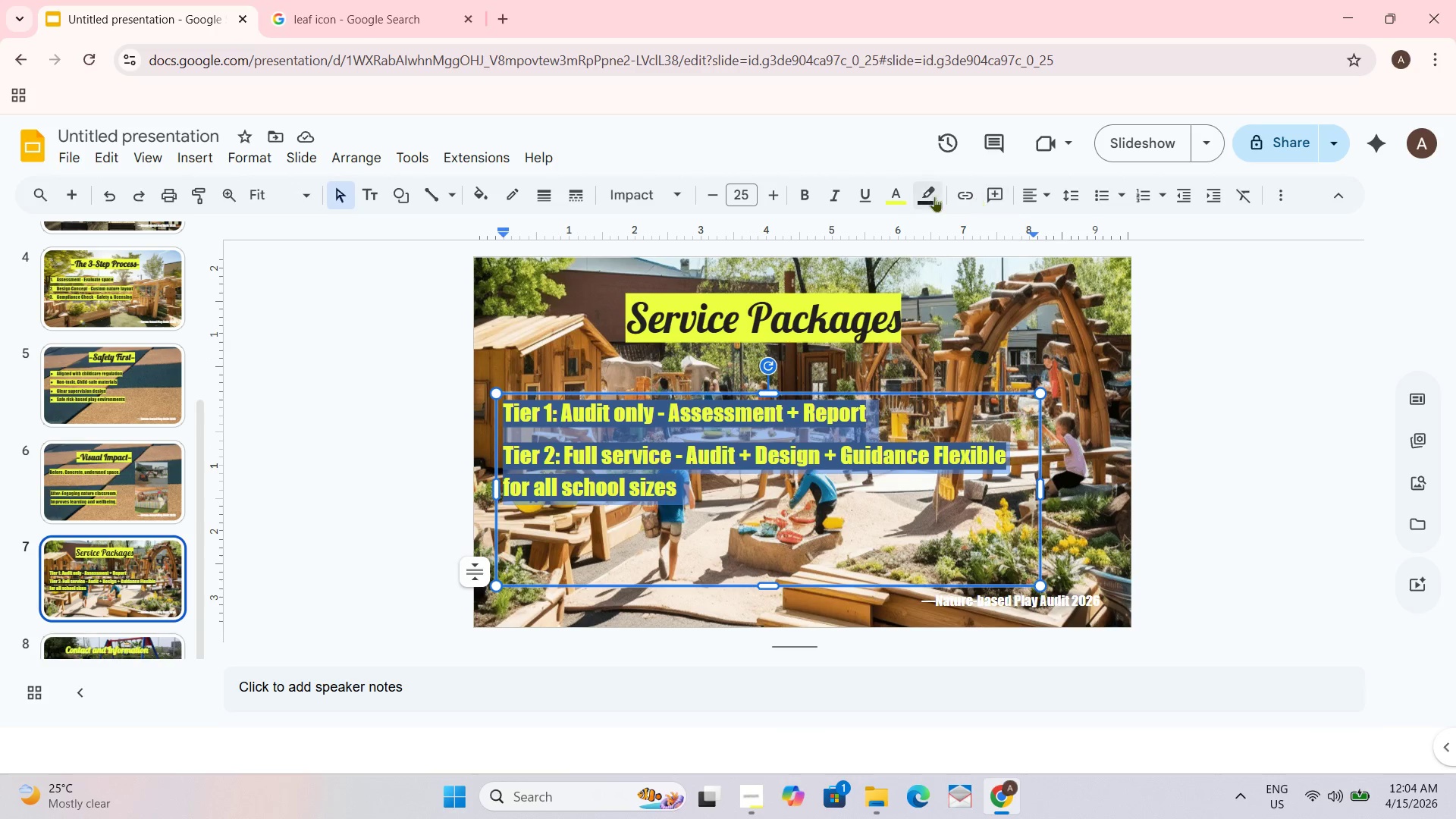 
left_click([934, 196])
 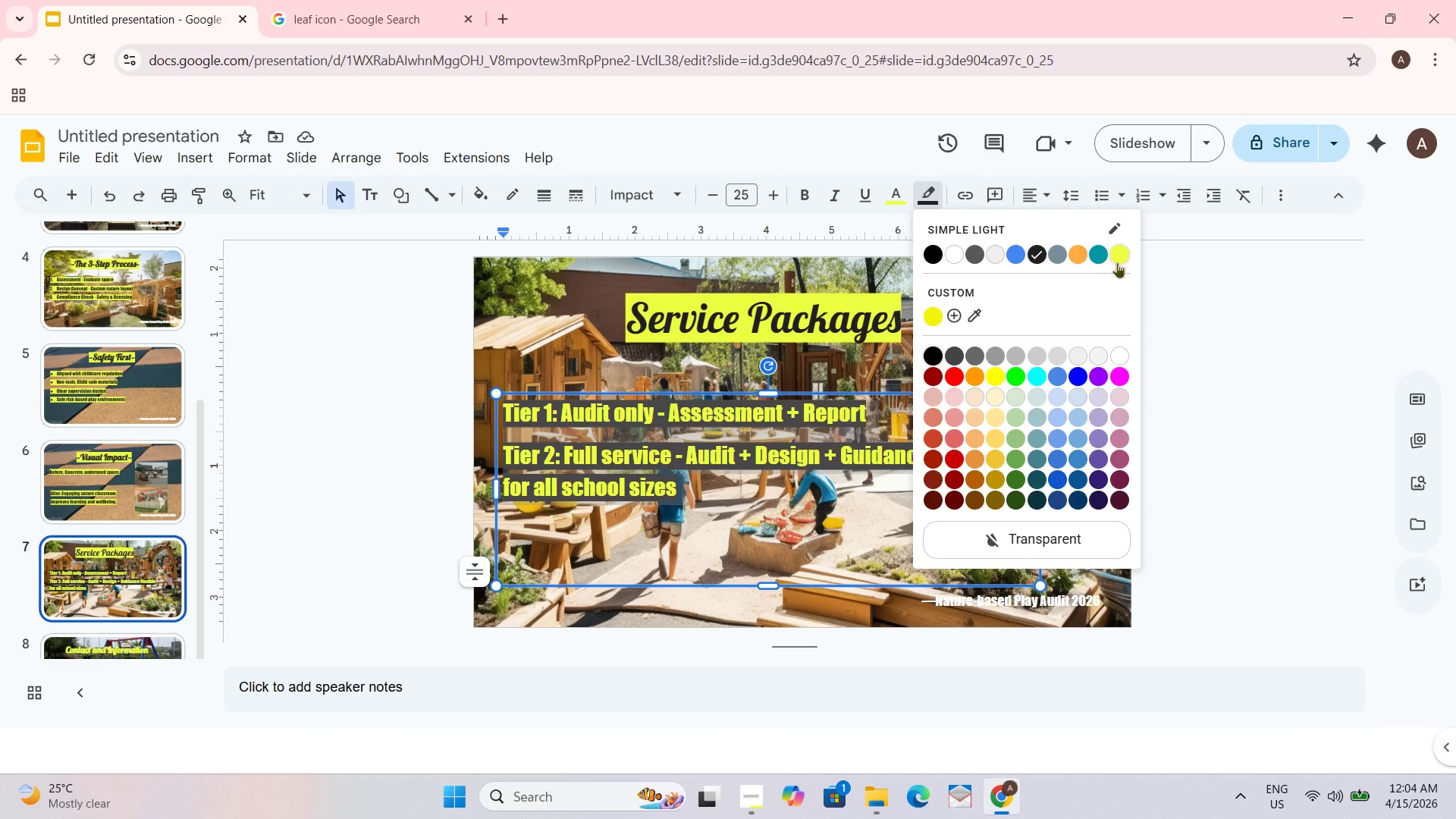 
left_click([1125, 260])
 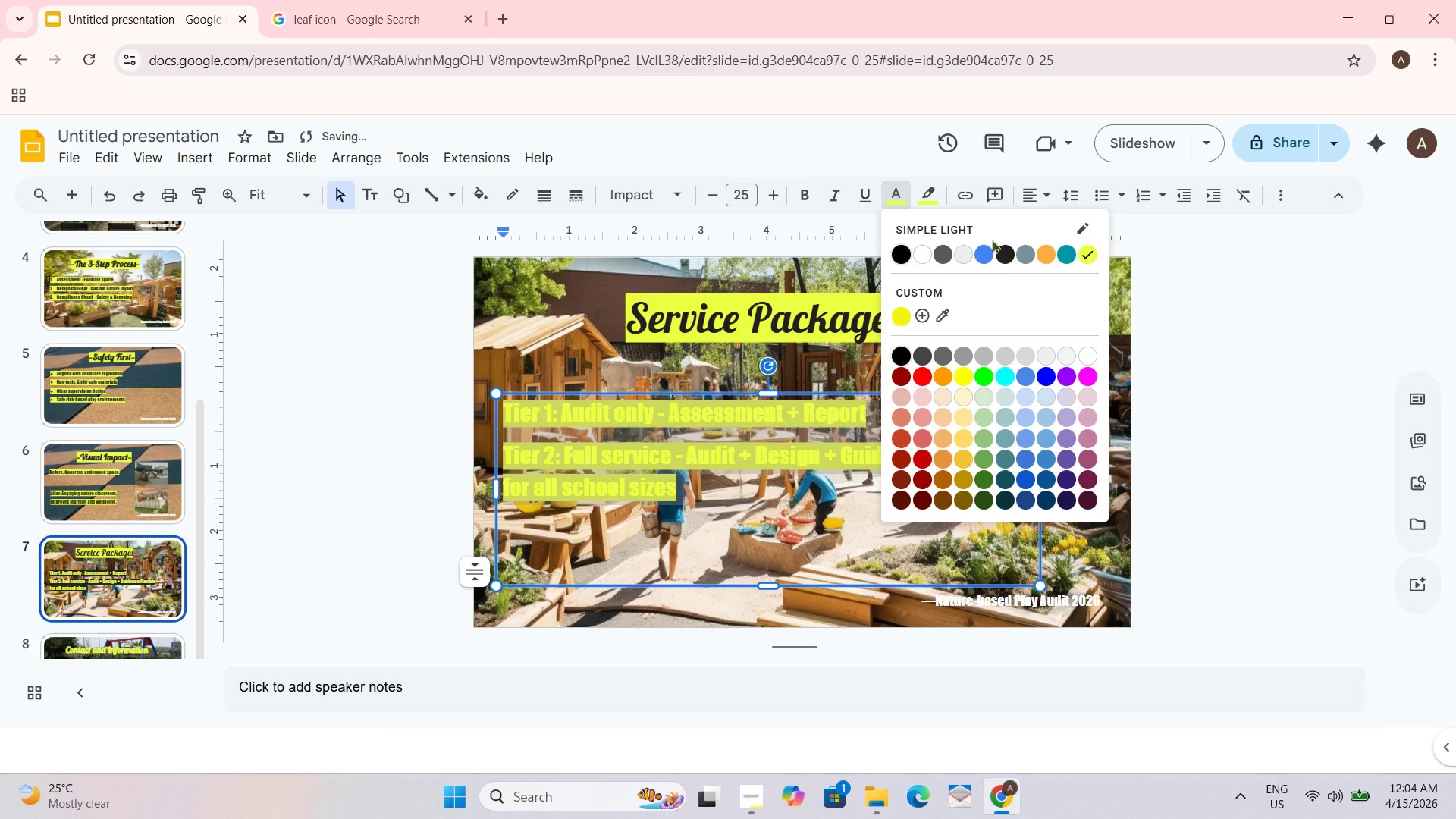 
left_click([1007, 253])
 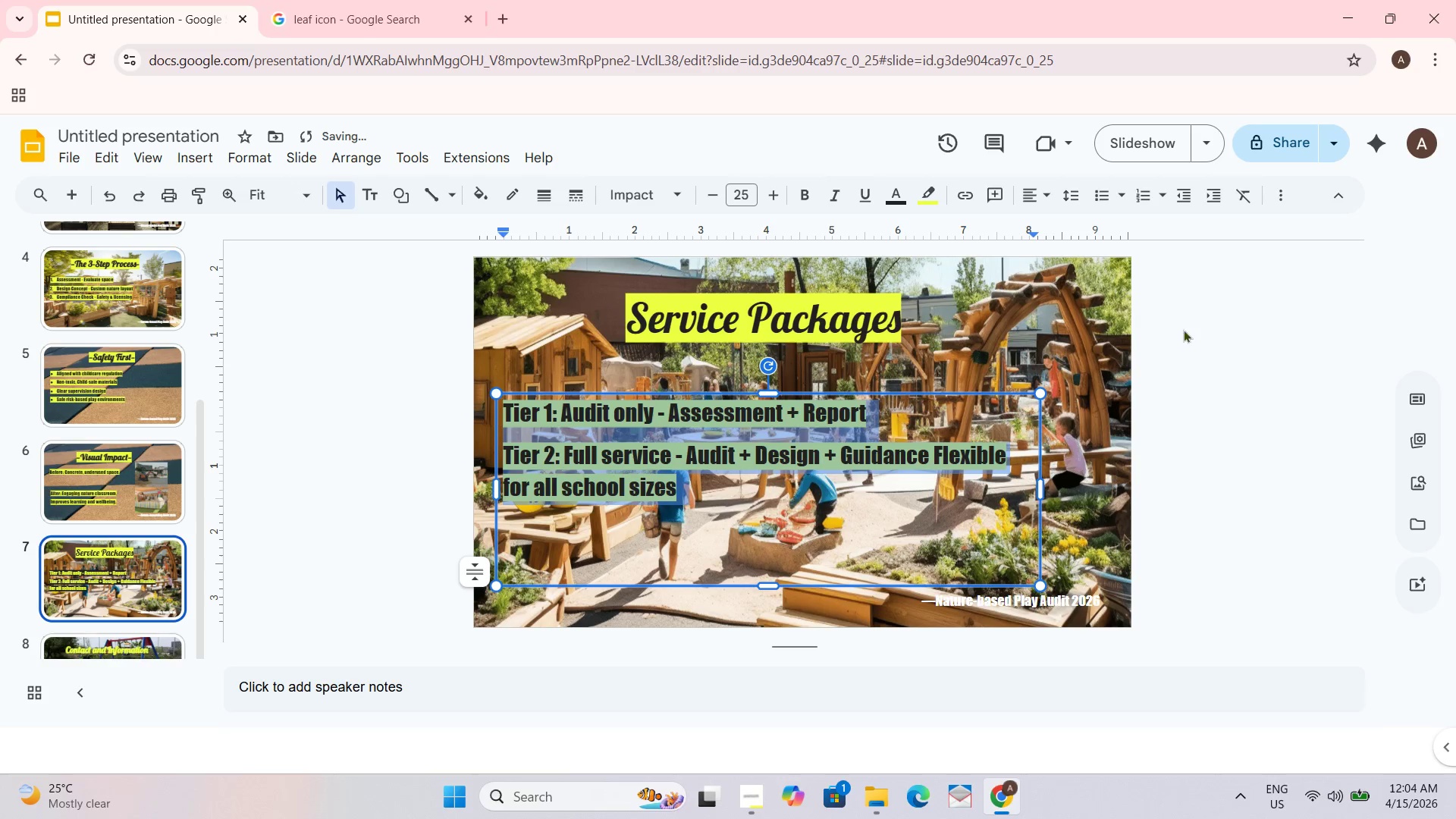 
left_click_drag(start_coordinate=[1188, 331], to_coordinate=[1188, 337])
 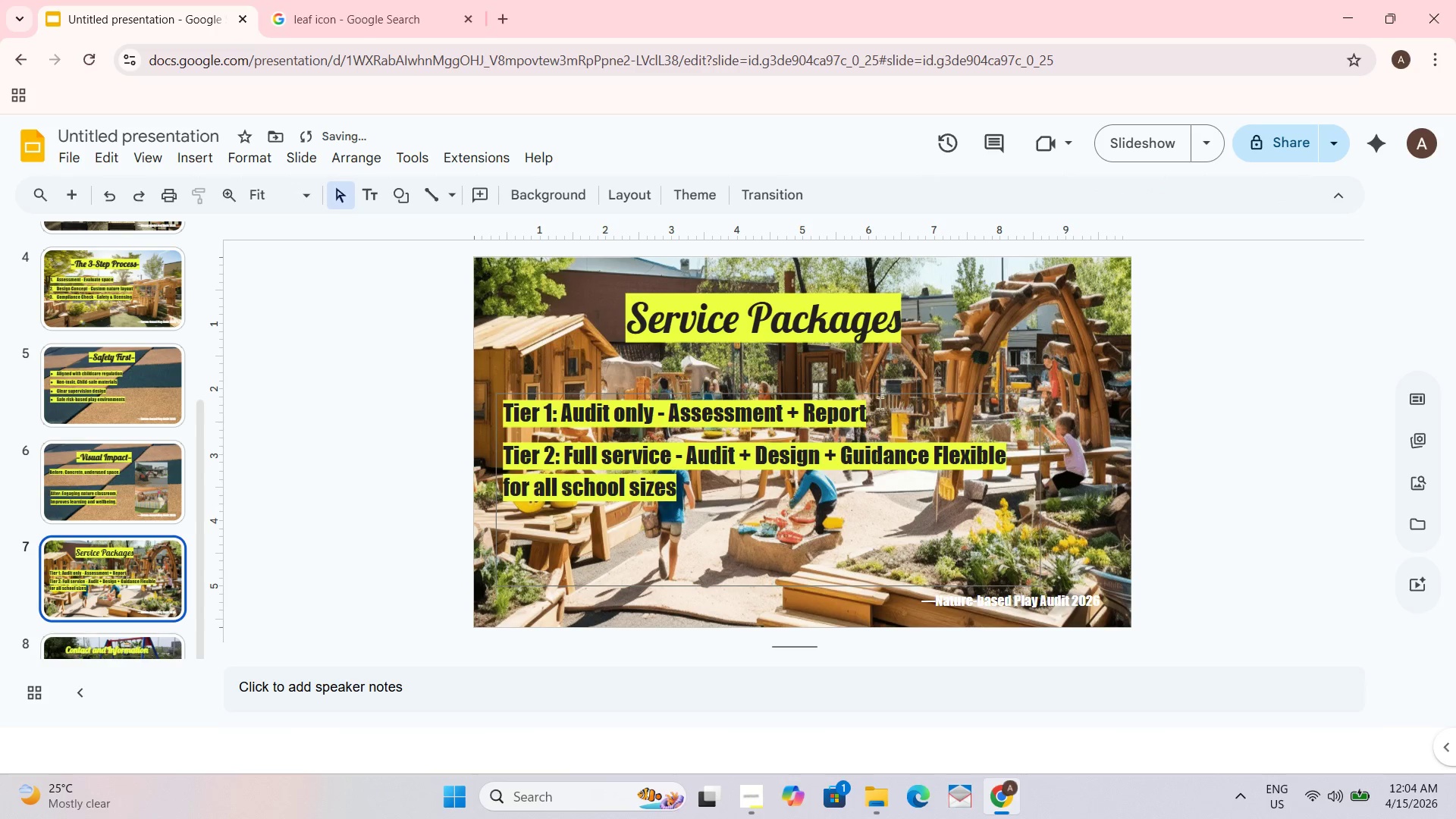 
left_click([861, 406])
 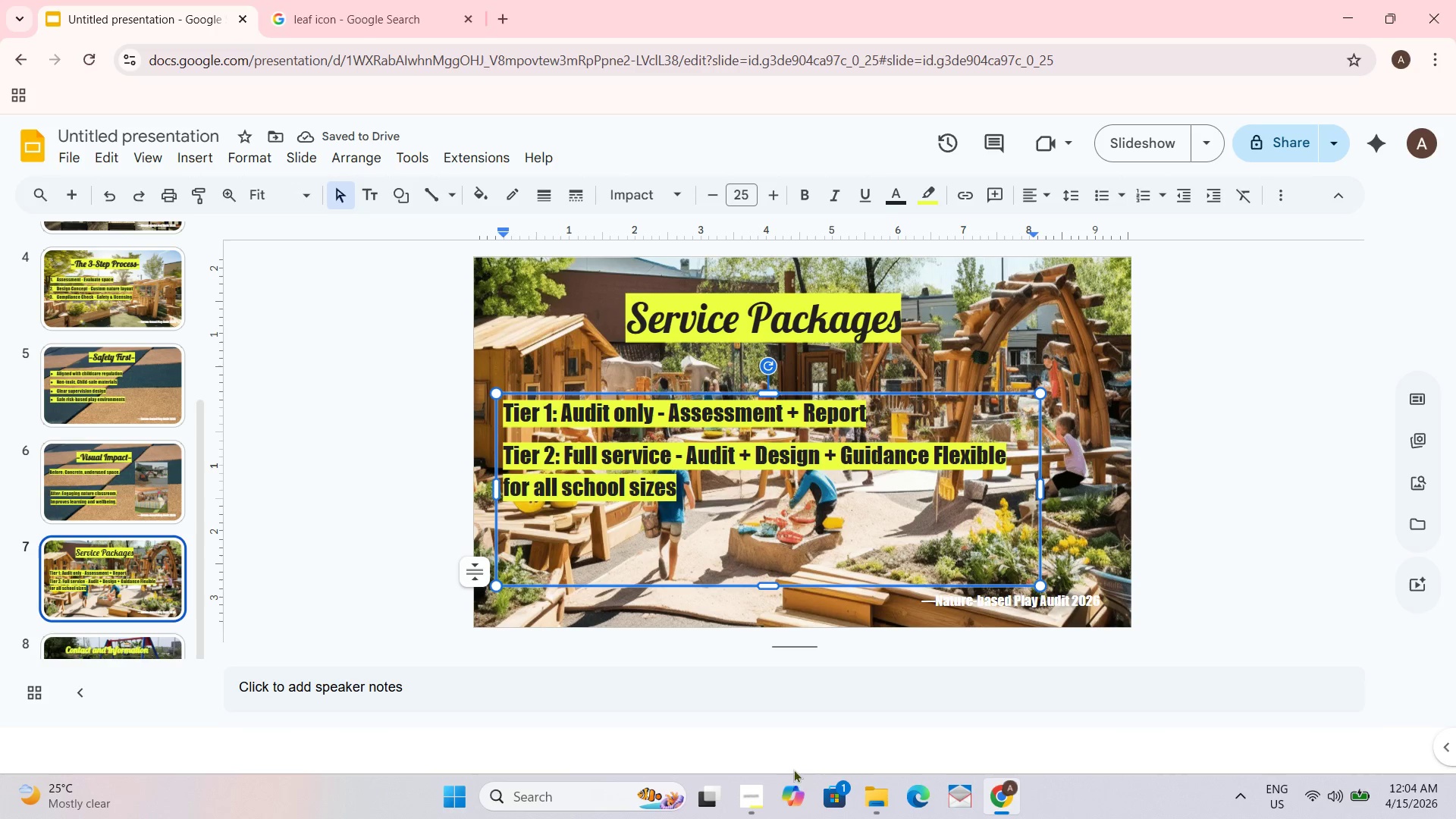 
key(ArrowRight)
 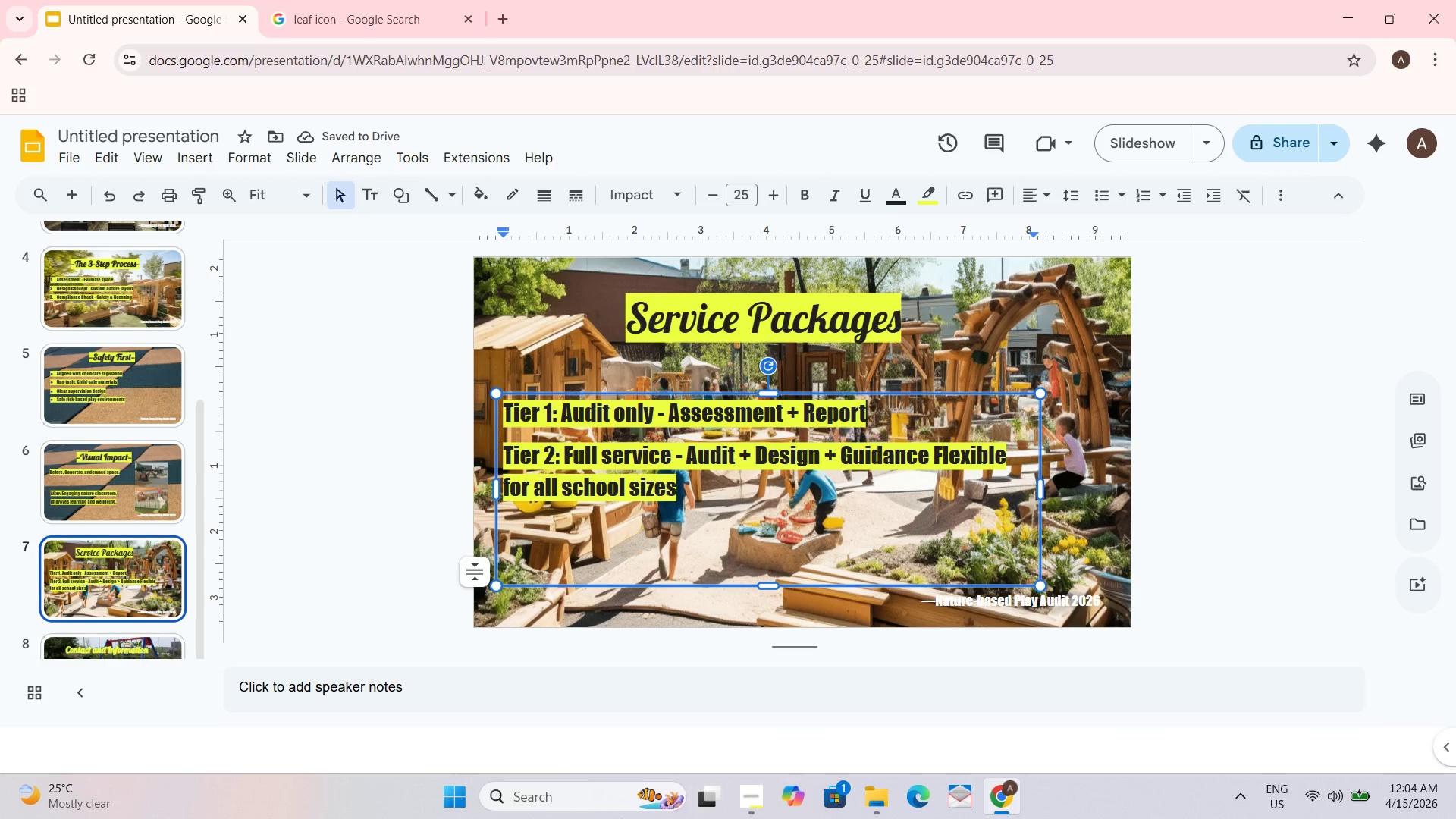 
key(Period)
 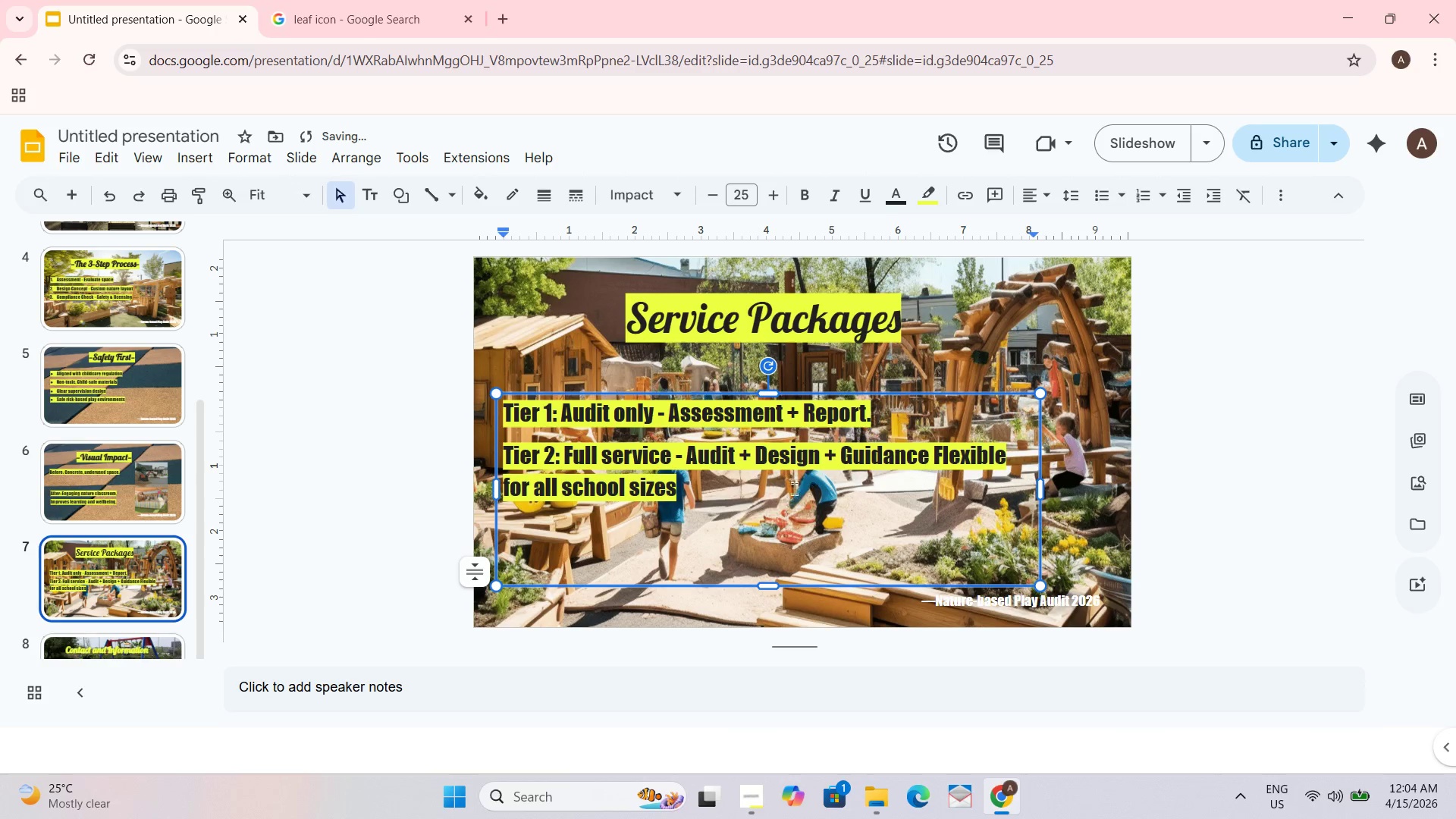 
left_click([674, 492])
 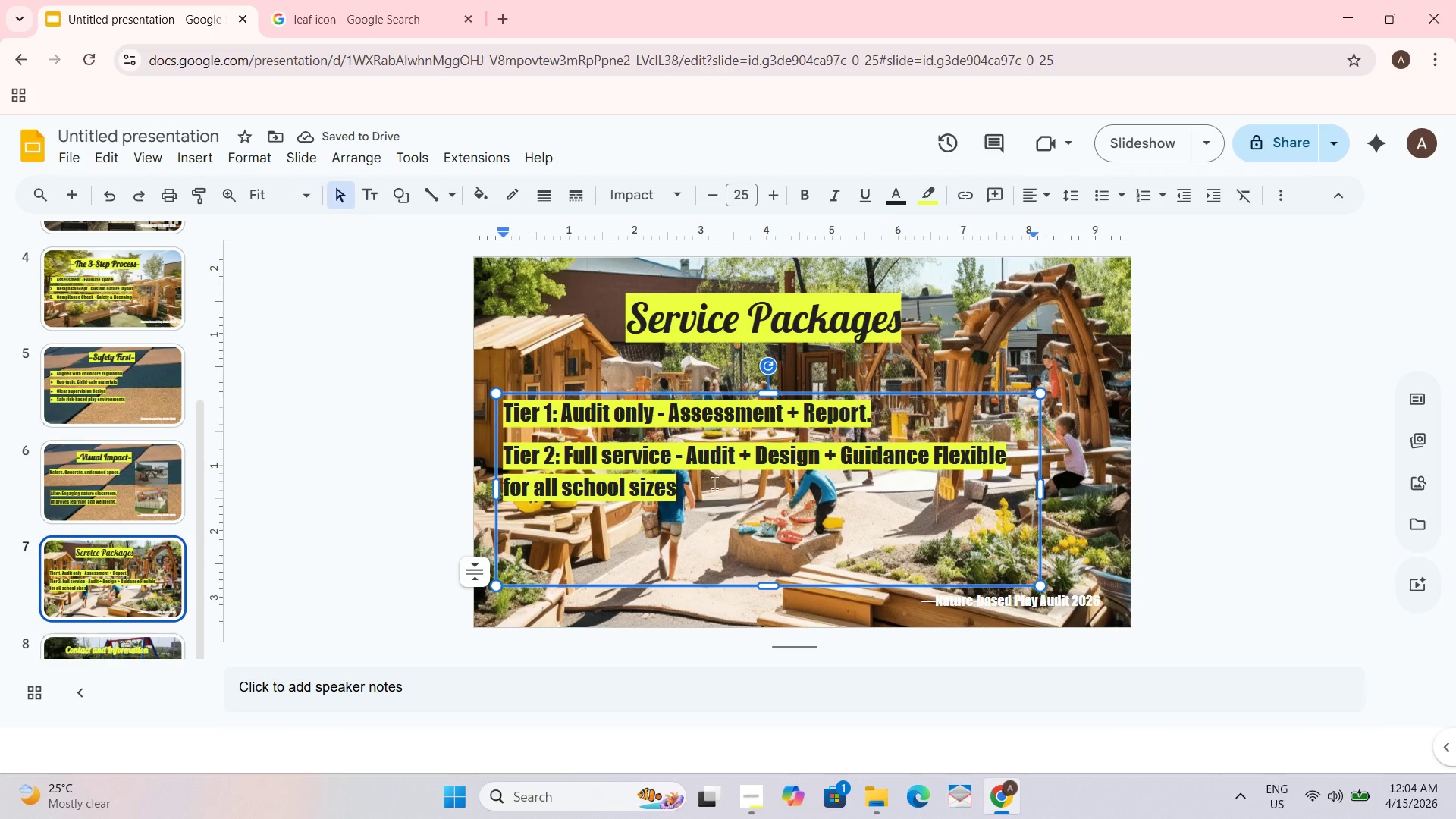 
left_click([665, 489])
 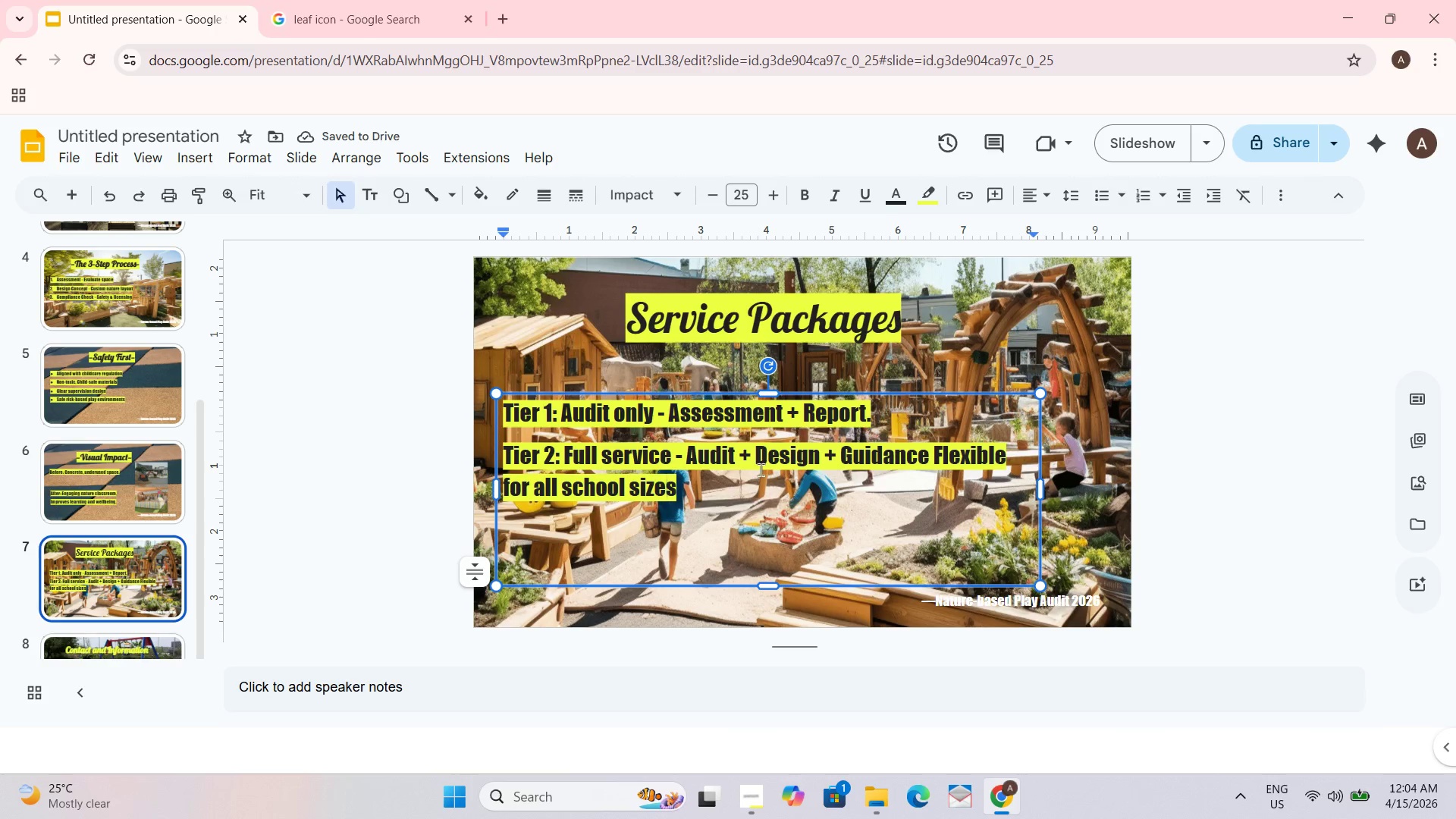 
key(ArrowRight)
 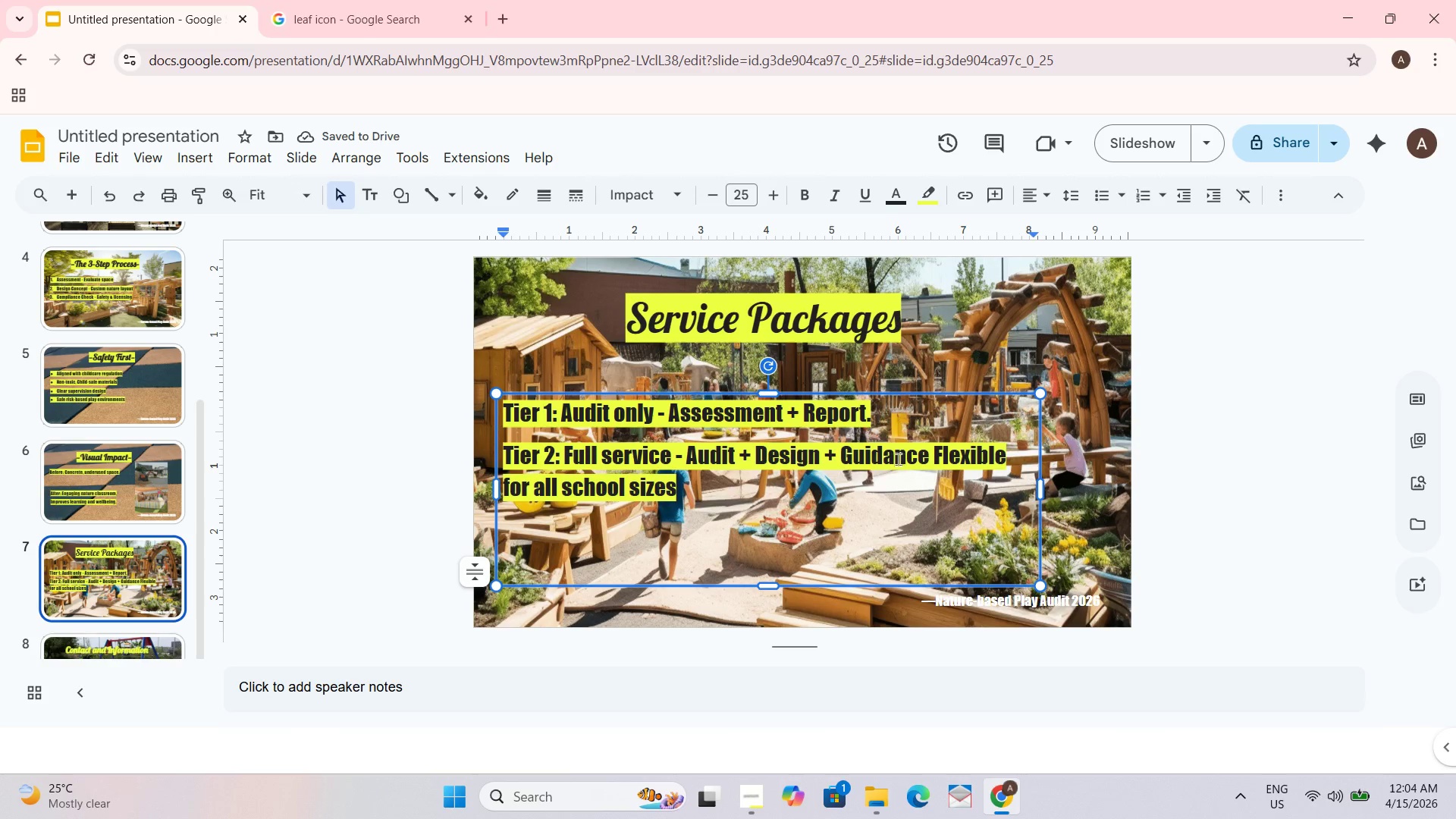 
key(Period)
 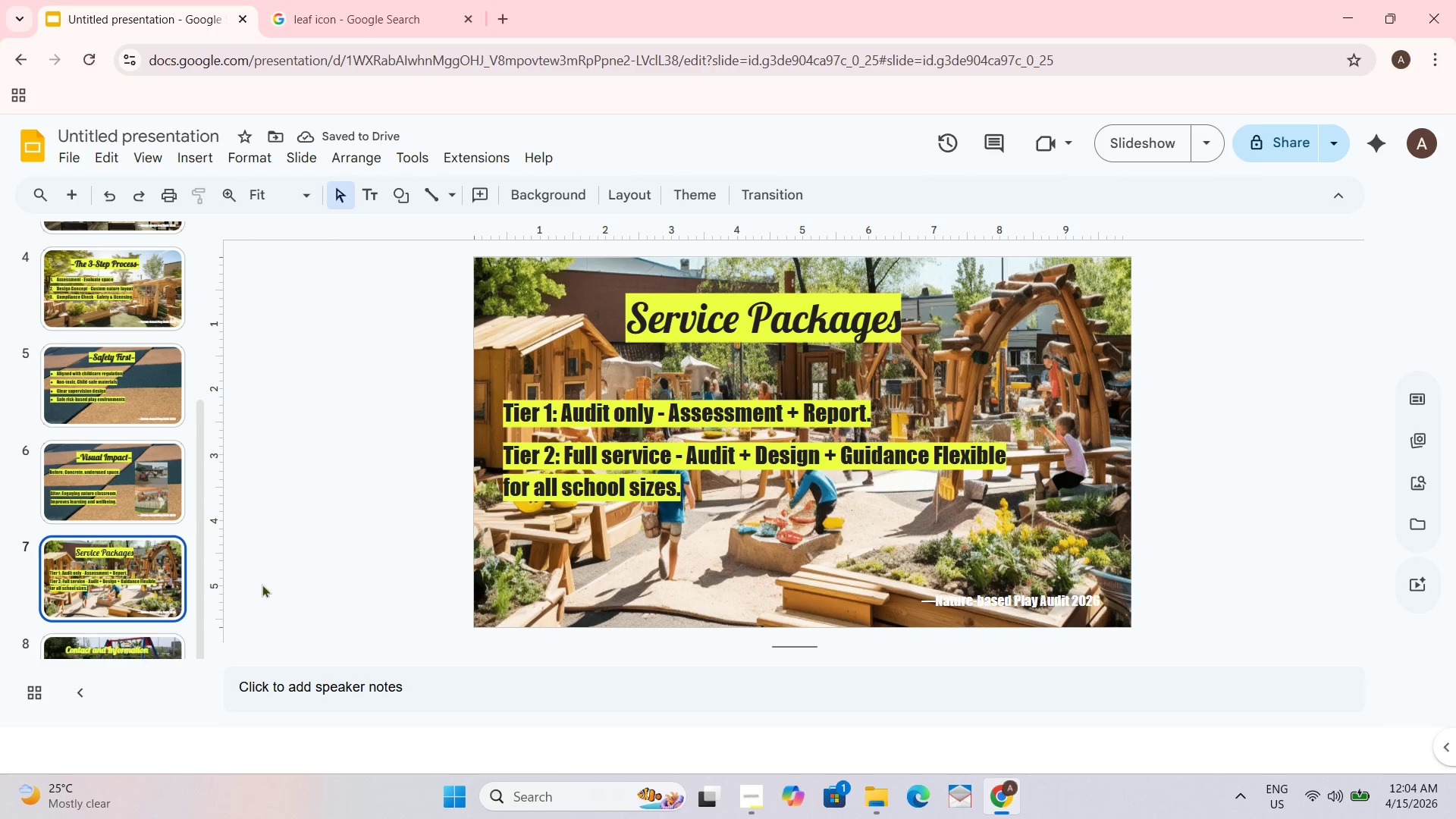 
scroll: coordinate [80, 516], scroll_direction: down, amount: 3.0
 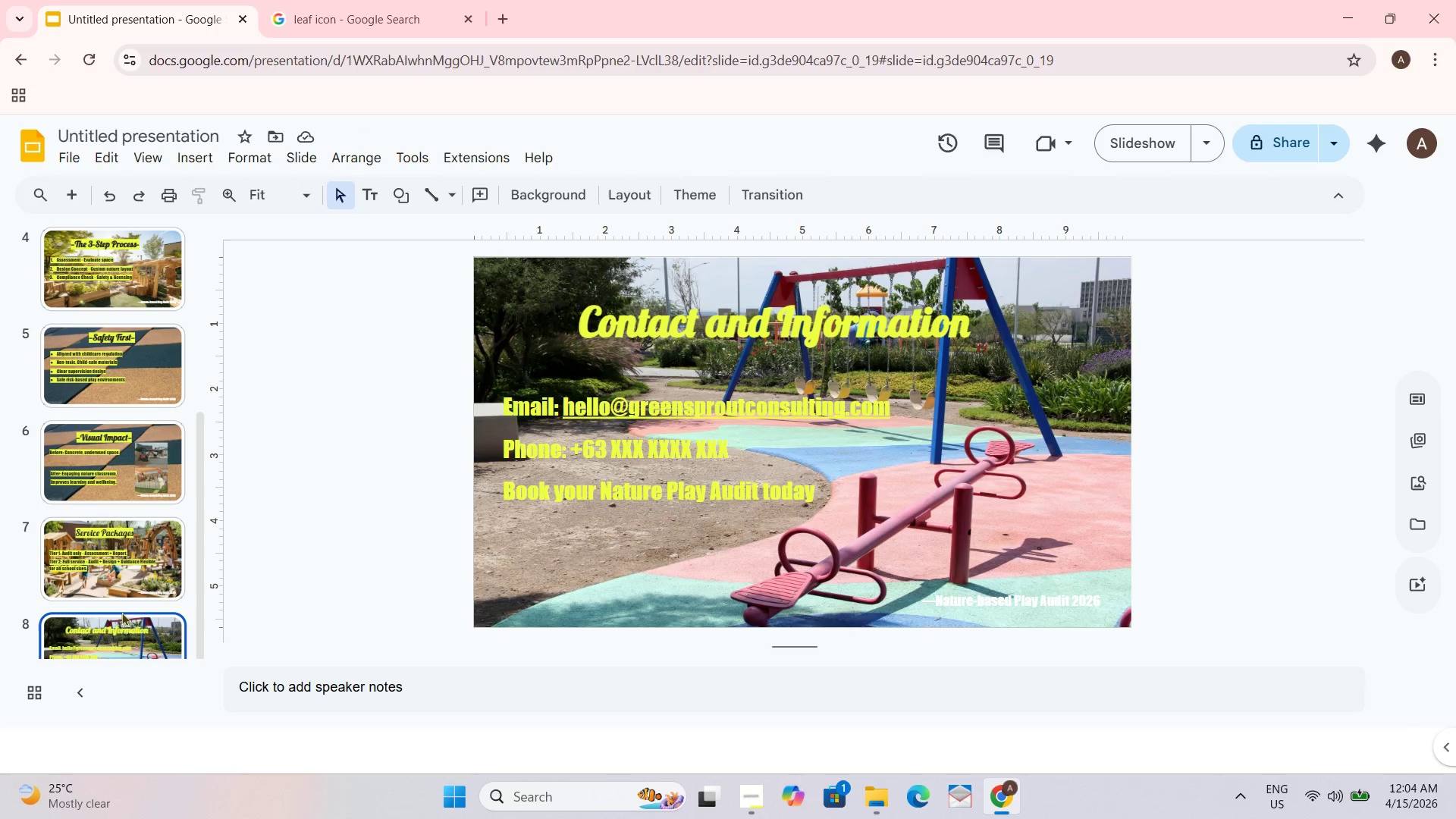 
left_click([602, 321])
 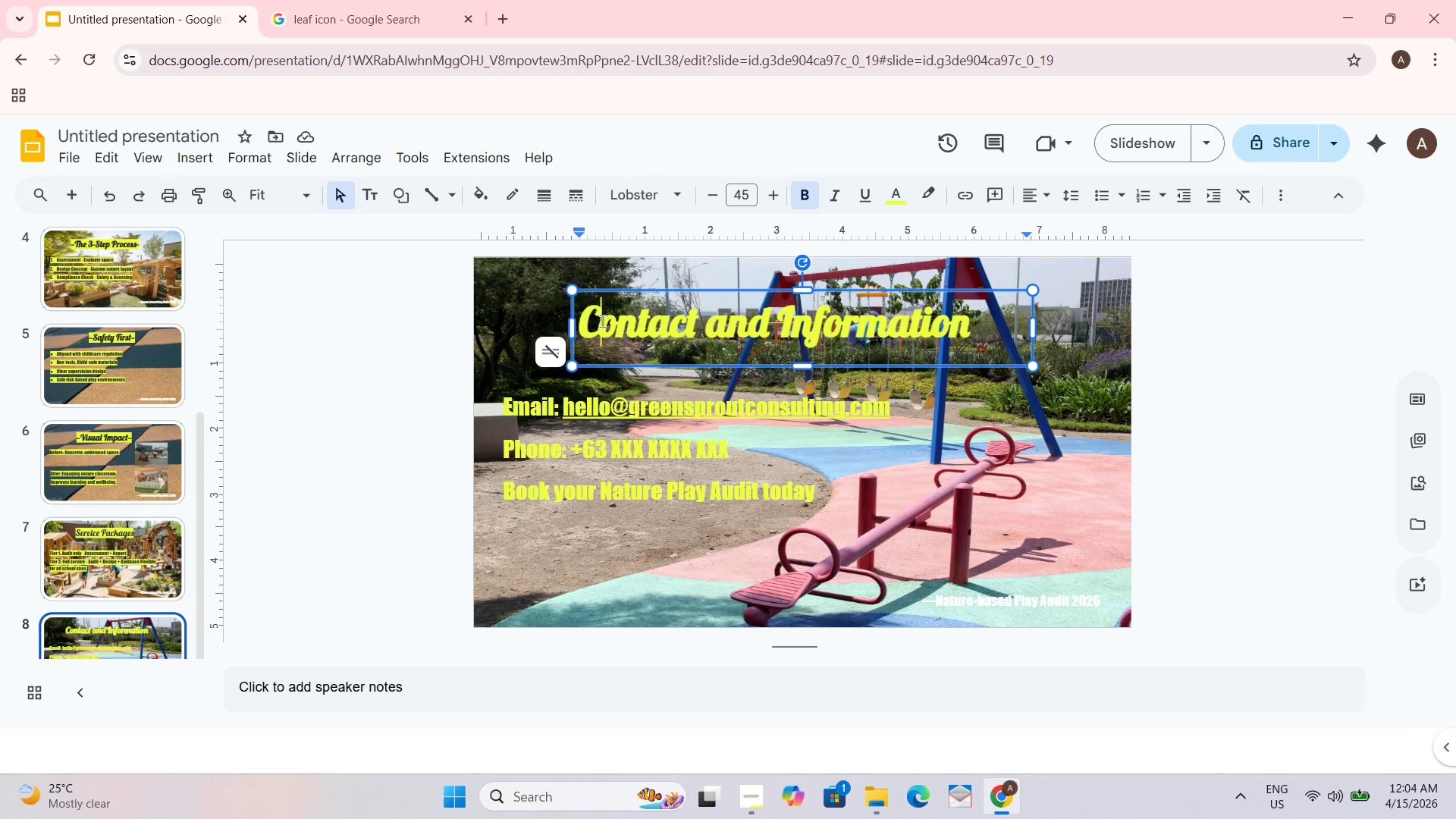 
key(Control+A)
 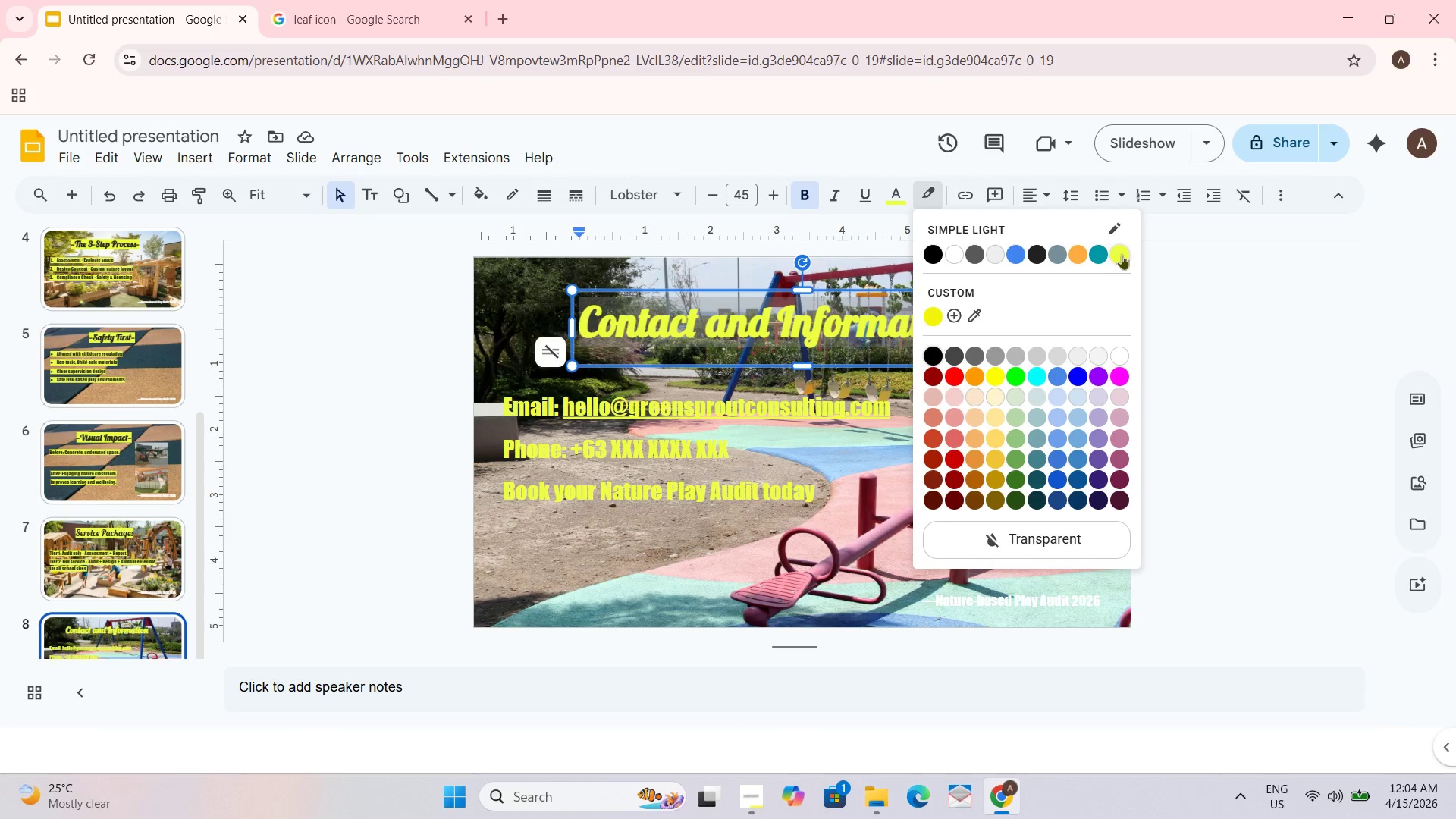 
left_click([896, 202])
 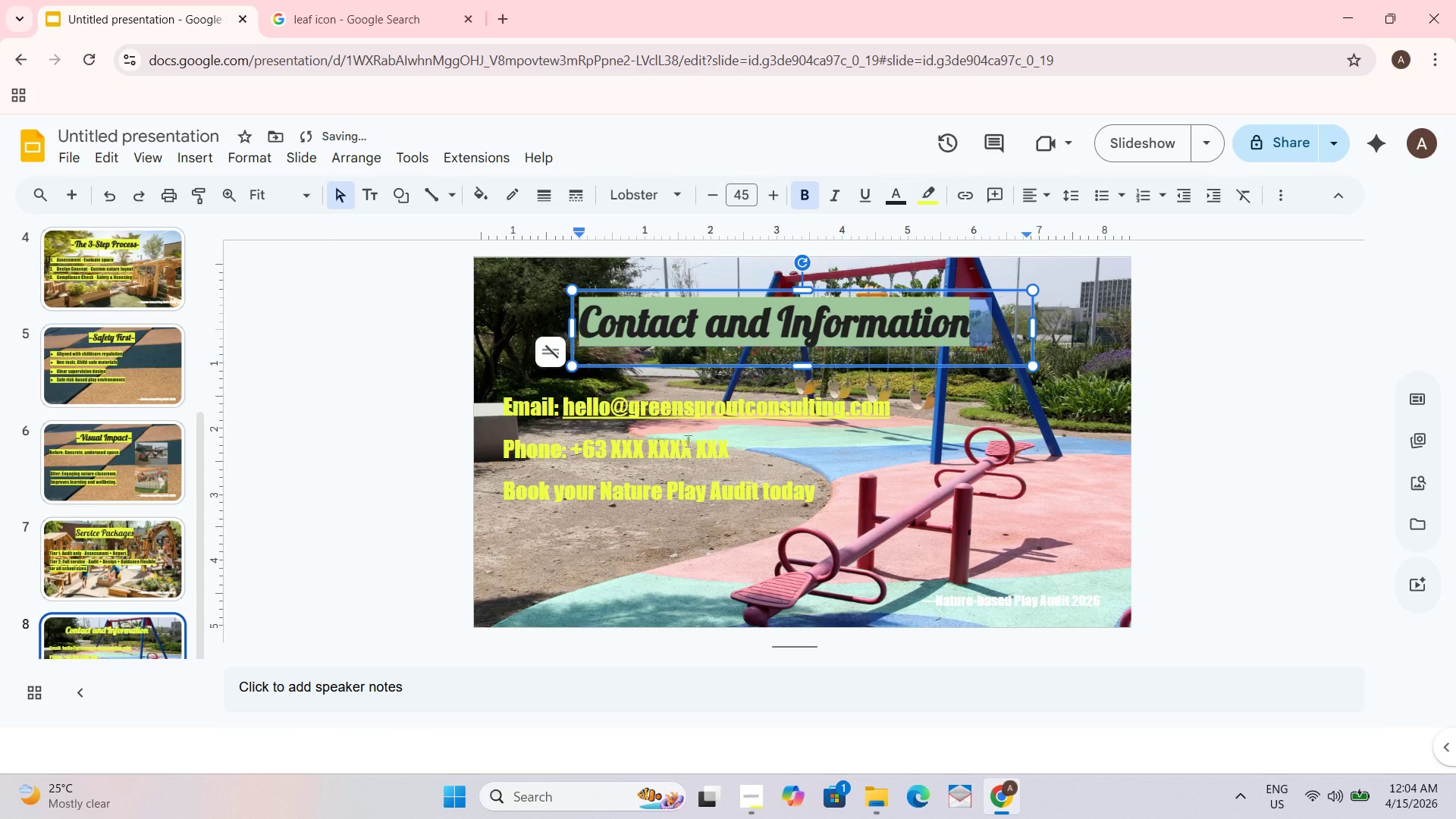 
key(Control+A)
 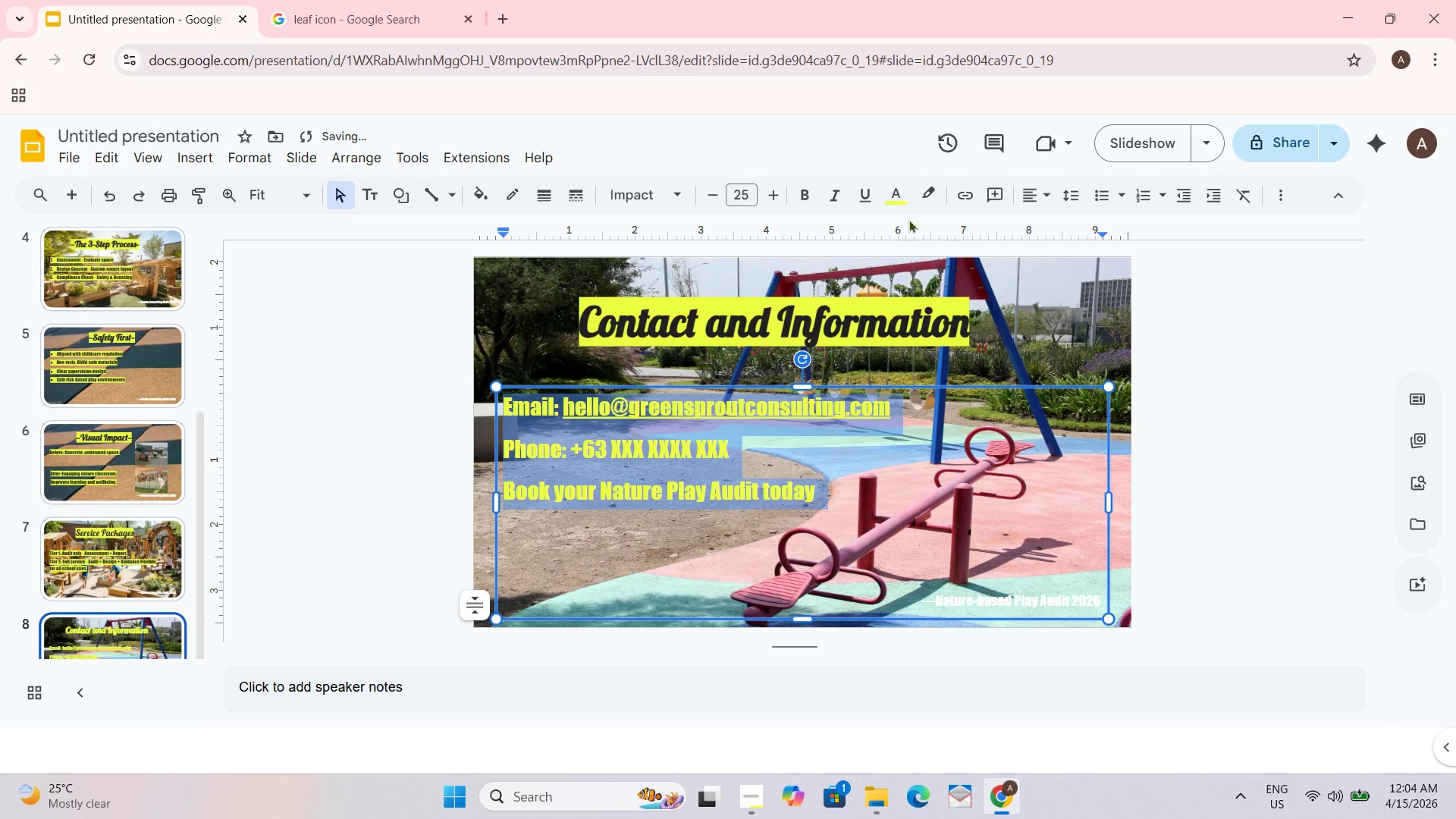 
left_click([930, 202])
 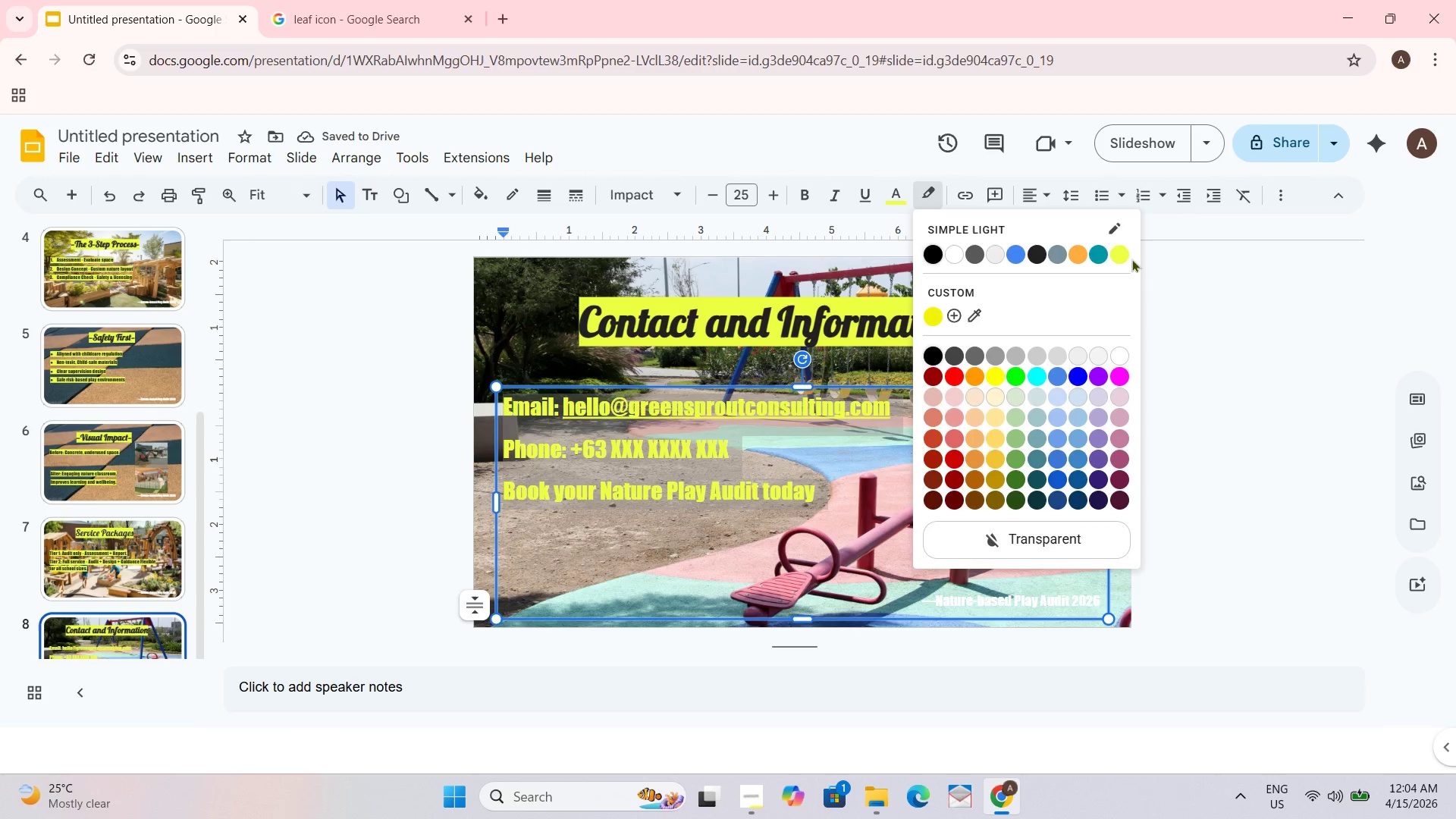 
left_click([1122, 251])
 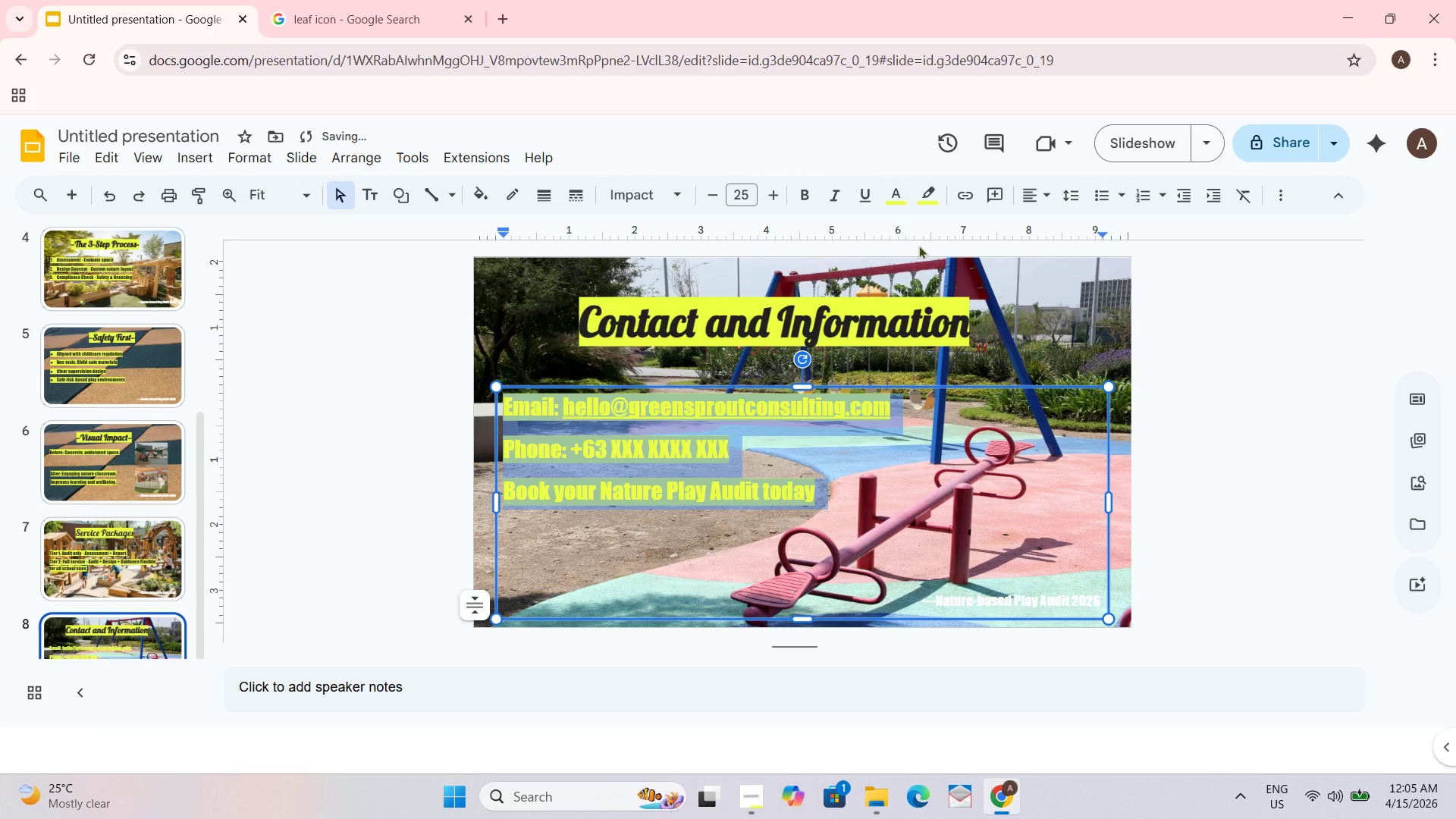 
left_click([899, 203])
 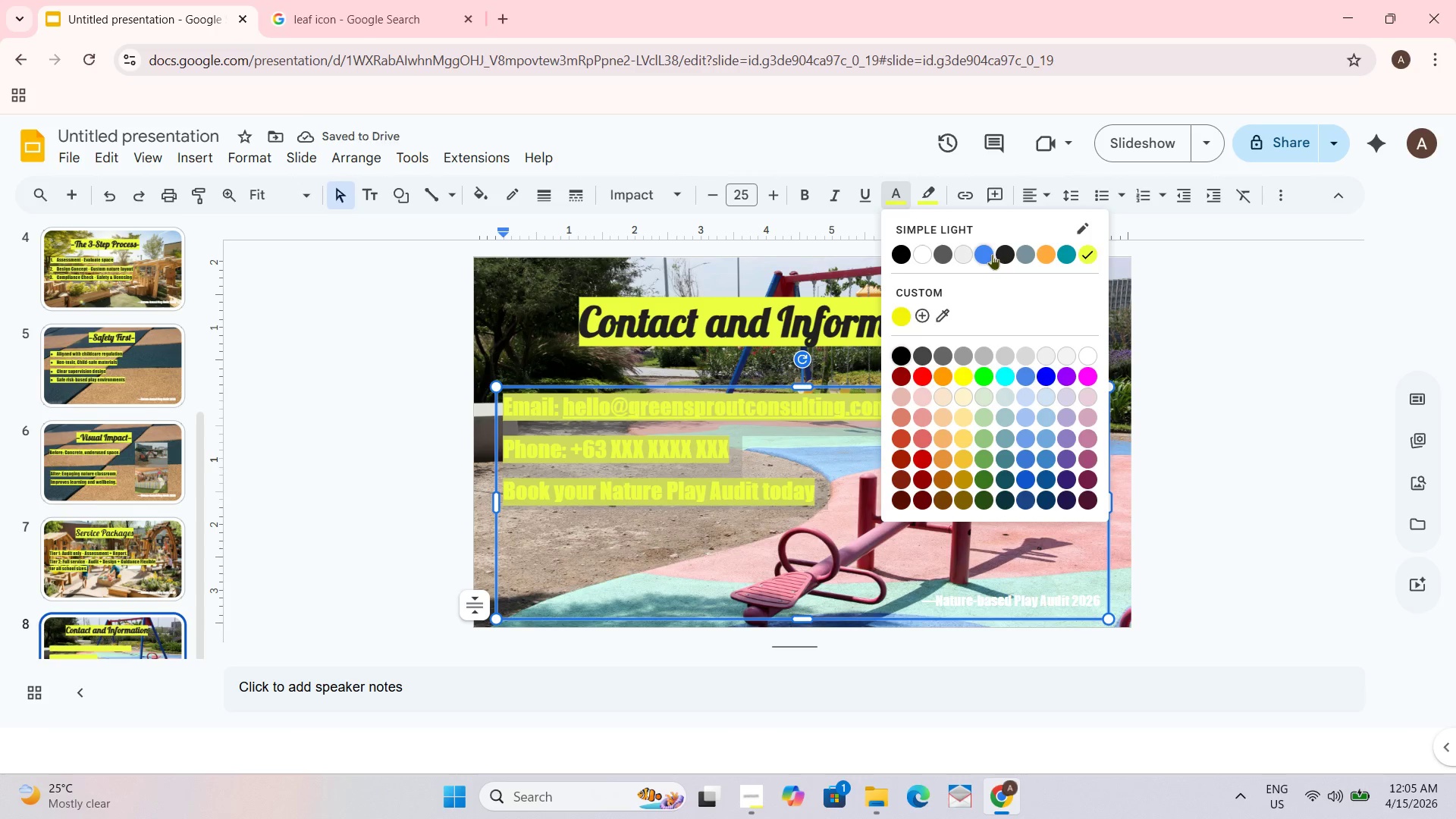 
left_click([1003, 249])
 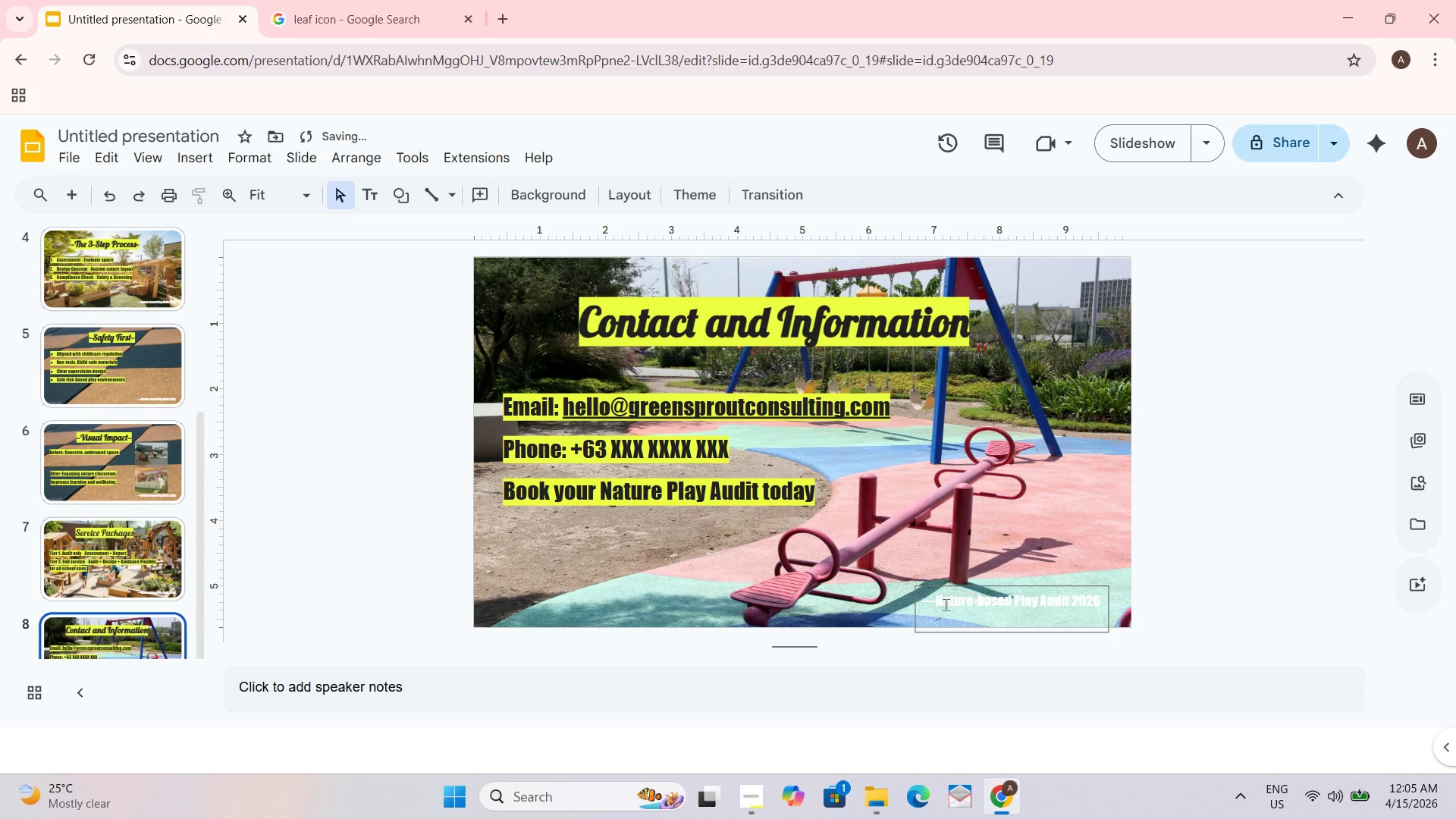 
left_click_drag(start_coordinate=[920, 599], to_coordinate=[924, 599])
 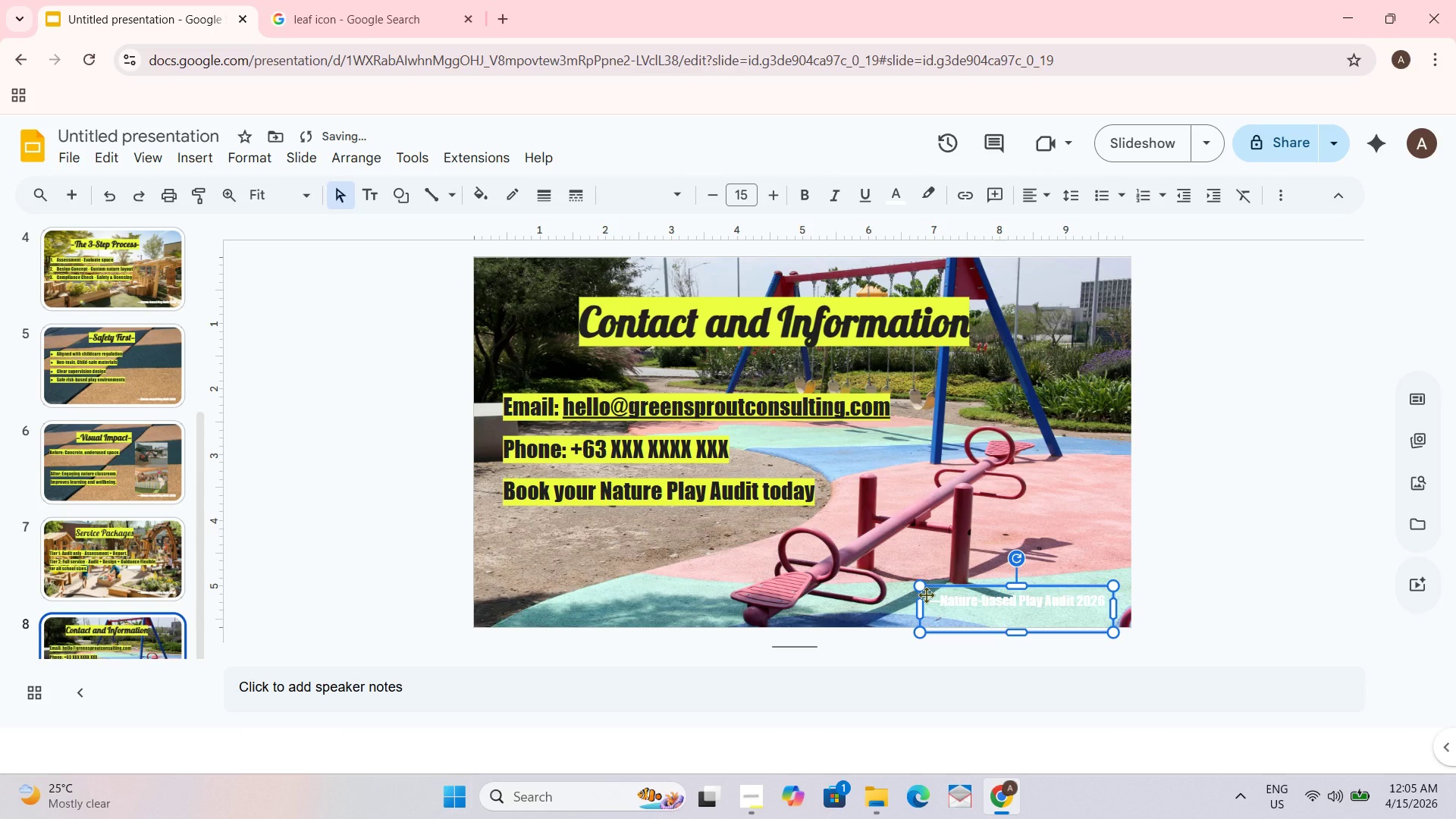 
key(Control+Z)
 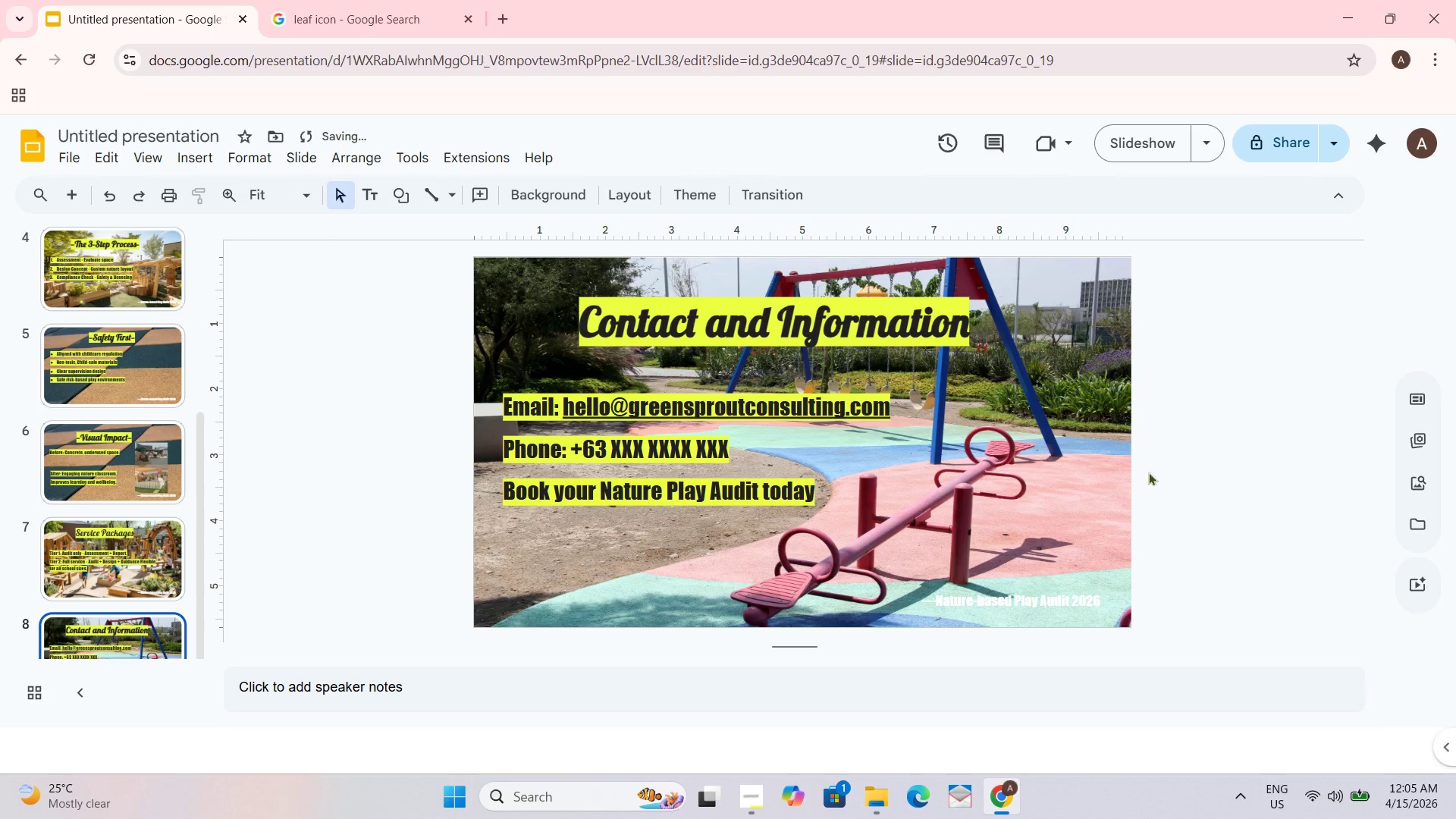 
left_click([136, 548])
 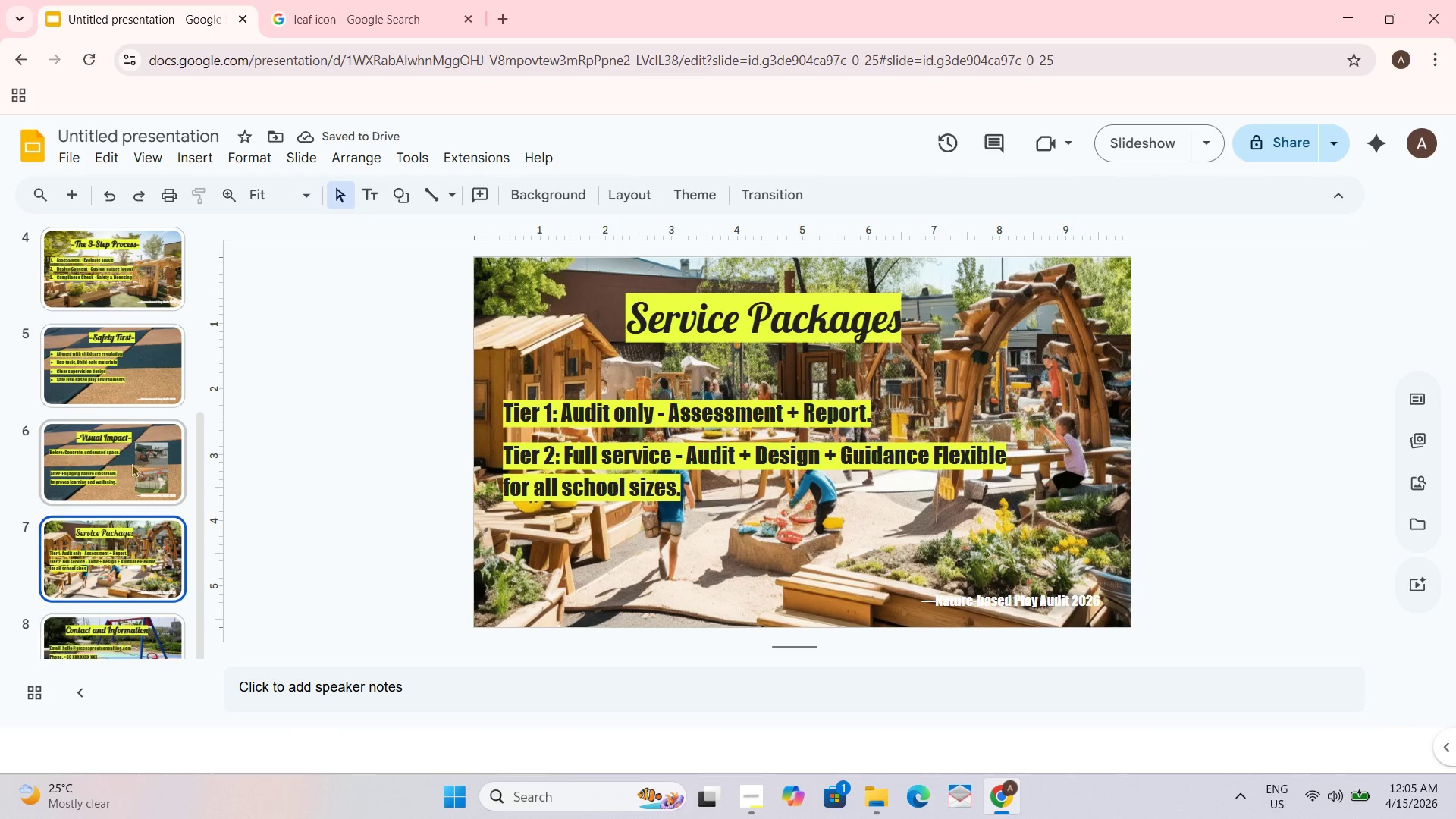 
scroll: coordinate [151, 419], scroll_direction: up, amount: 7.0
 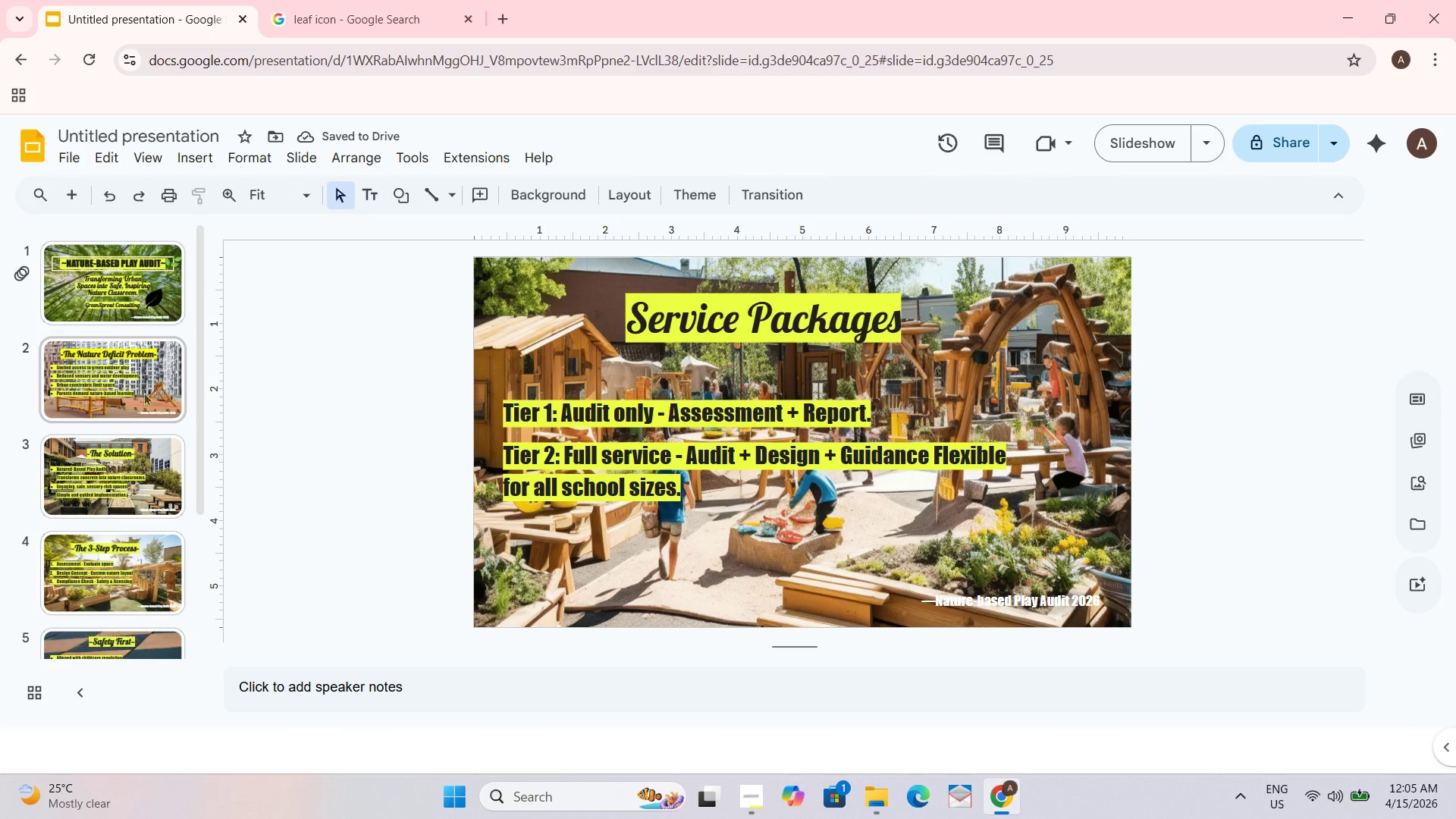 
scroll: coordinate [121, 433], scroll_direction: down, amount: 6.0
 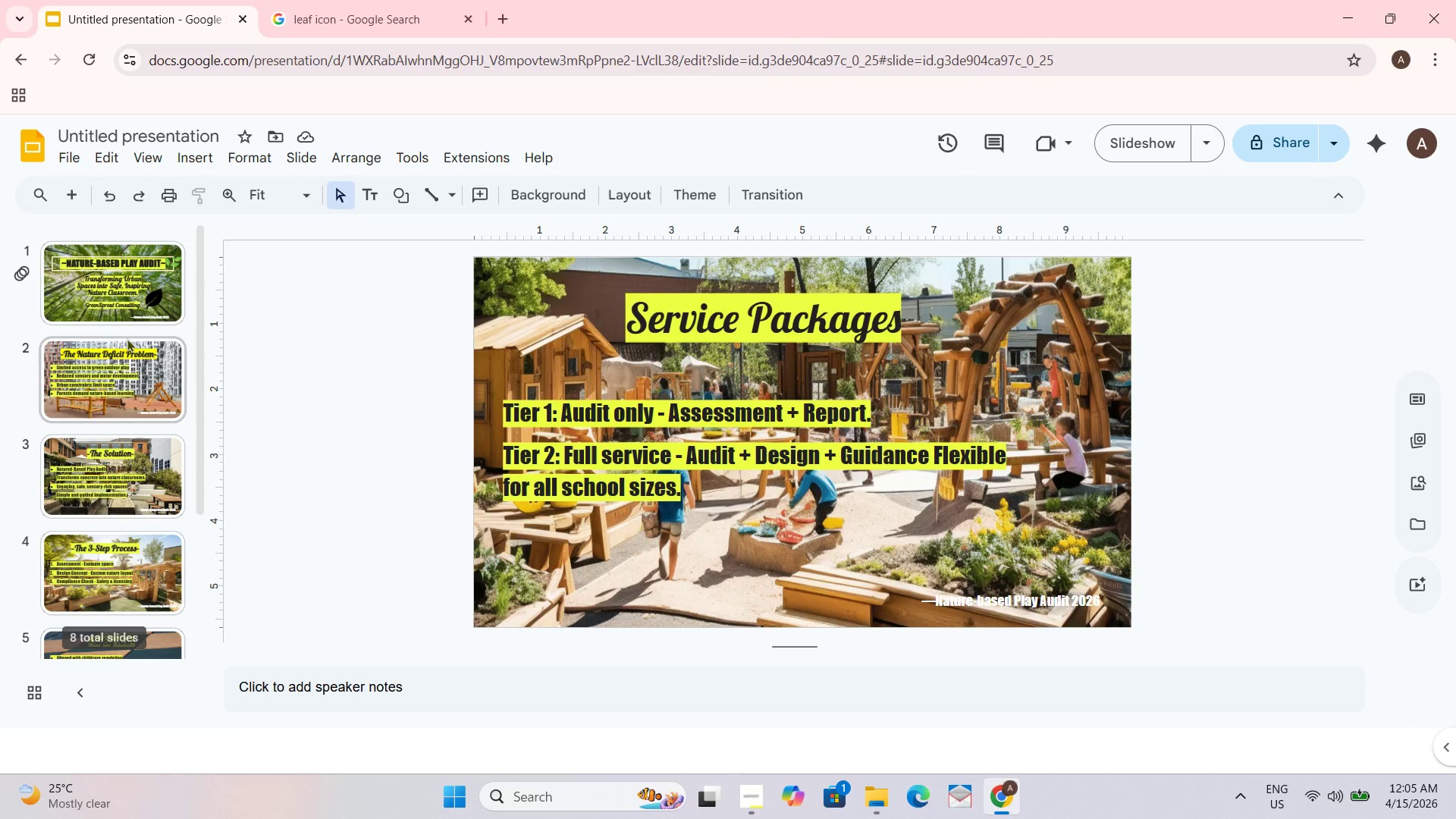 
left_click_drag(start_coordinate=[131, 290], to_coordinate=[126, 293])
 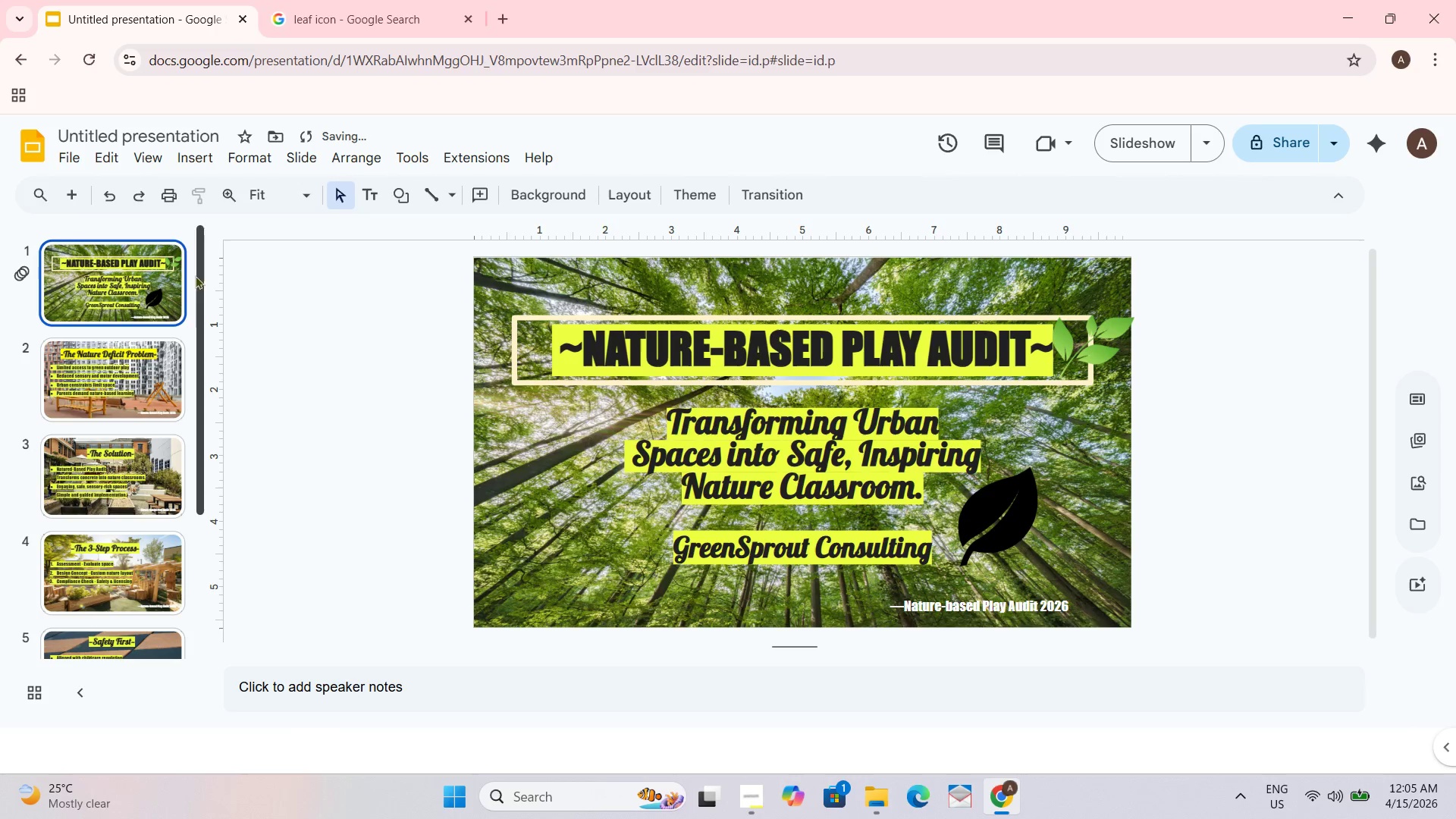 
mouse_move([208, 302])
 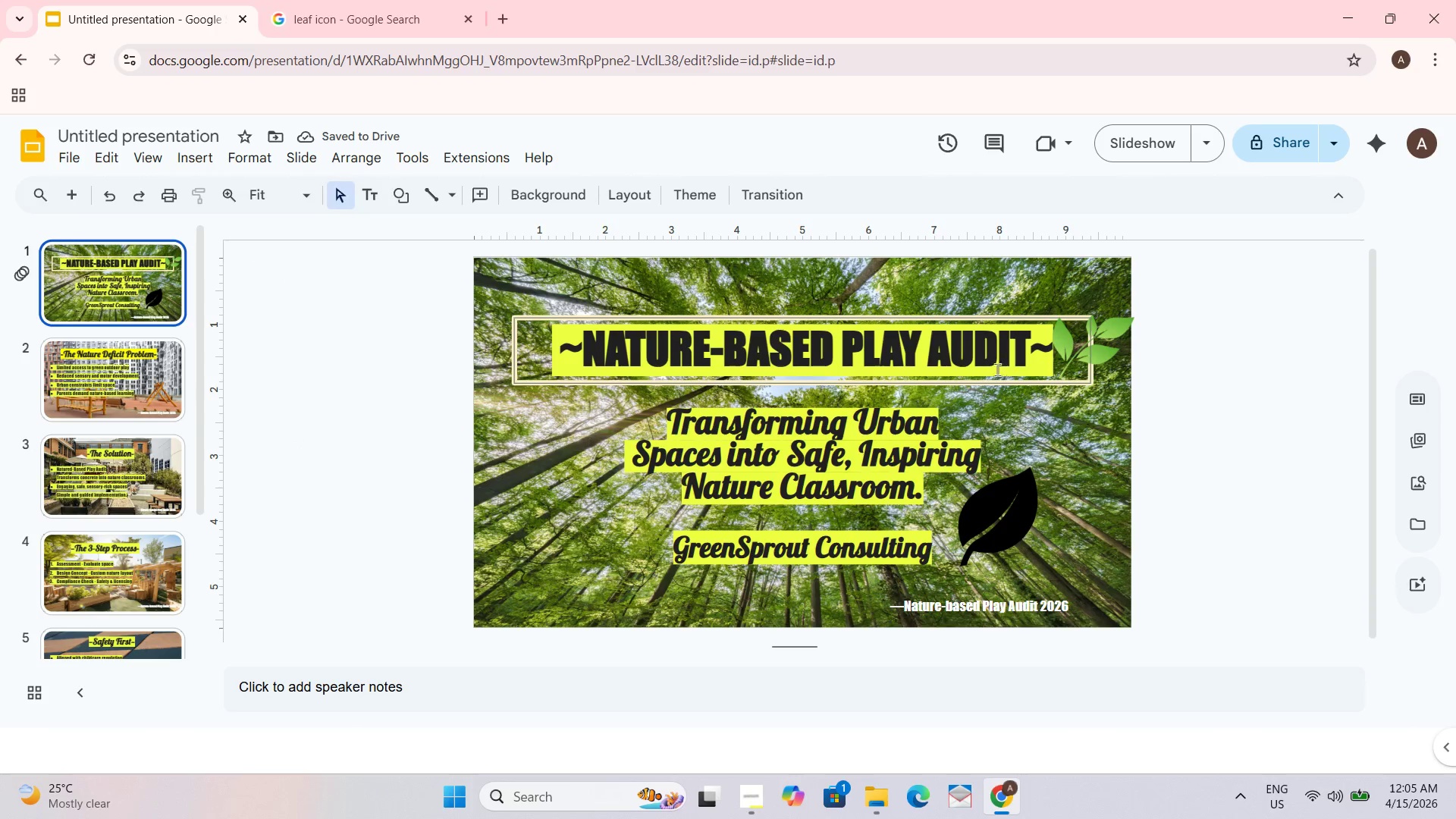 
key(ArrowDown)
 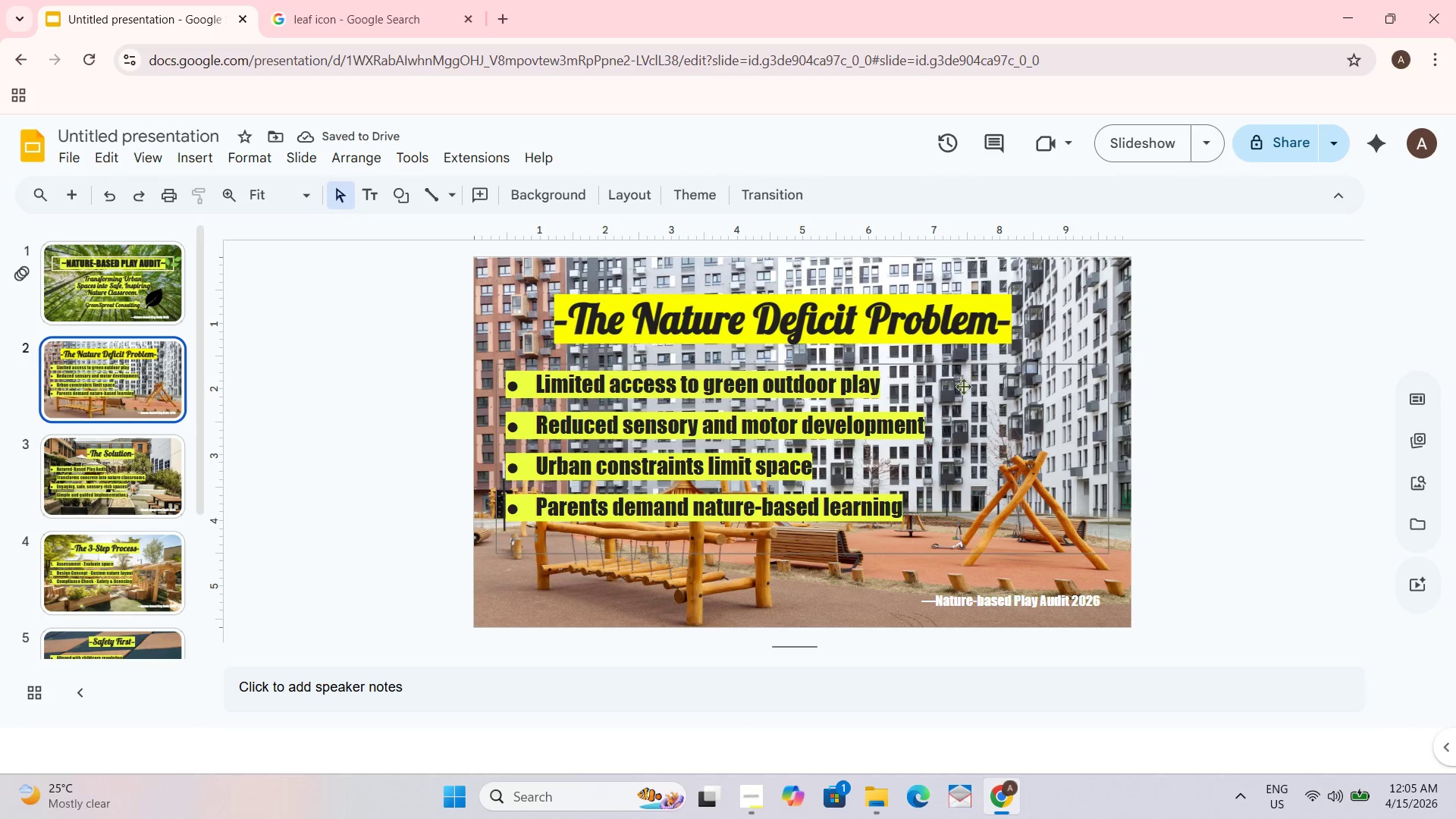 
key(ArrowDown)
 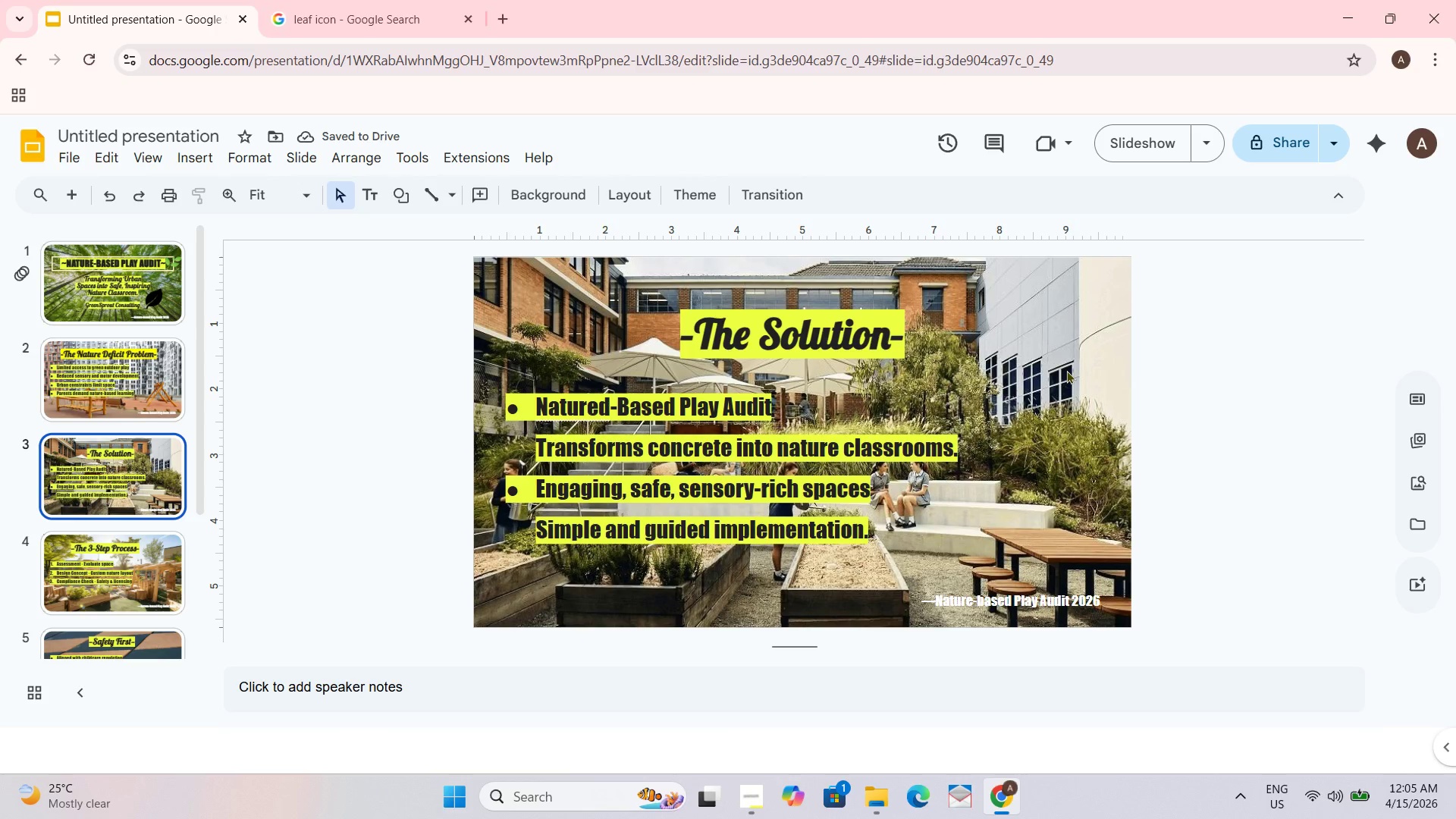 
key(ArrowDown)
 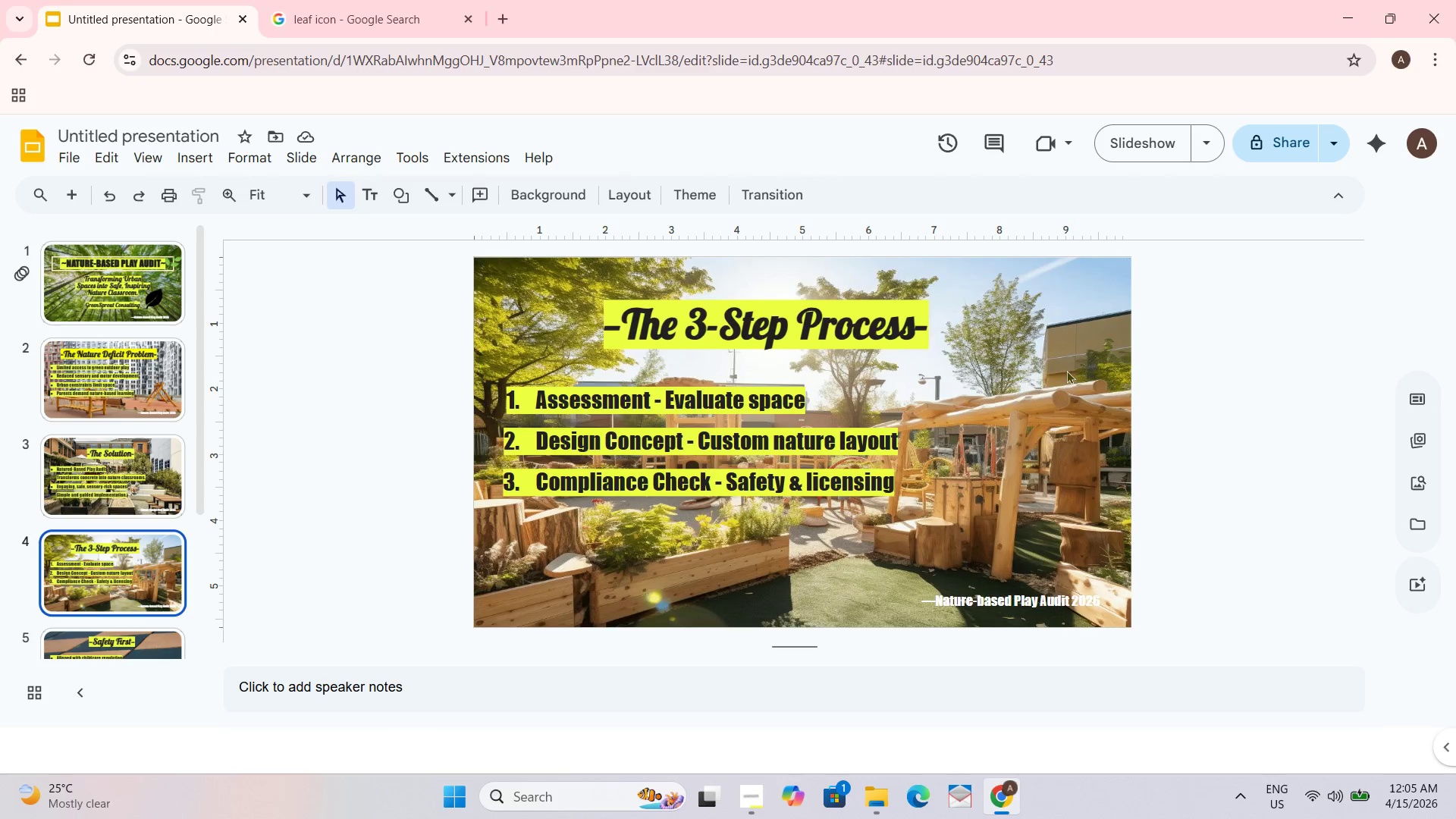 
key(ArrowDown)
 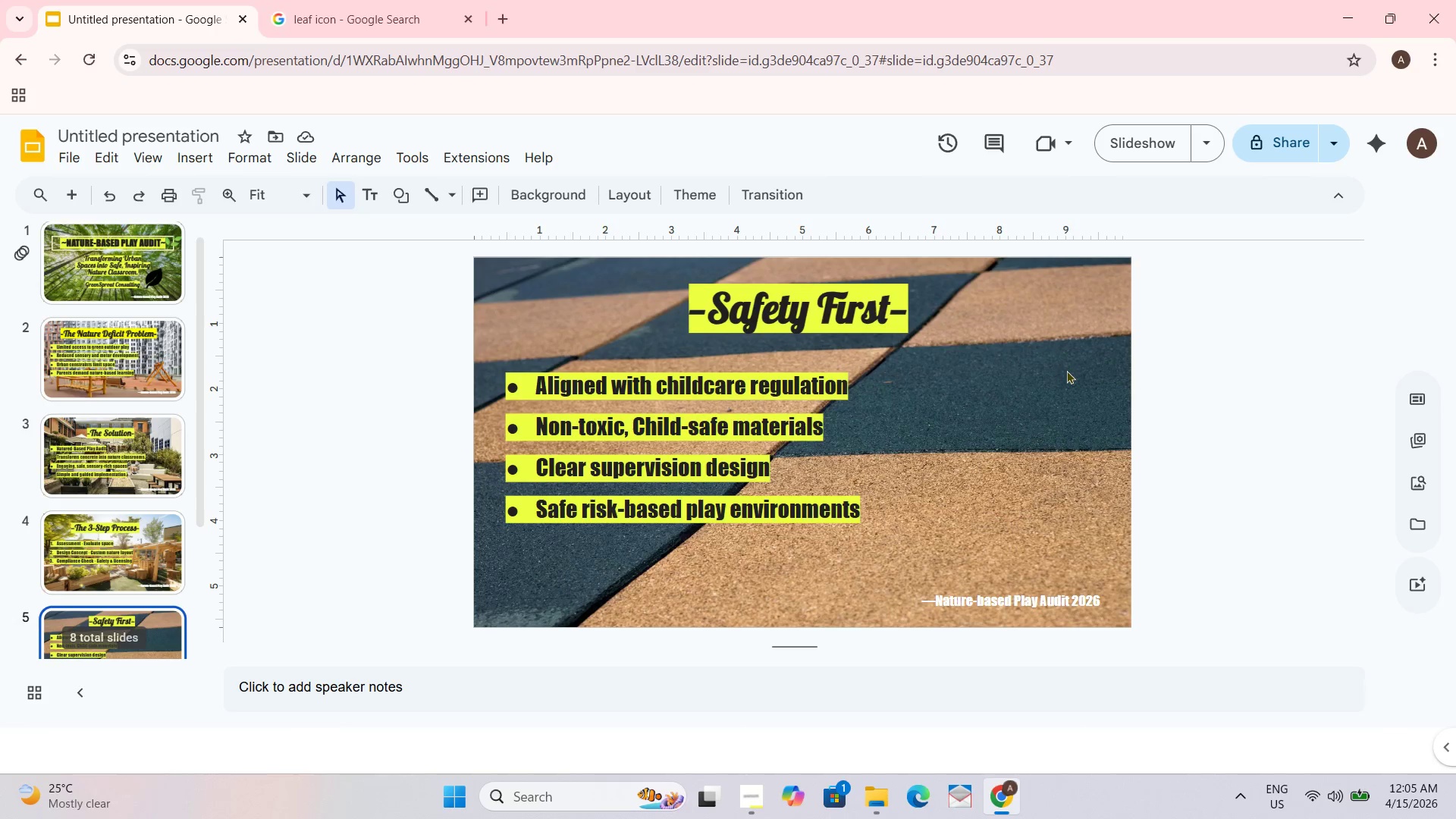 
key(ArrowDown)
 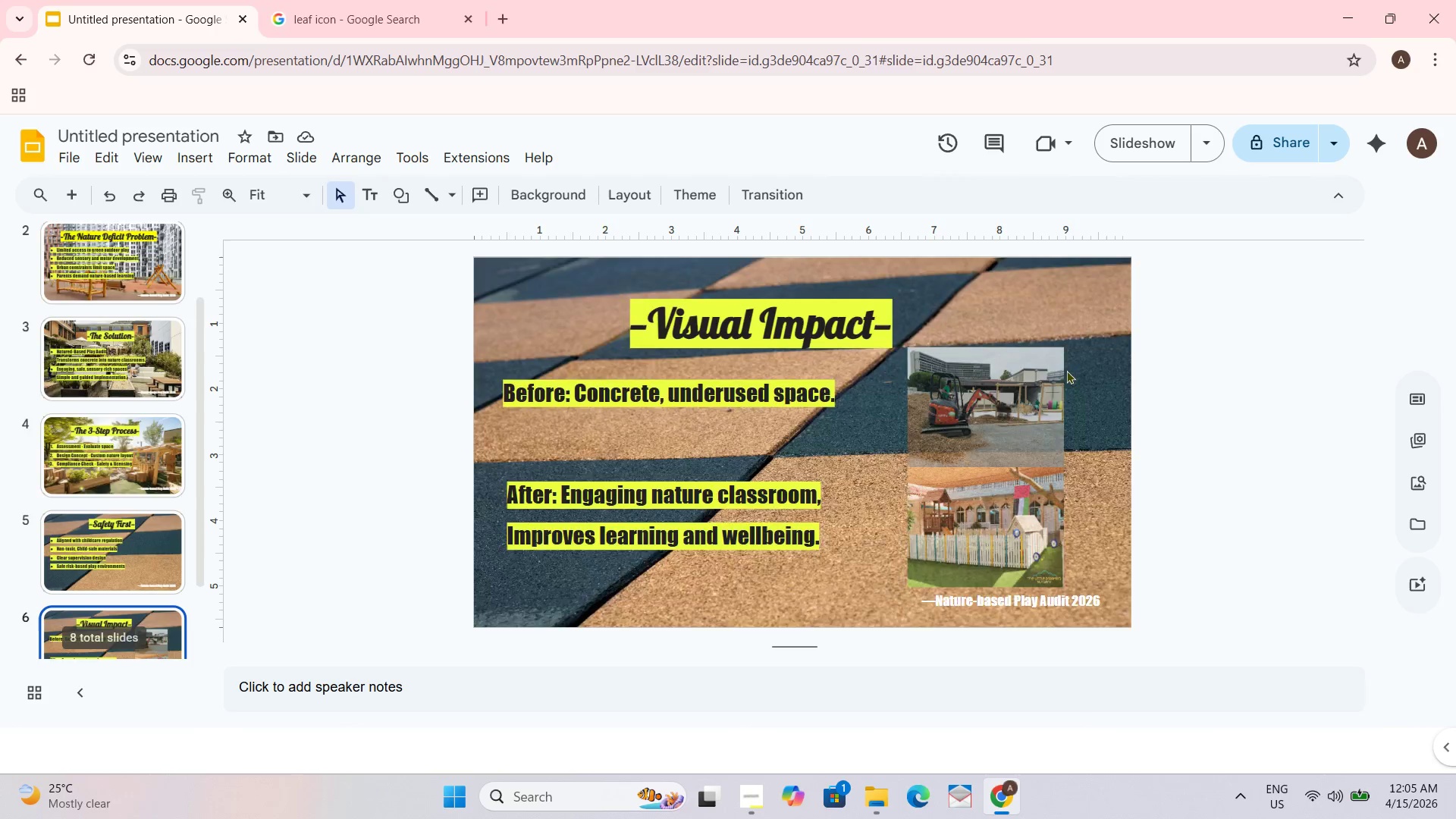 
key(ArrowDown)
 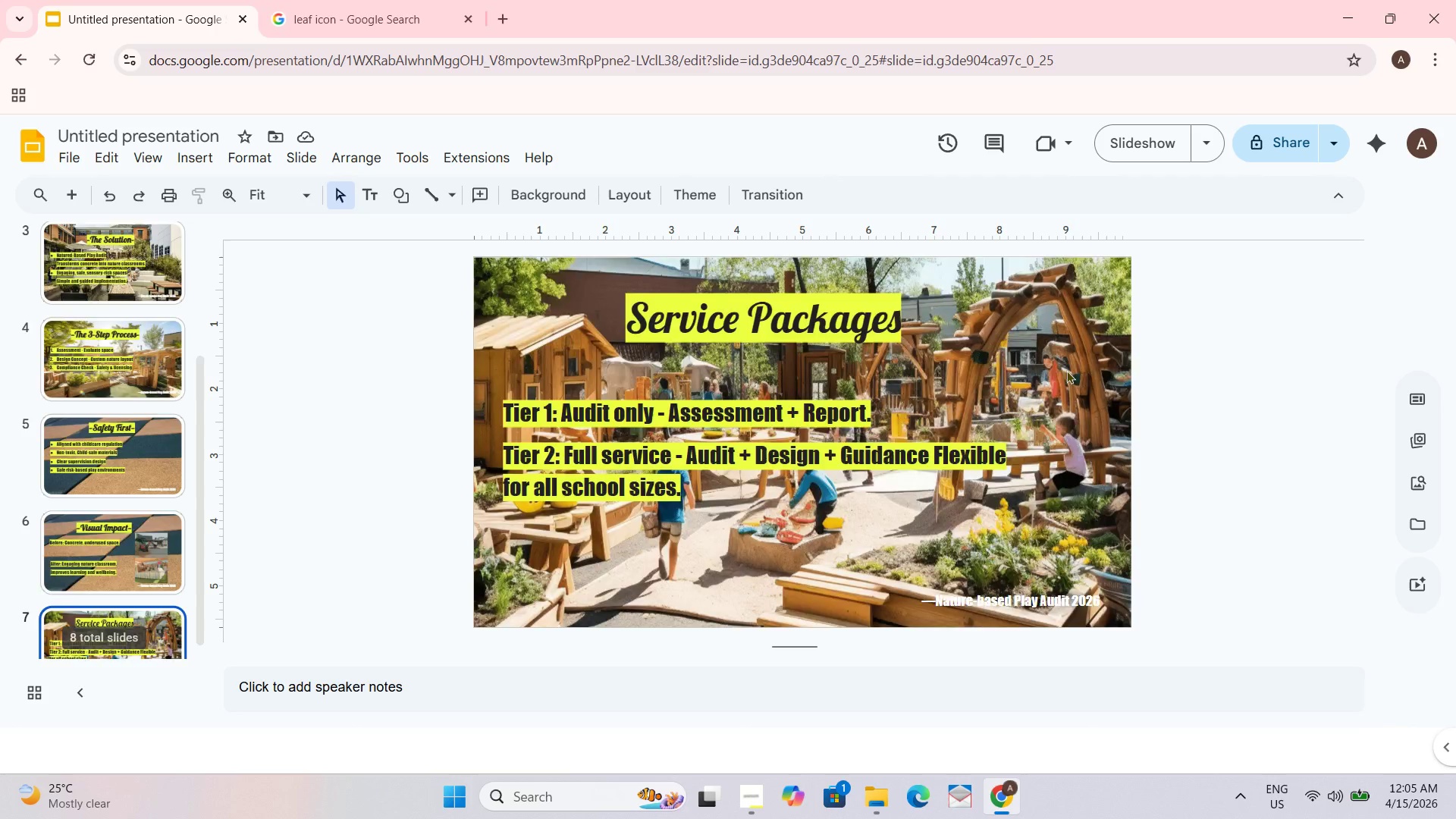 
key(ArrowDown)
 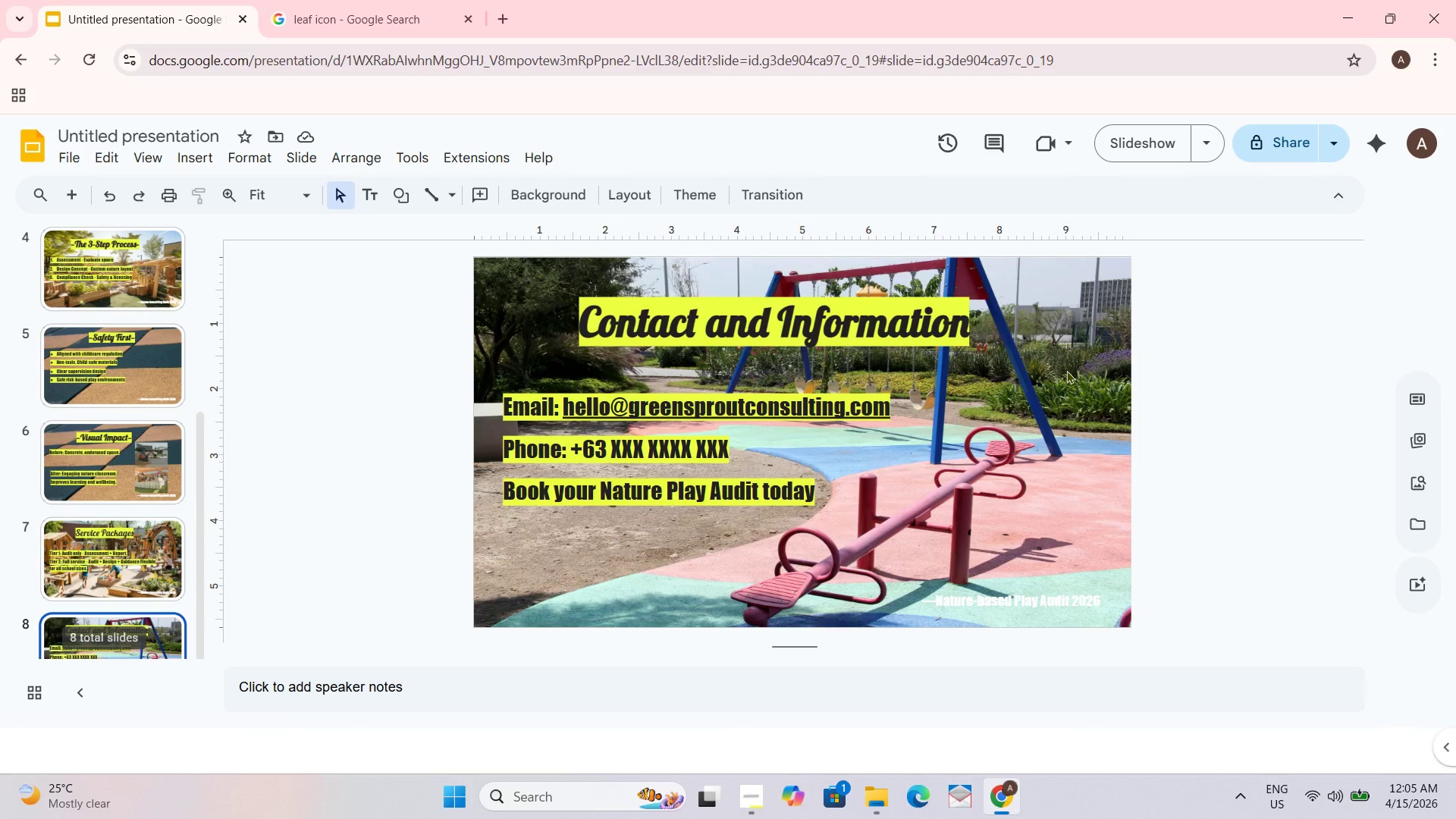 
key(ArrowDown)
 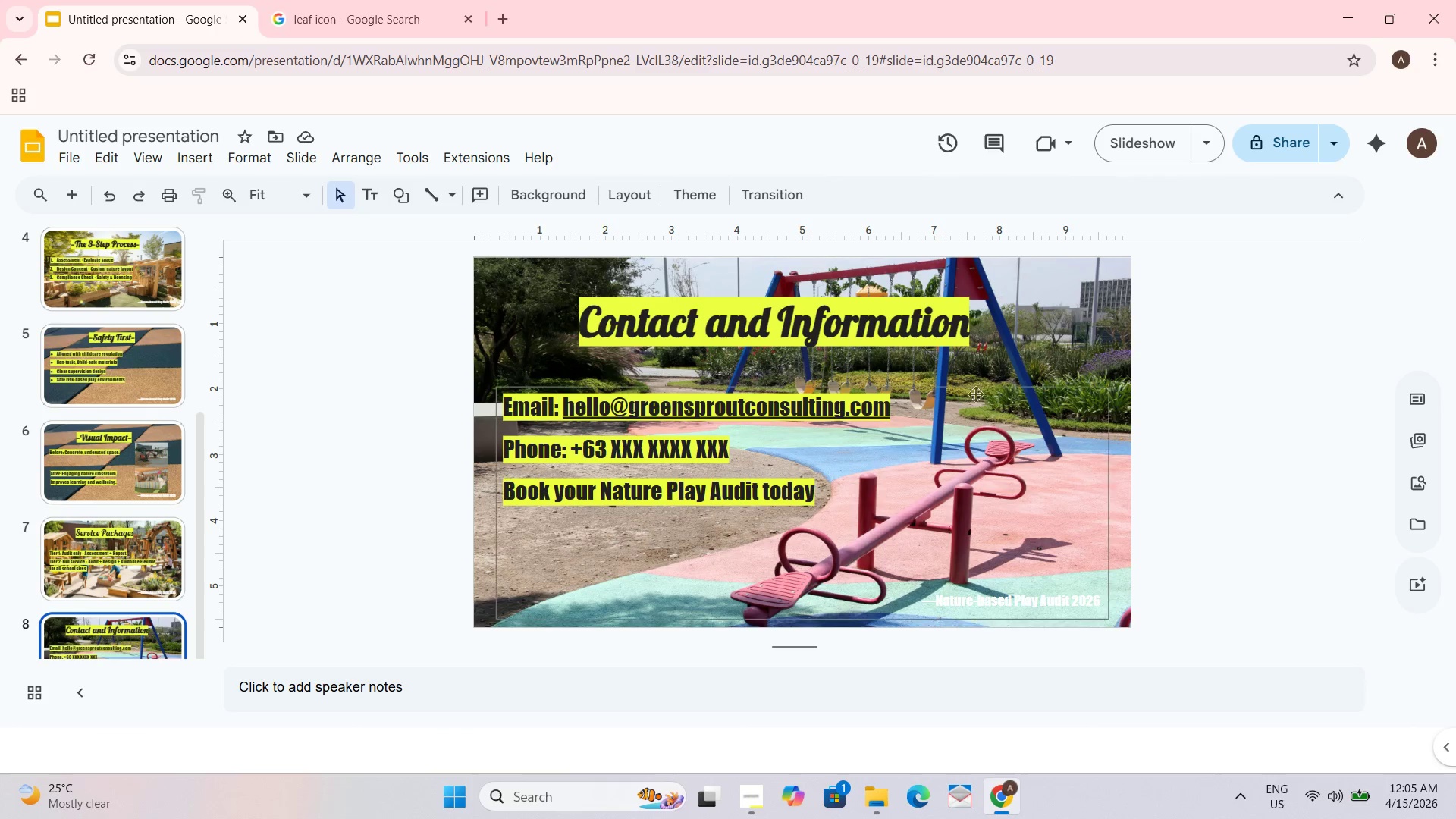 
key(ArrowDown)
 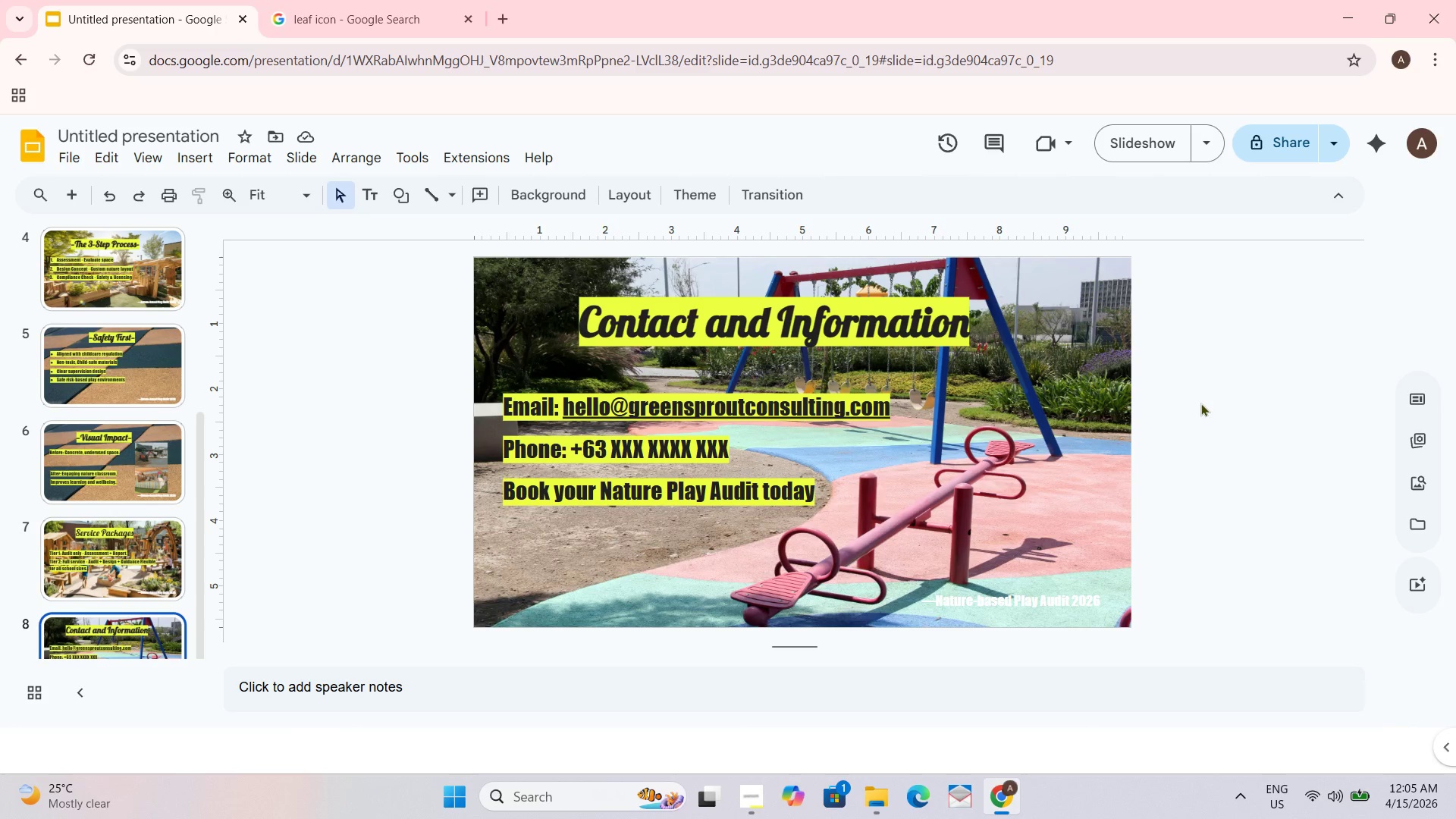 
key(Shift+ShiftRight)
 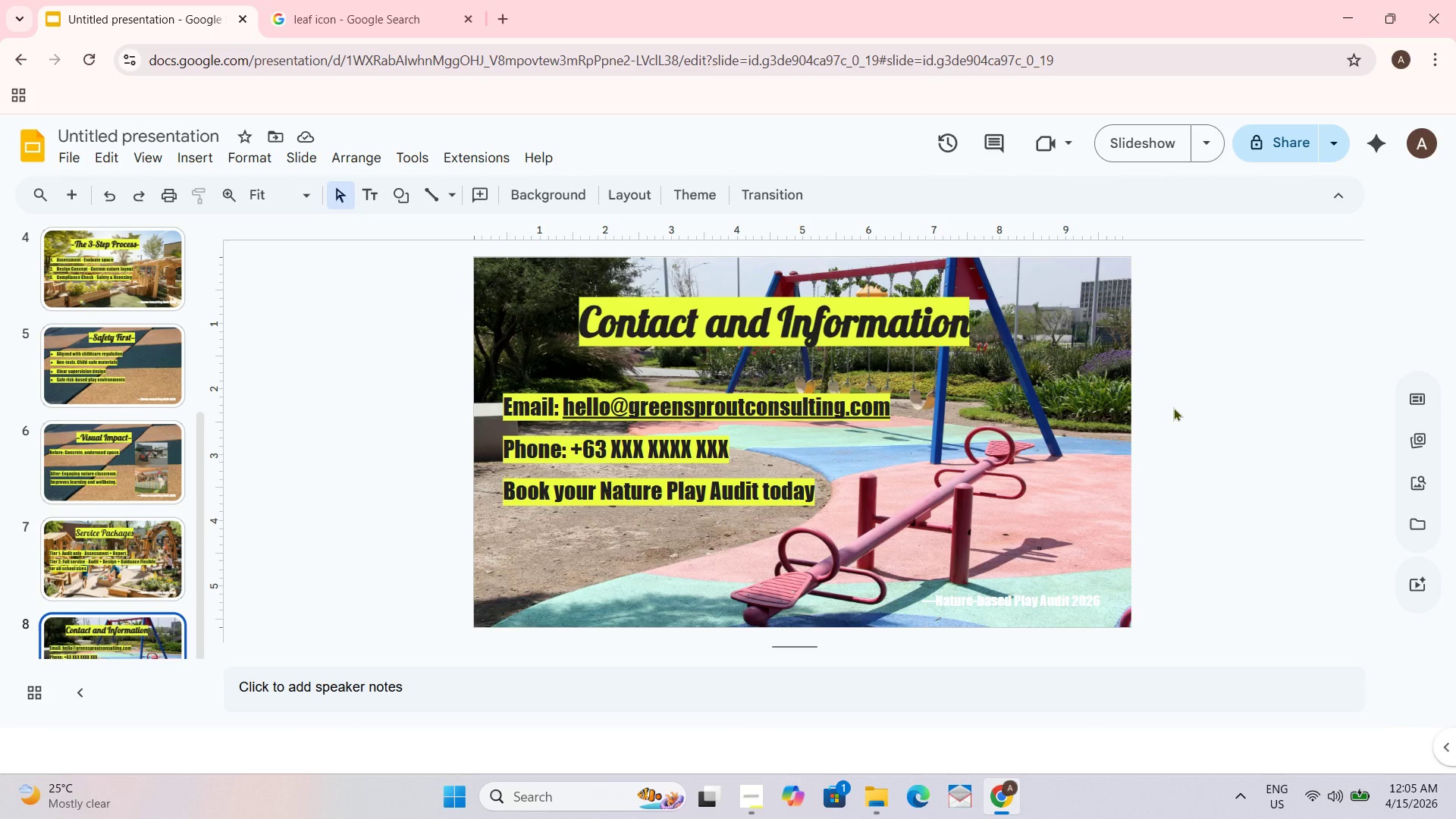 
key(ArrowUp)
 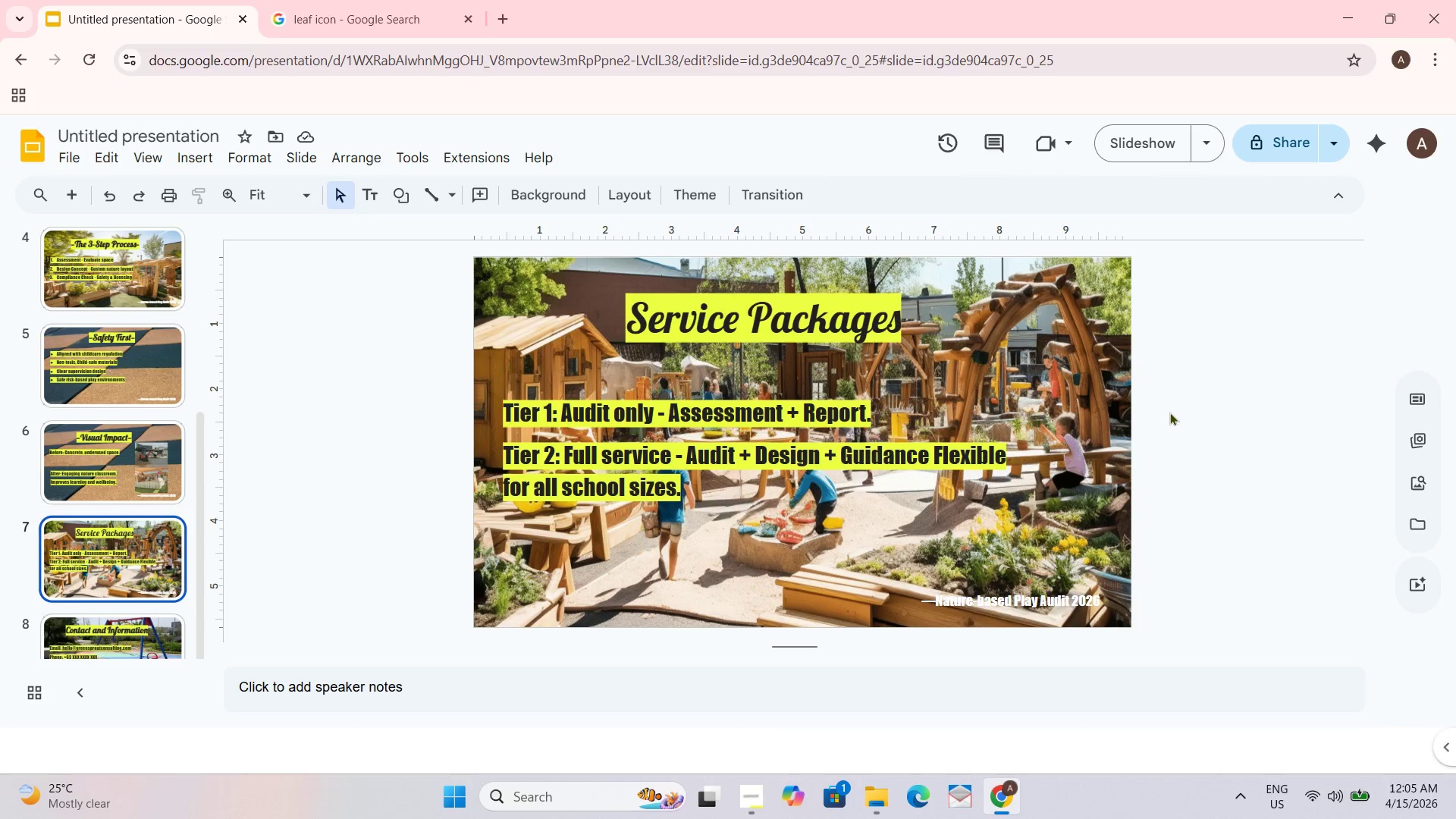 
key(ArrowUp)
 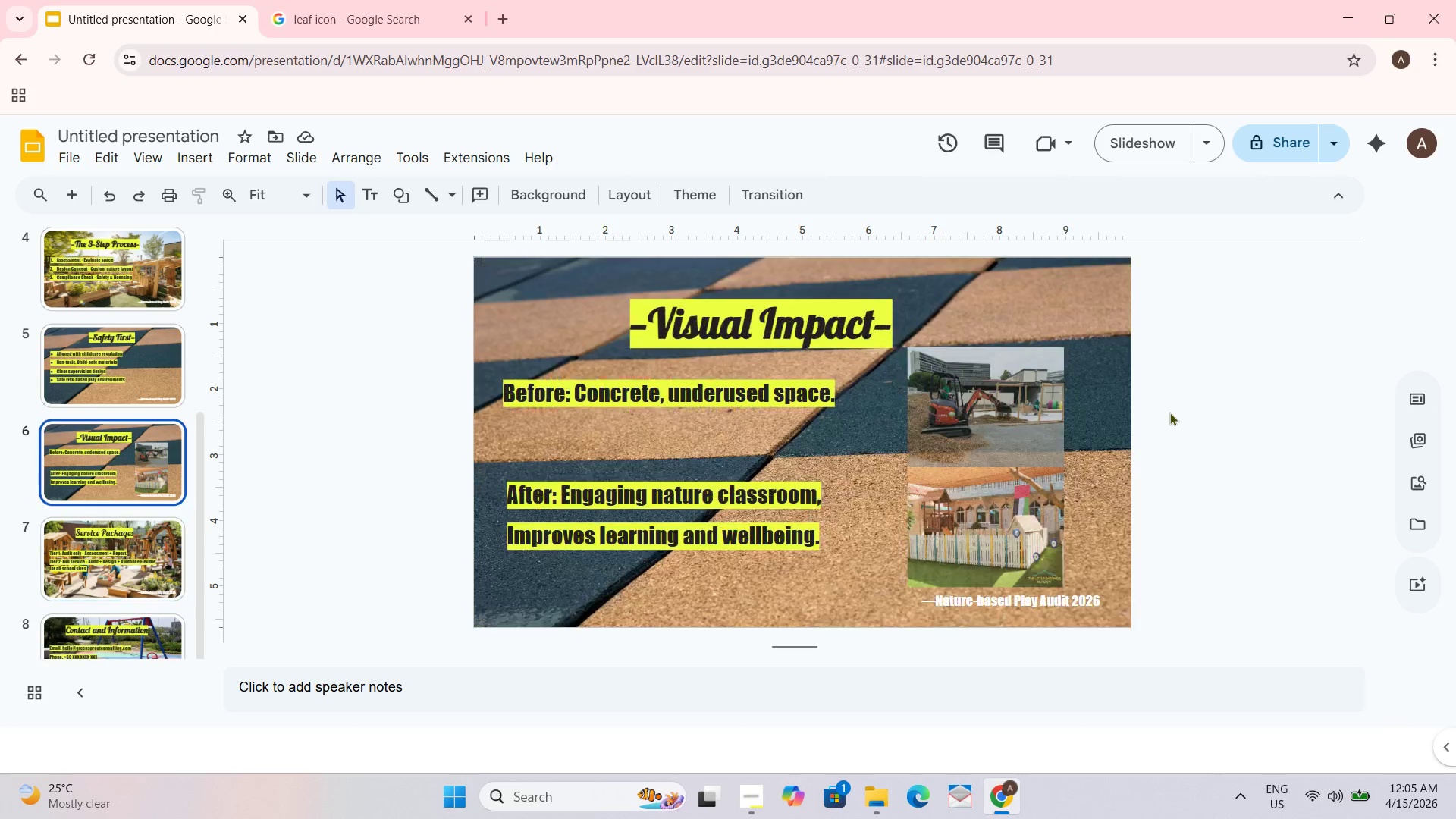 
key(ArrowUp)
 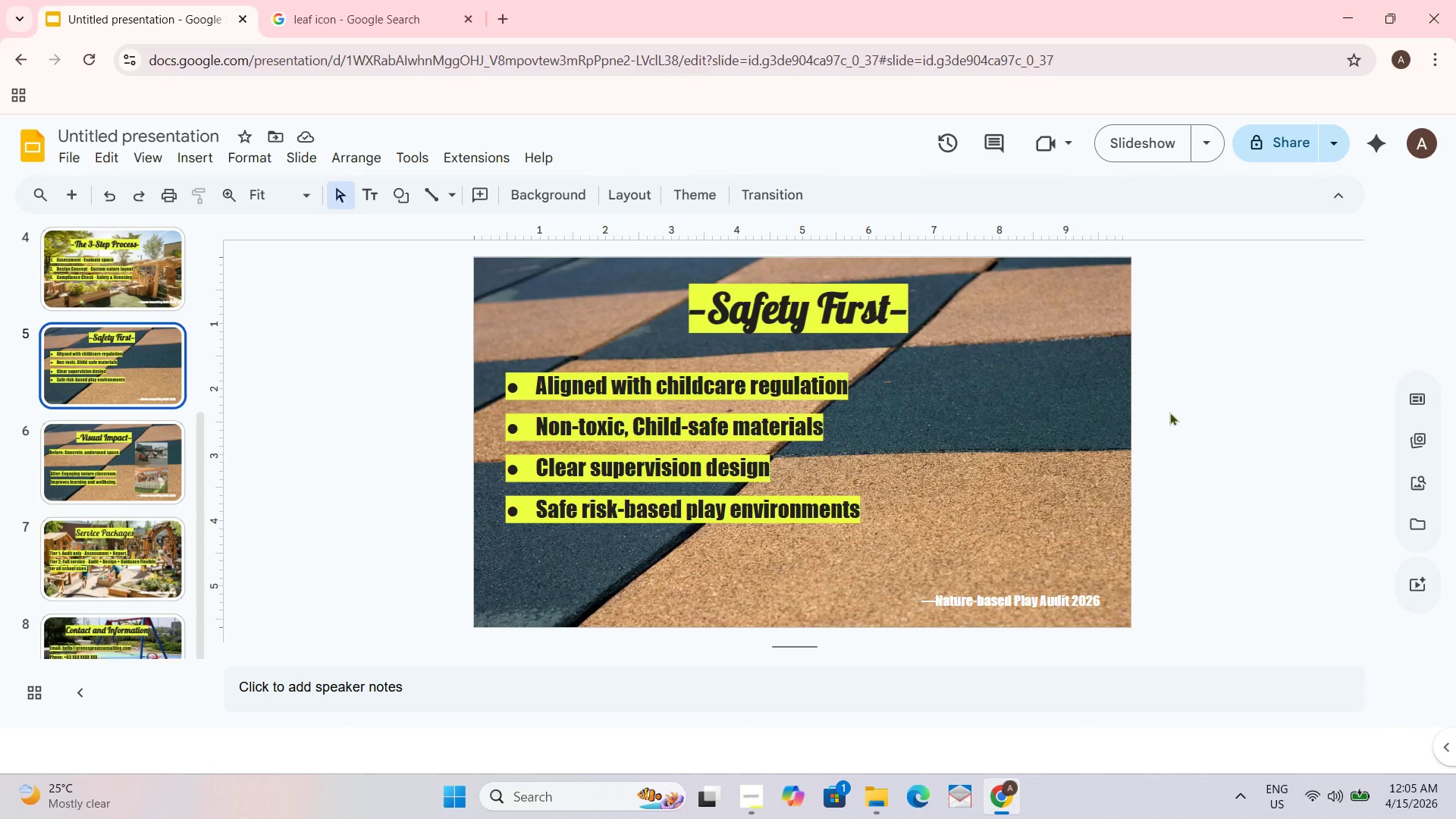 
key(ArrowUp)
 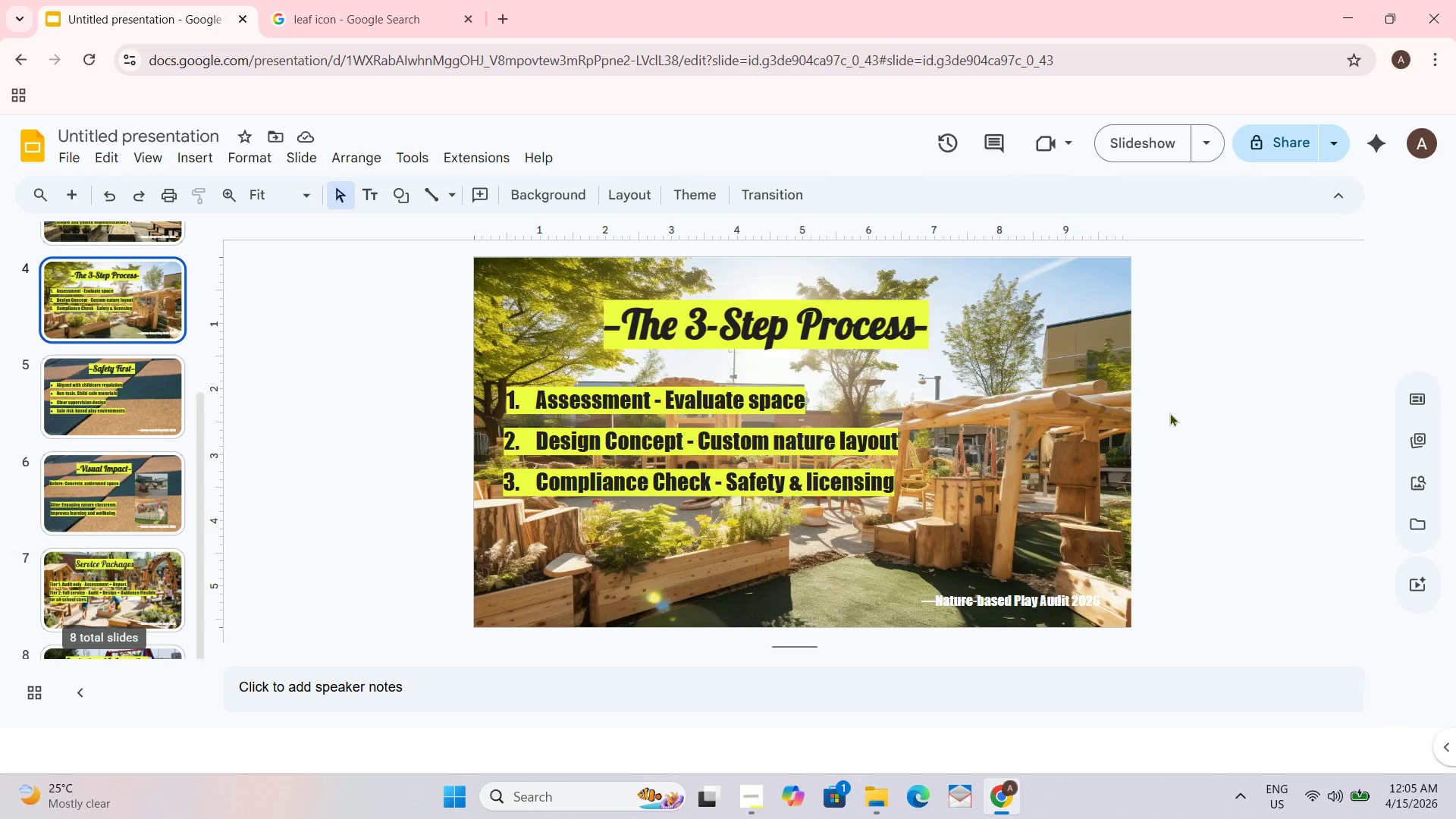 
key(ArrowUp)
 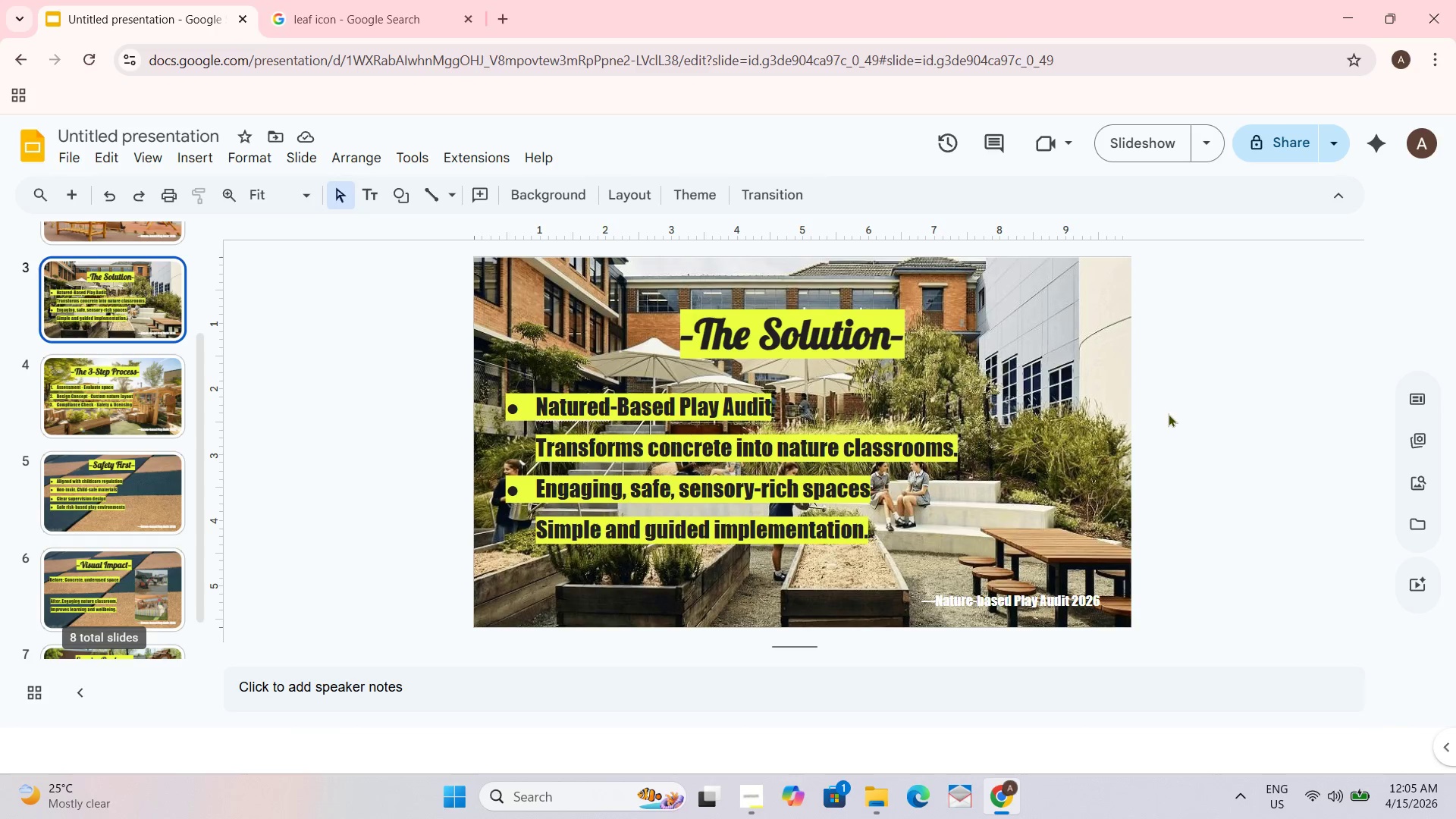 
key(ArrowUp)
 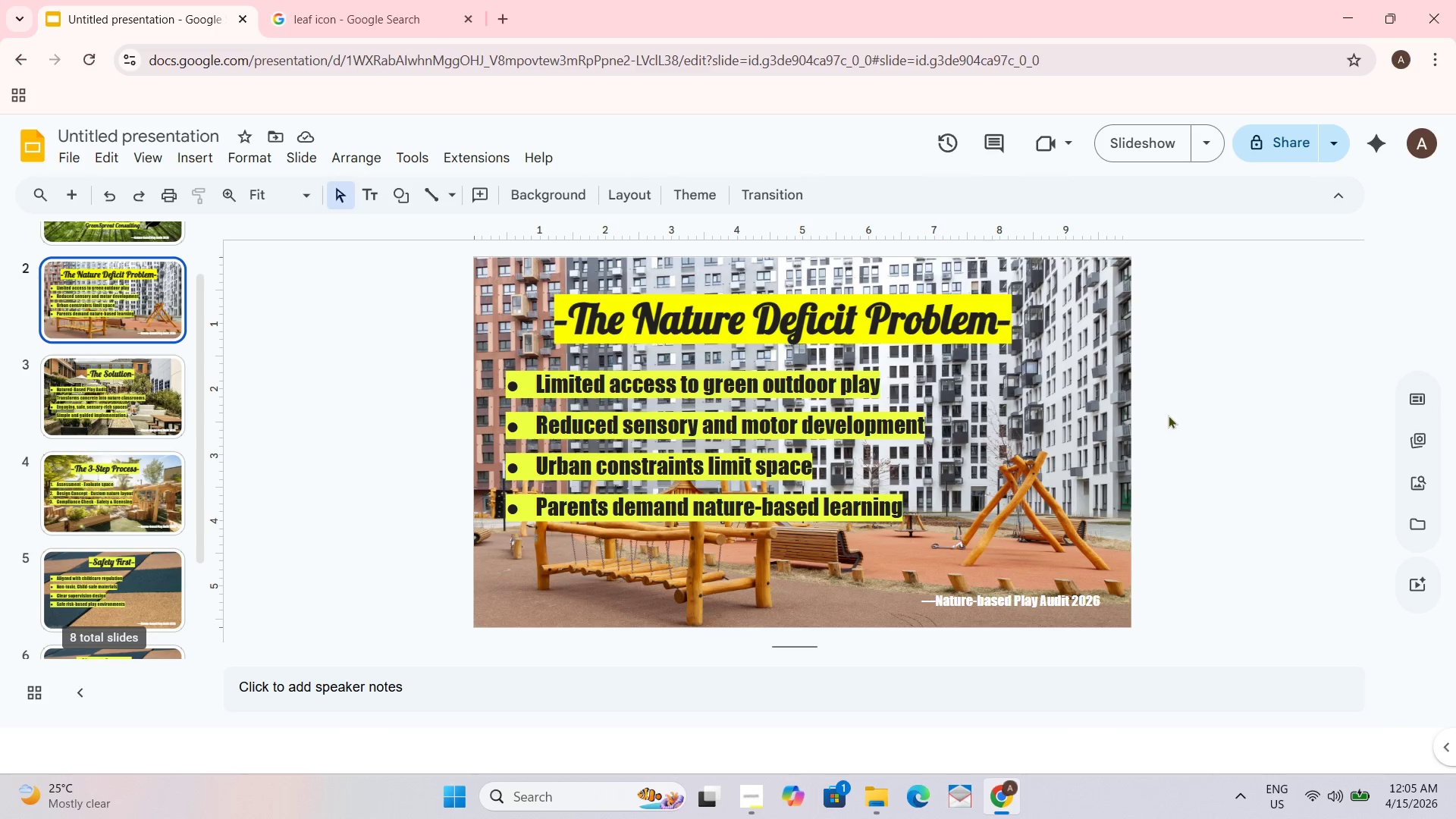 
key(ArrowUp)
 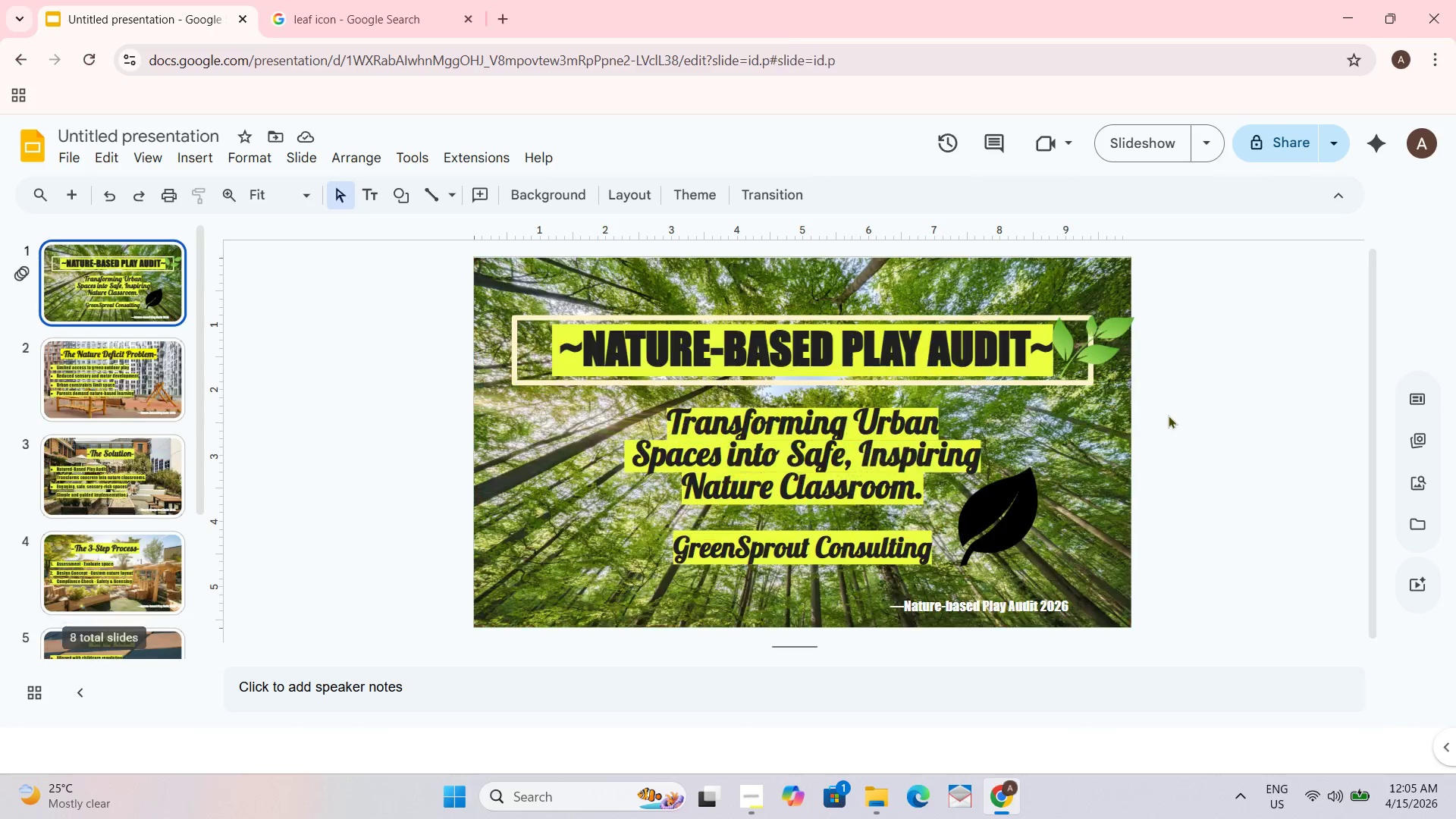 
key(ArrowUp)
 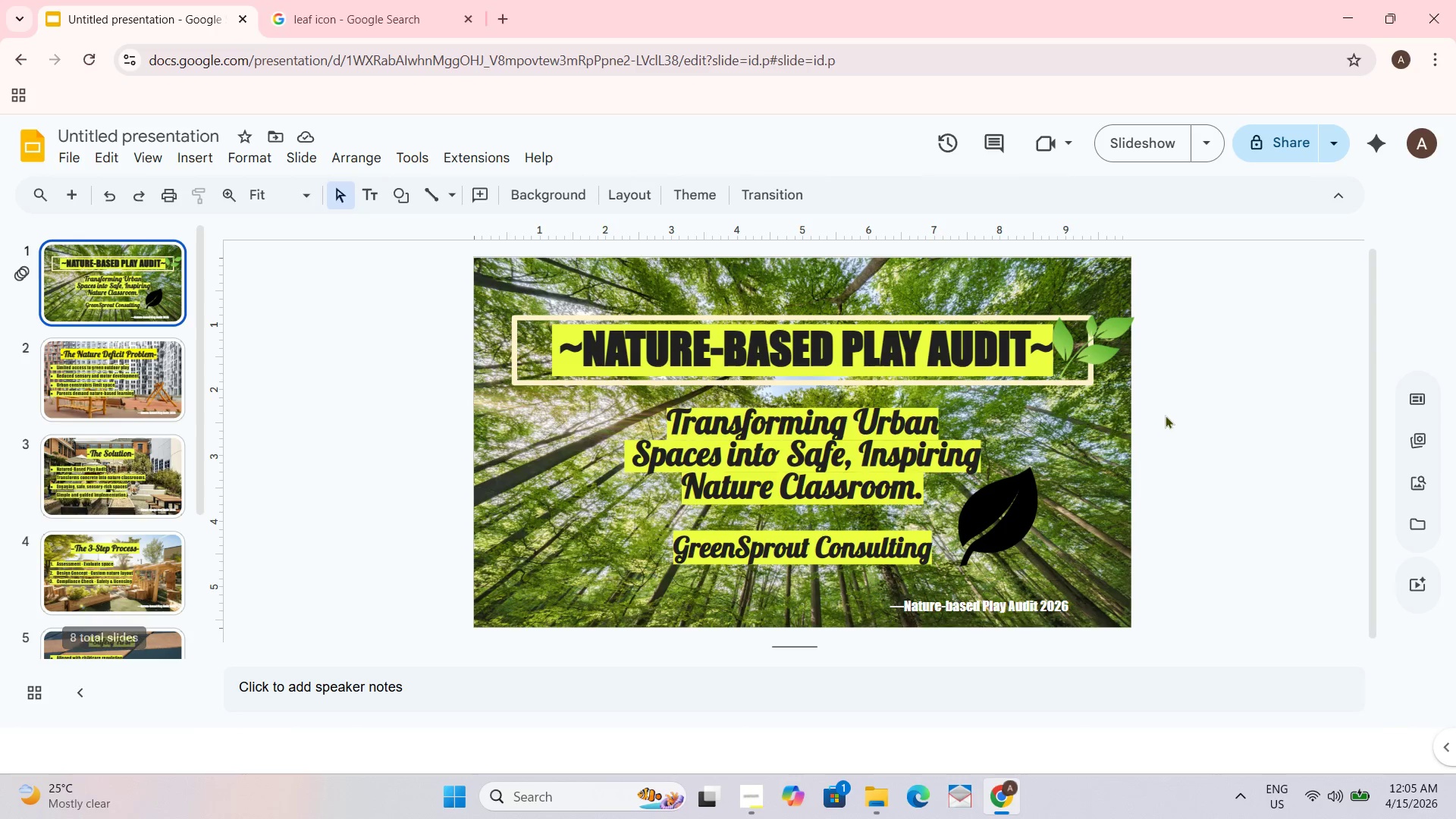 
key(ArrowDown)
 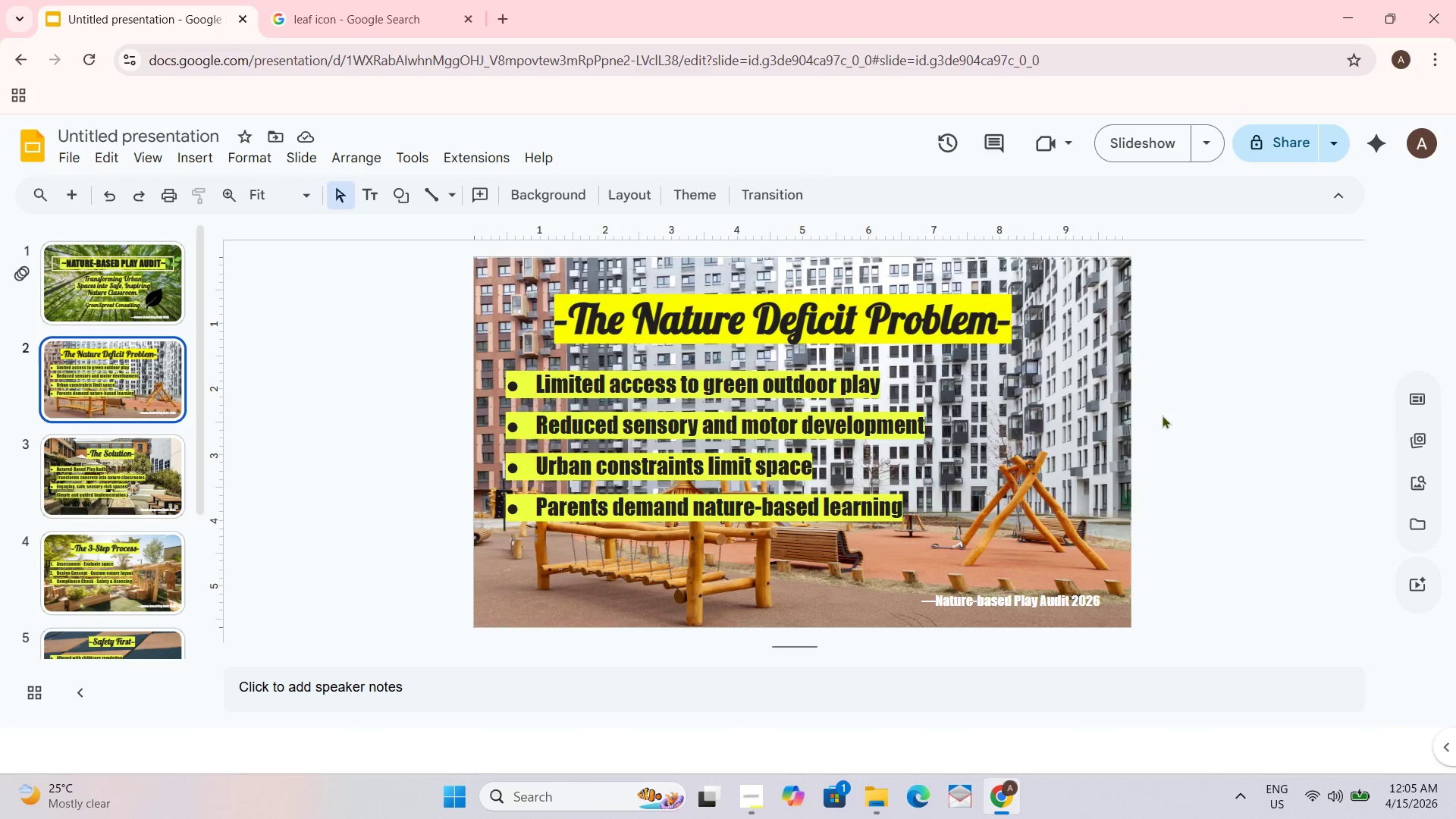 
key(ArrowDown)
 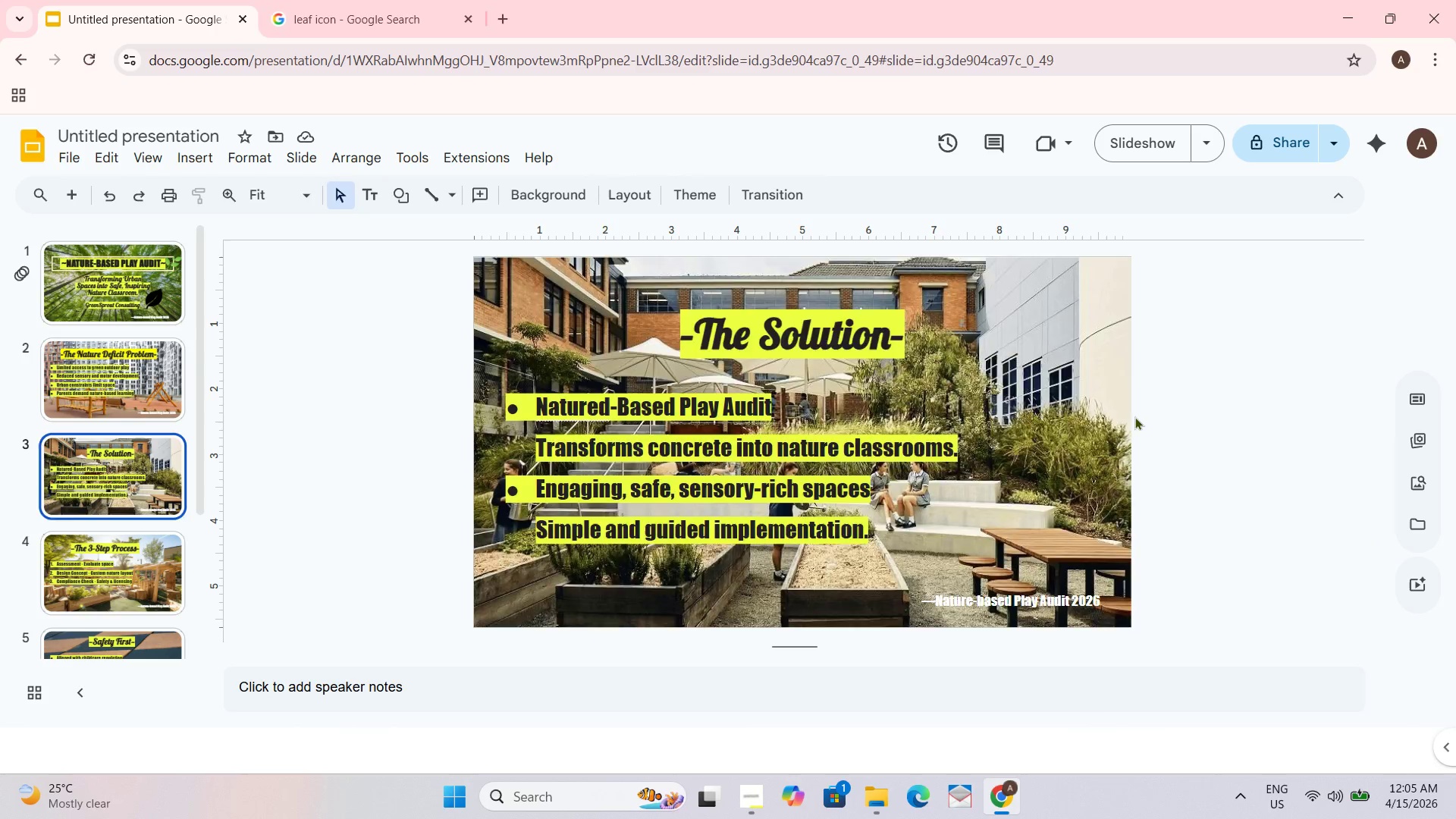 
key(ArrowDown)
 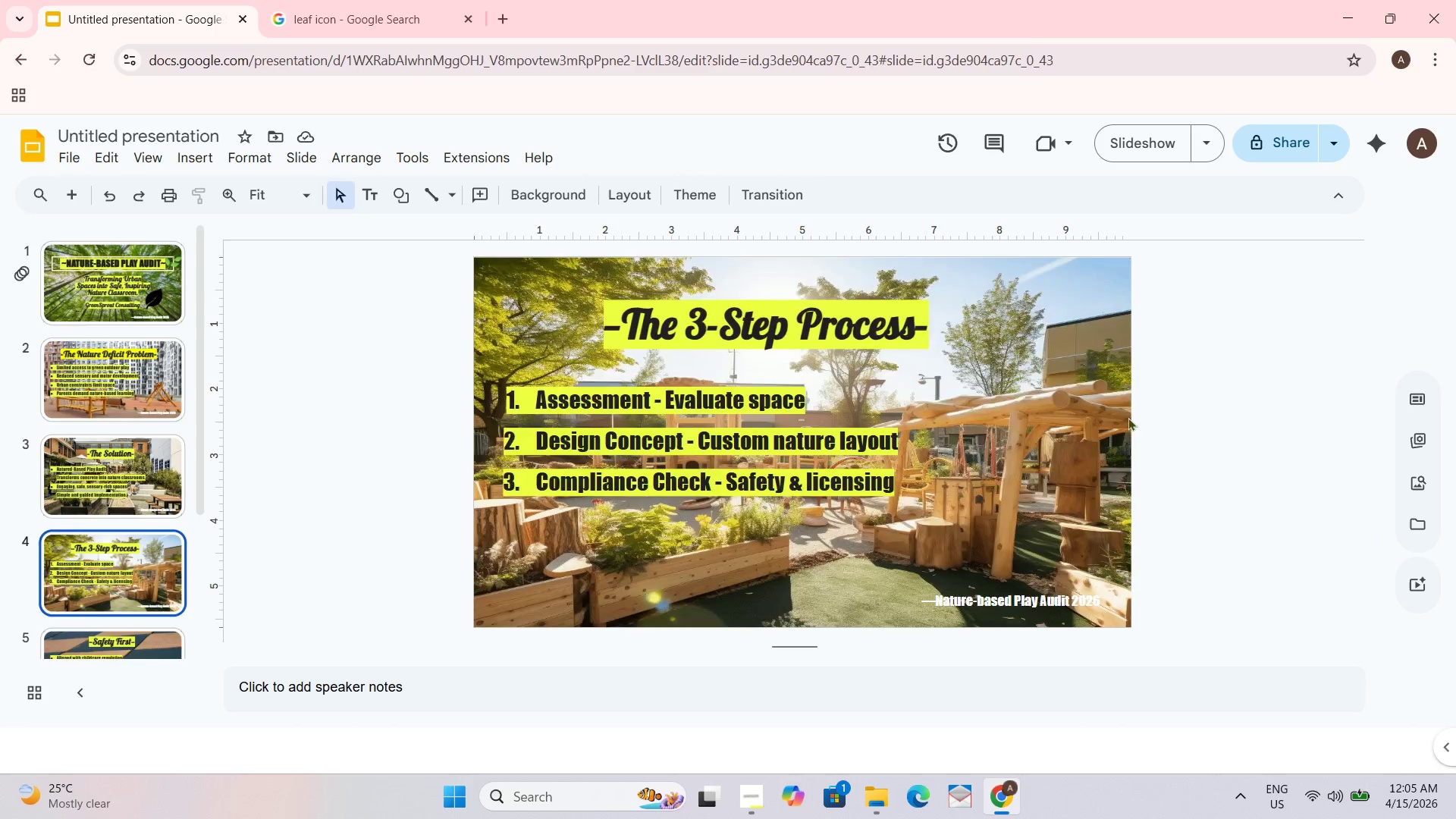 
key(ArrowDown)
 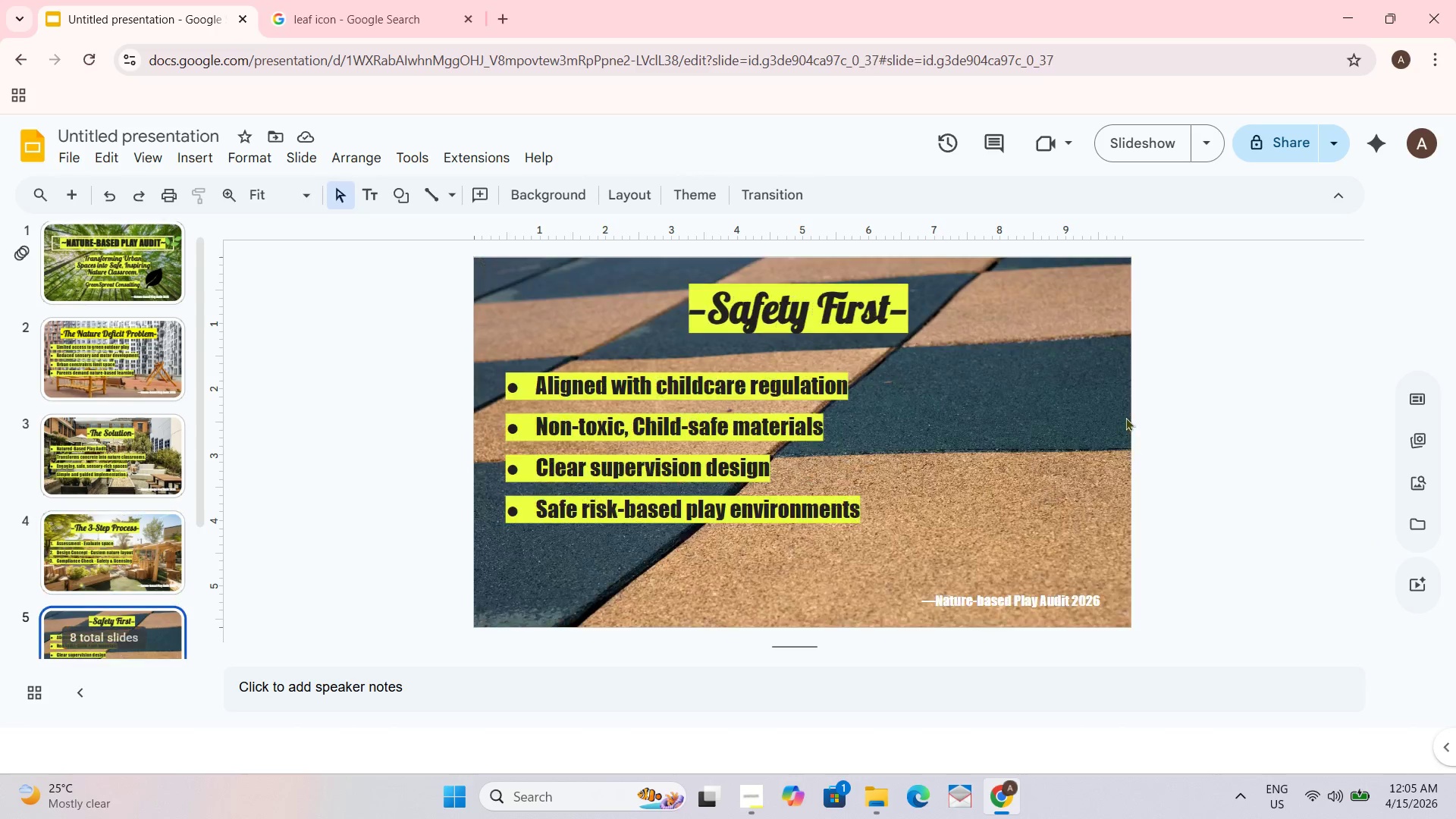 
key(ArrowDown)
 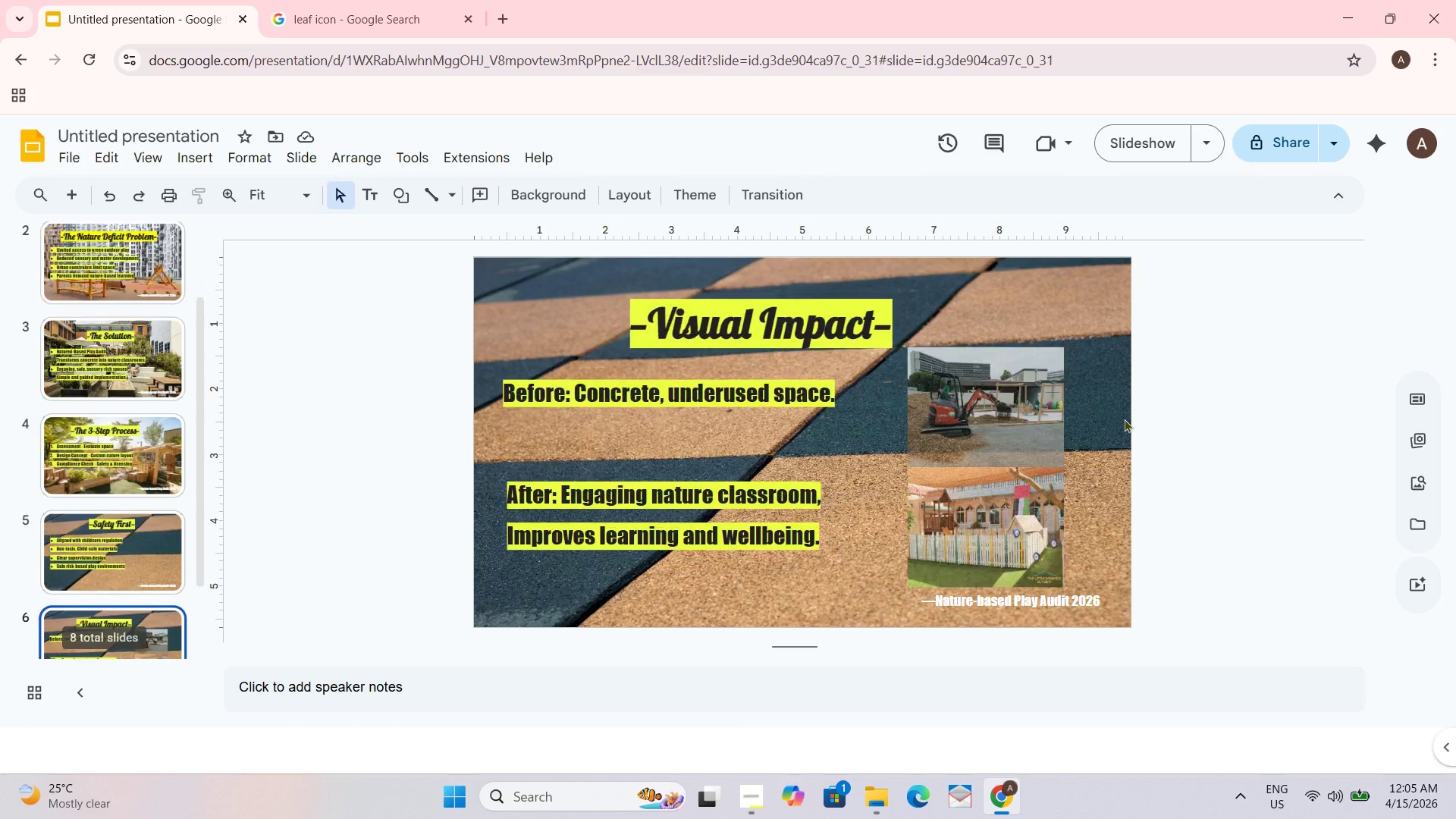 
key(ArrowDown)
 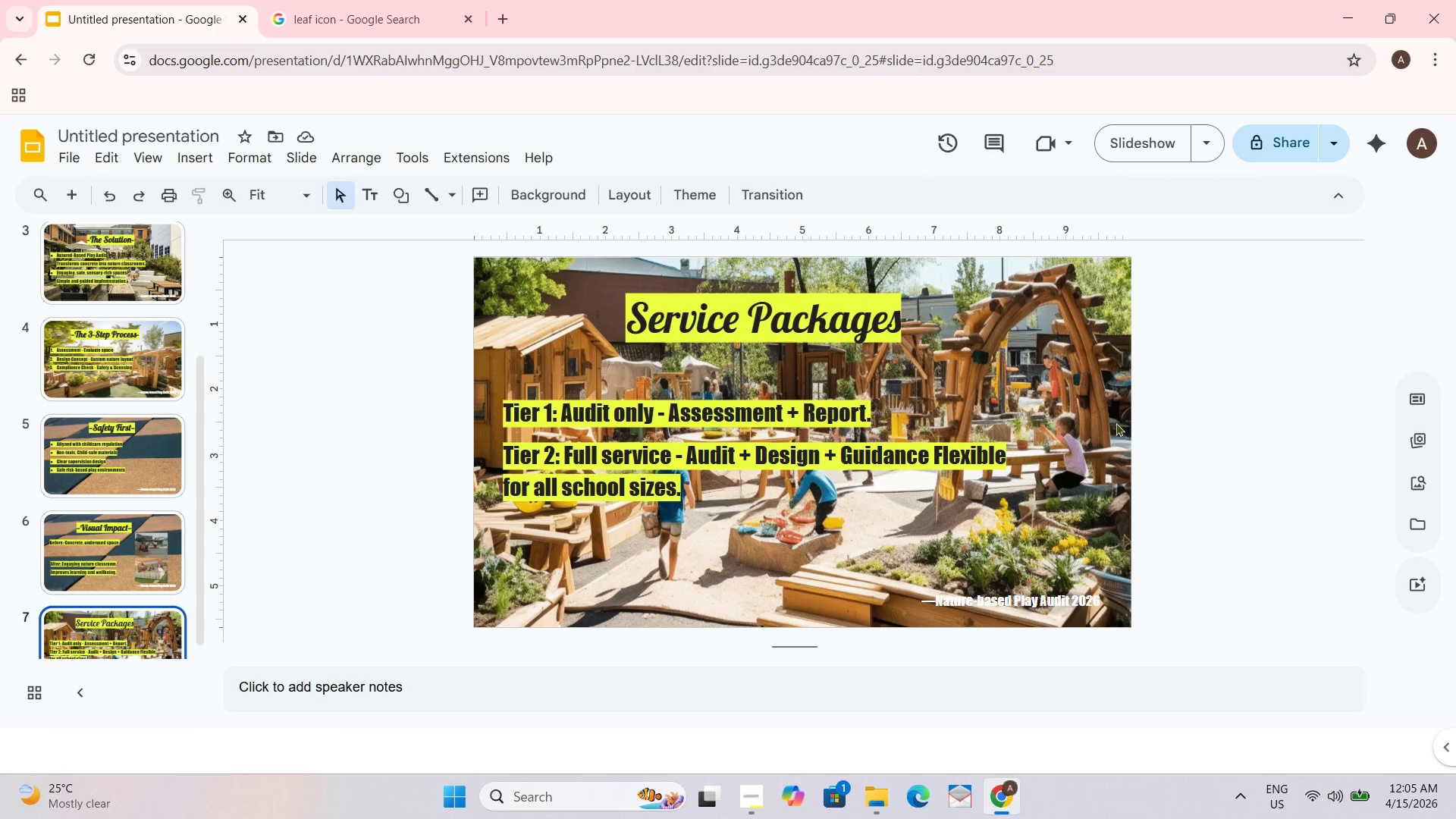 
key(Shift+ShiftRight)
 